 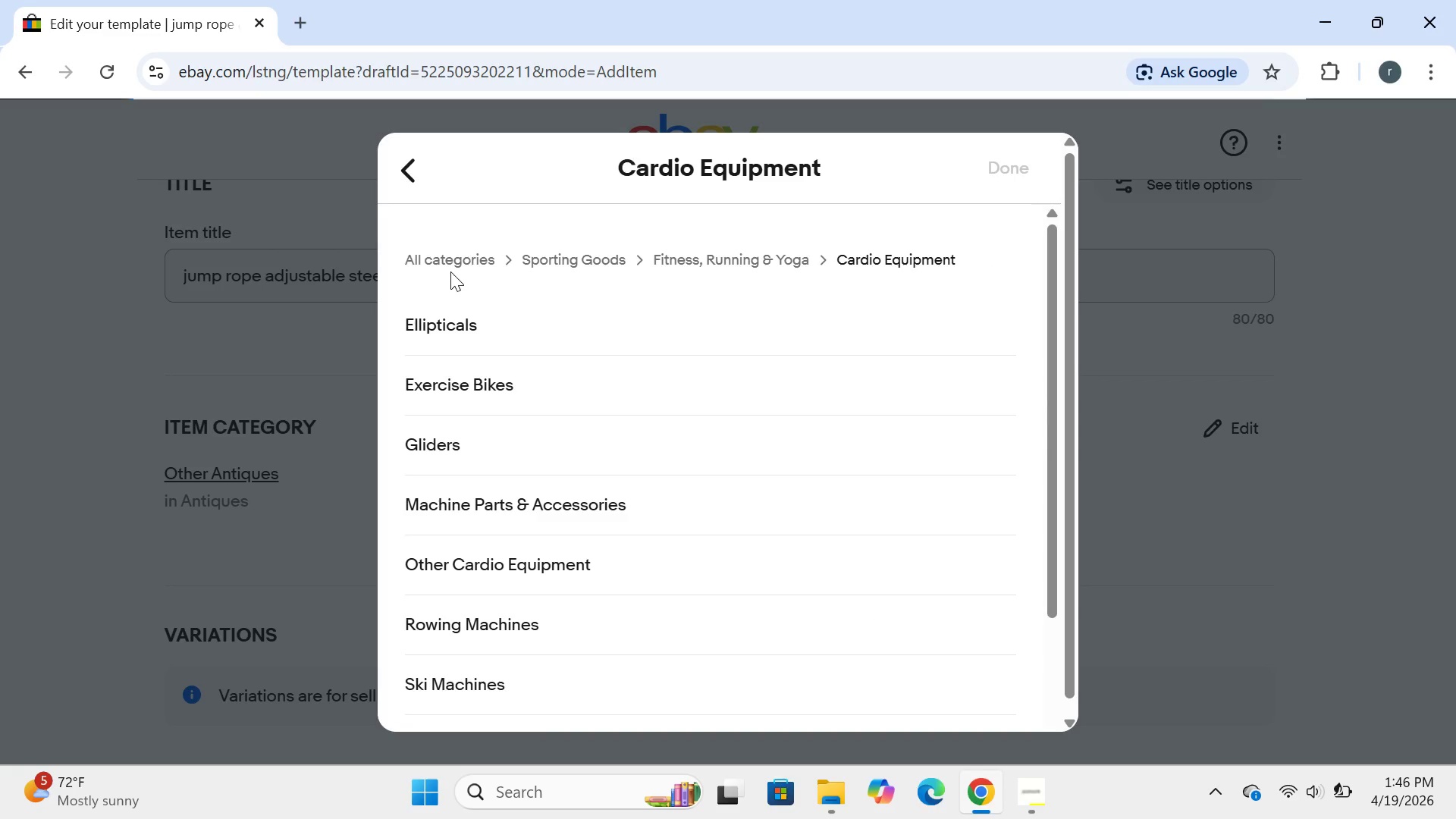 
left_click([448, 252])
 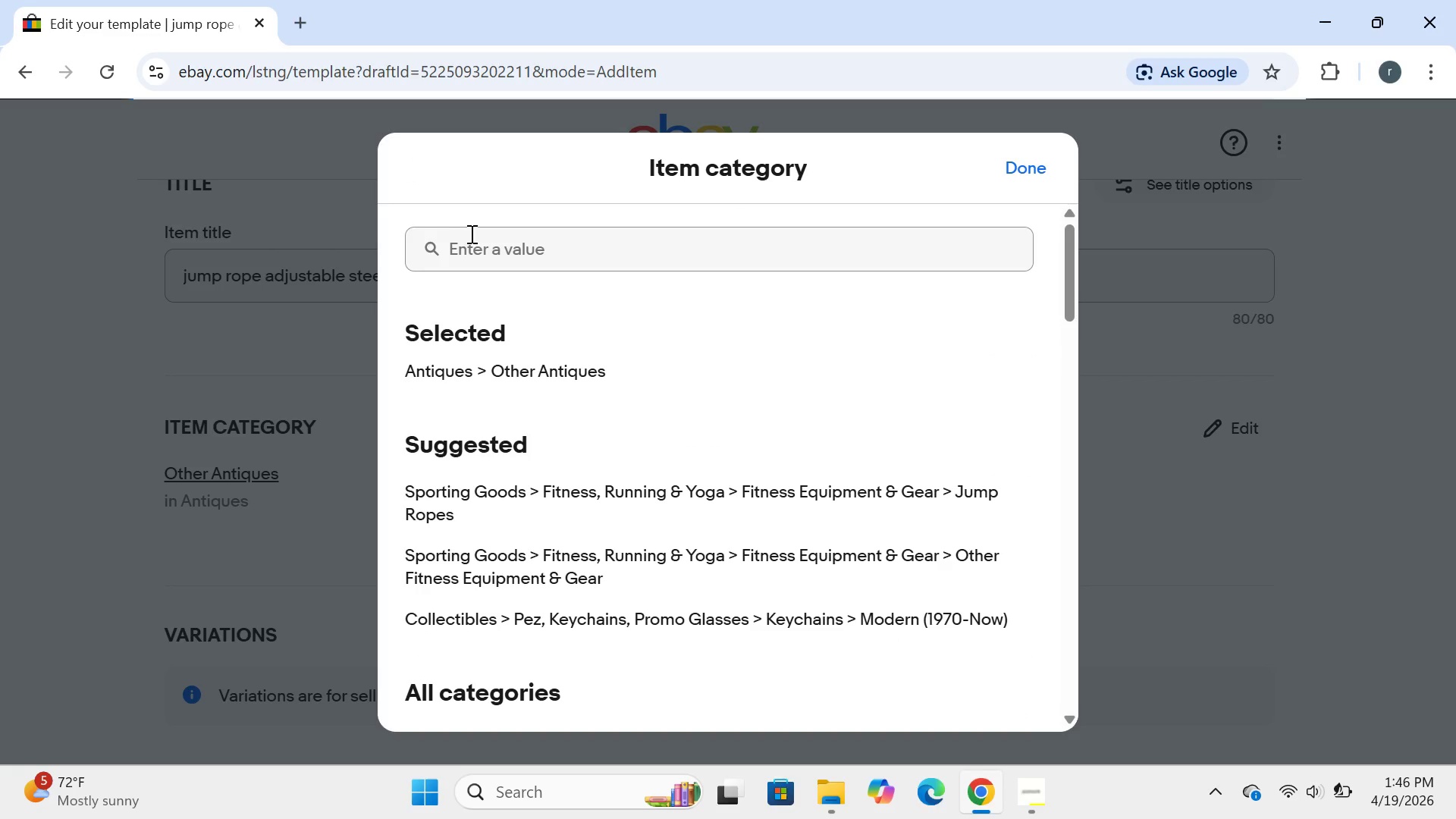 
left_click([470, 234])
 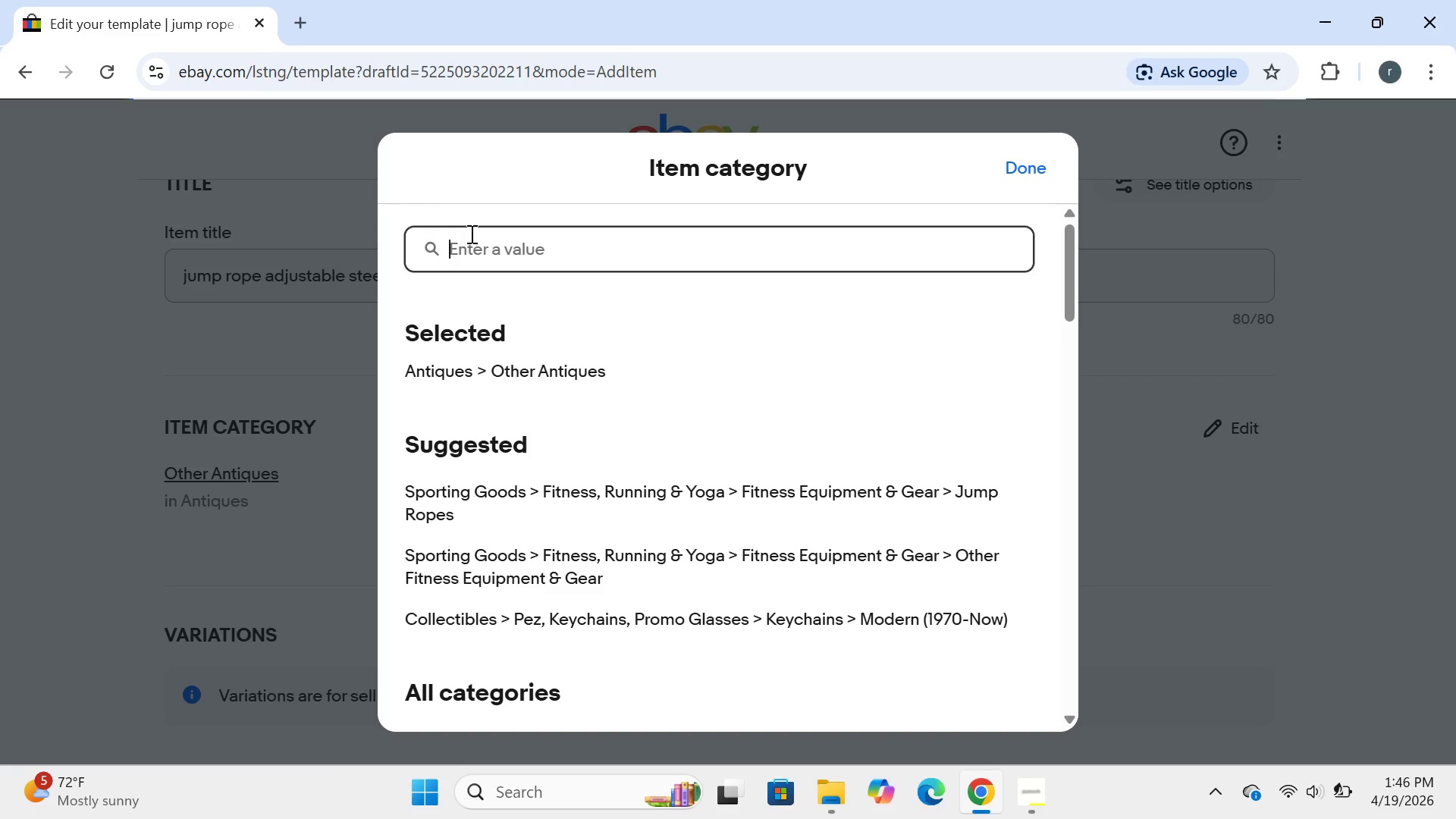 
type(jump rope)
 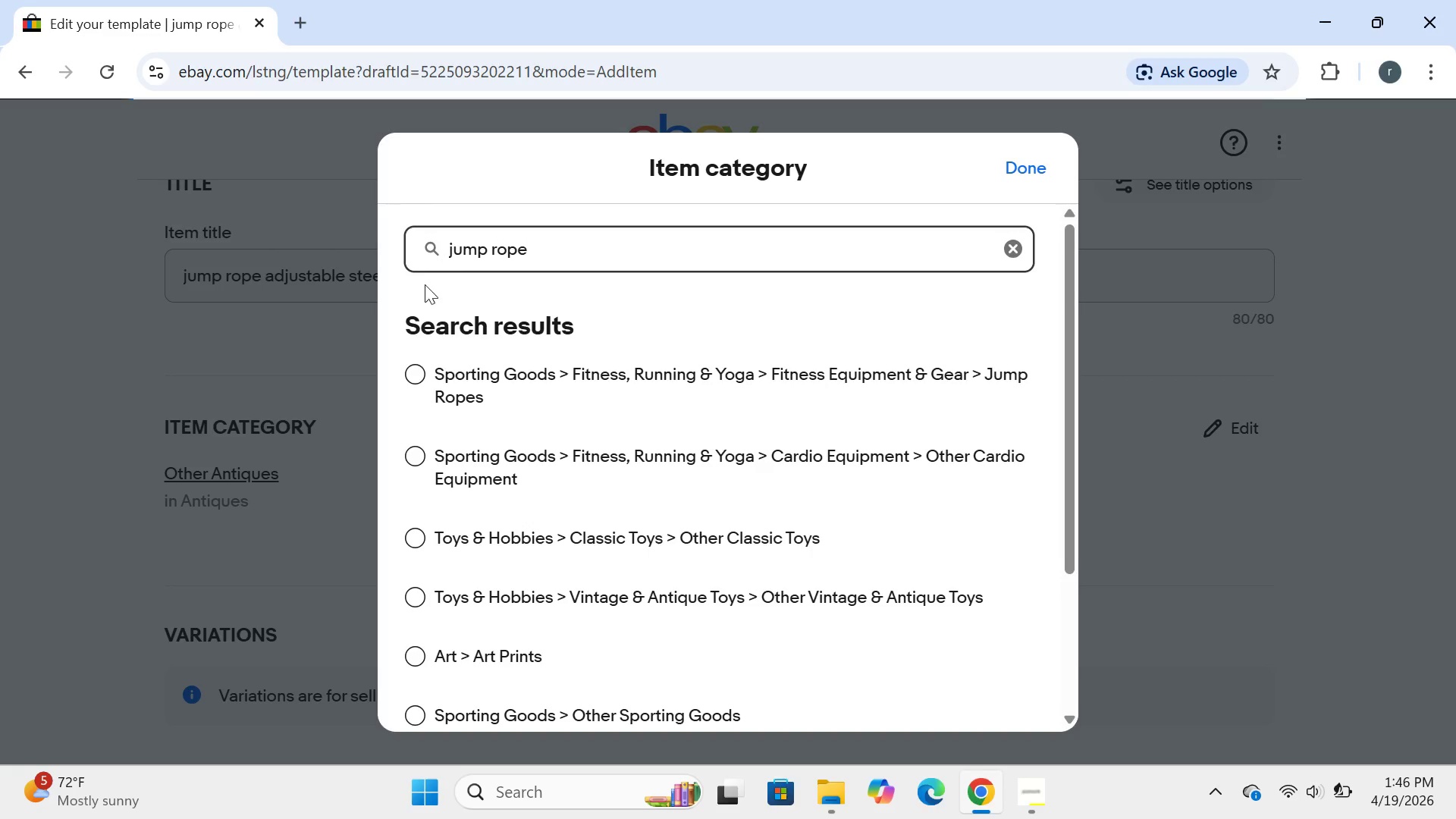 
left_click([411, 382])
 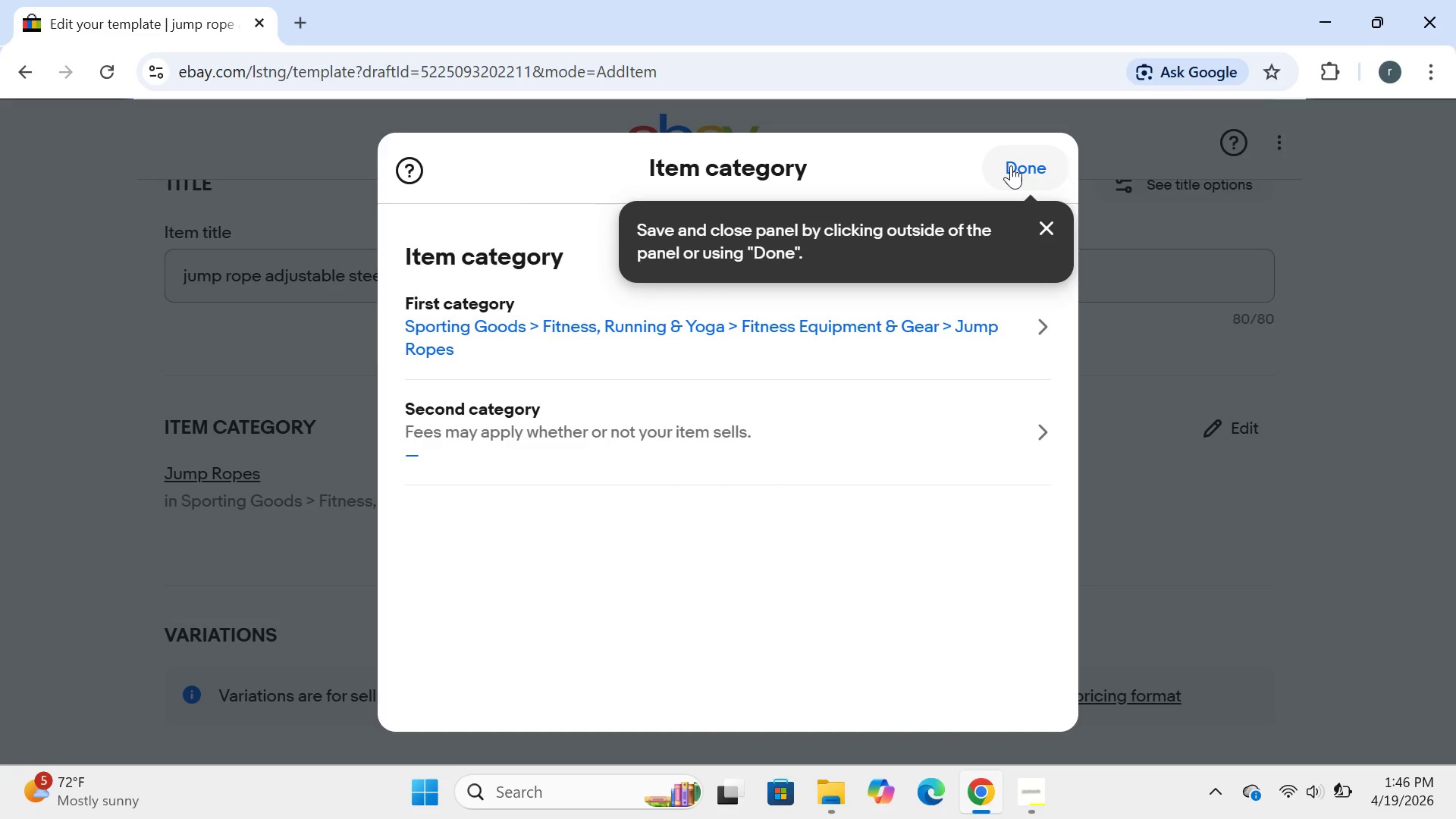 
wait(5.58)
 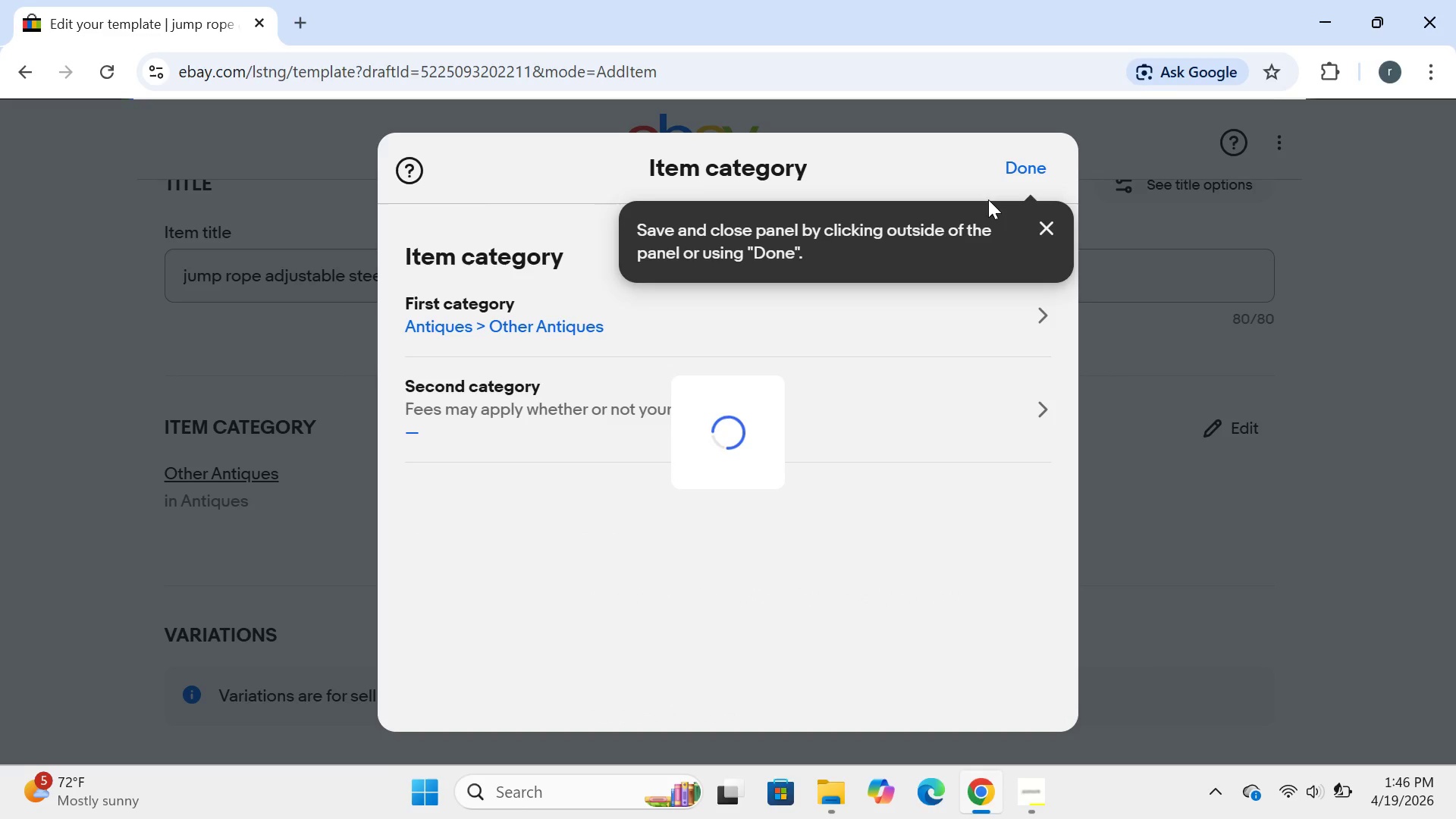 
left_click([1011, 165])
 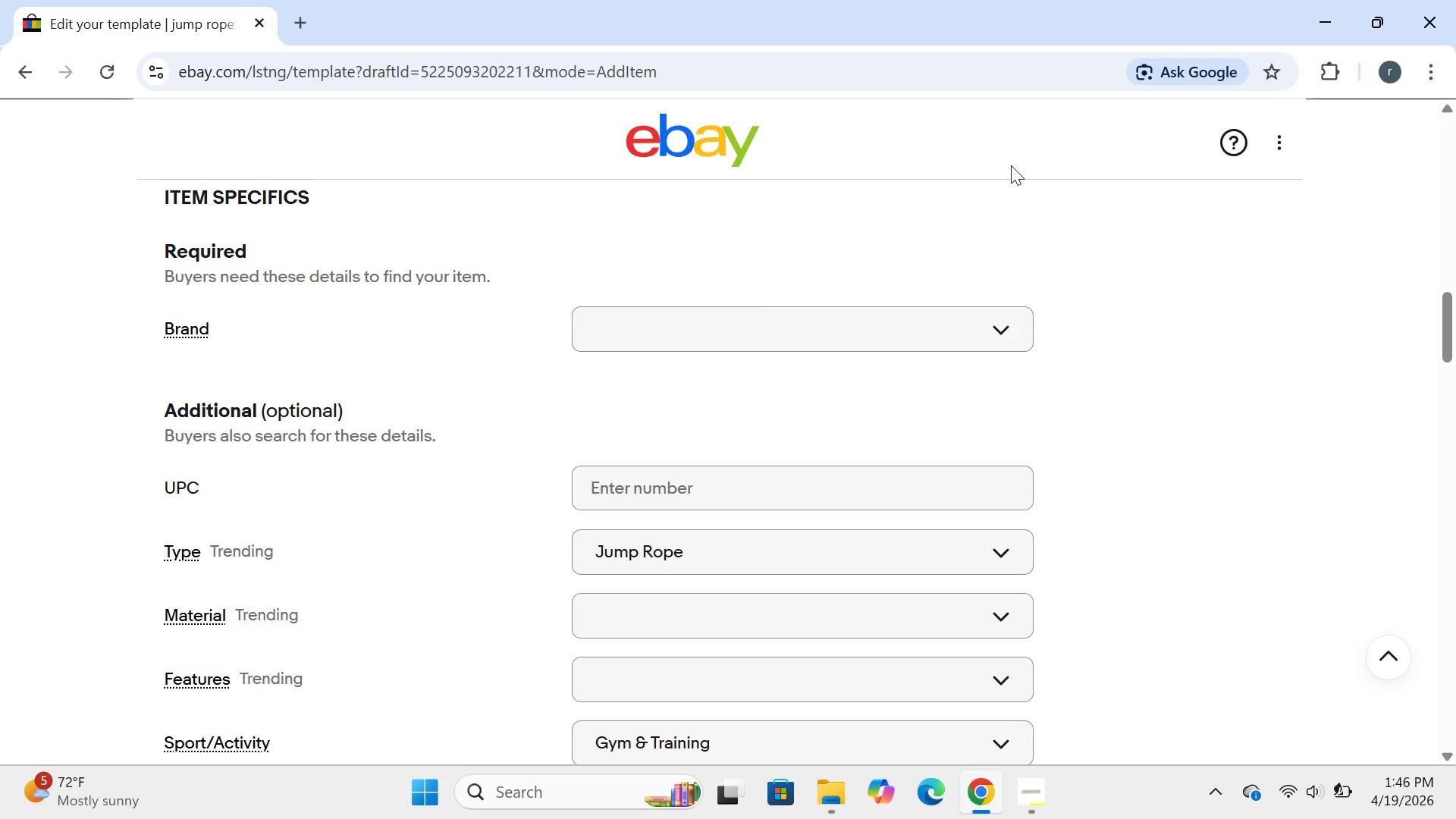 
wait(12.53)
 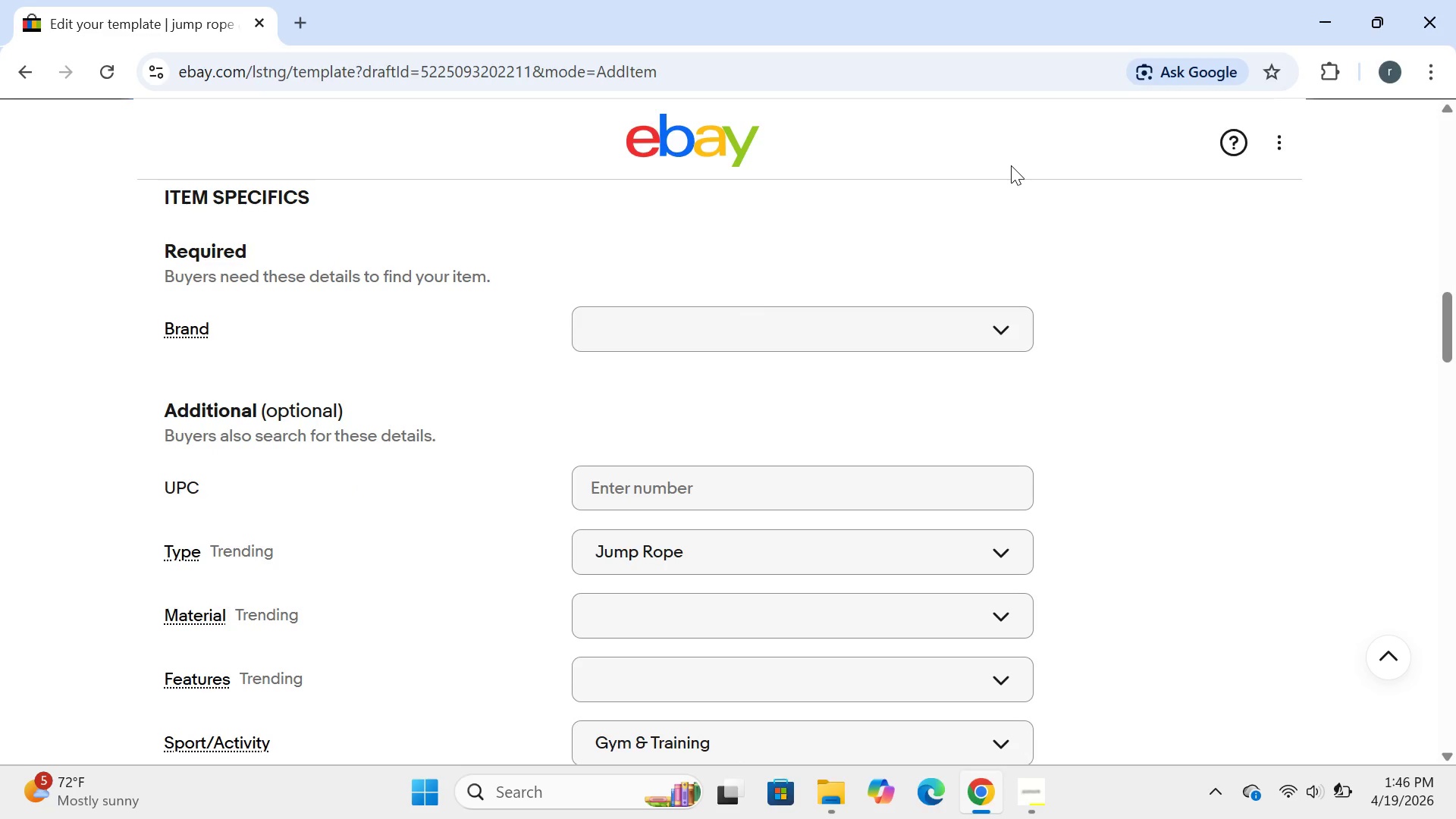 
left_click([694, 327])
 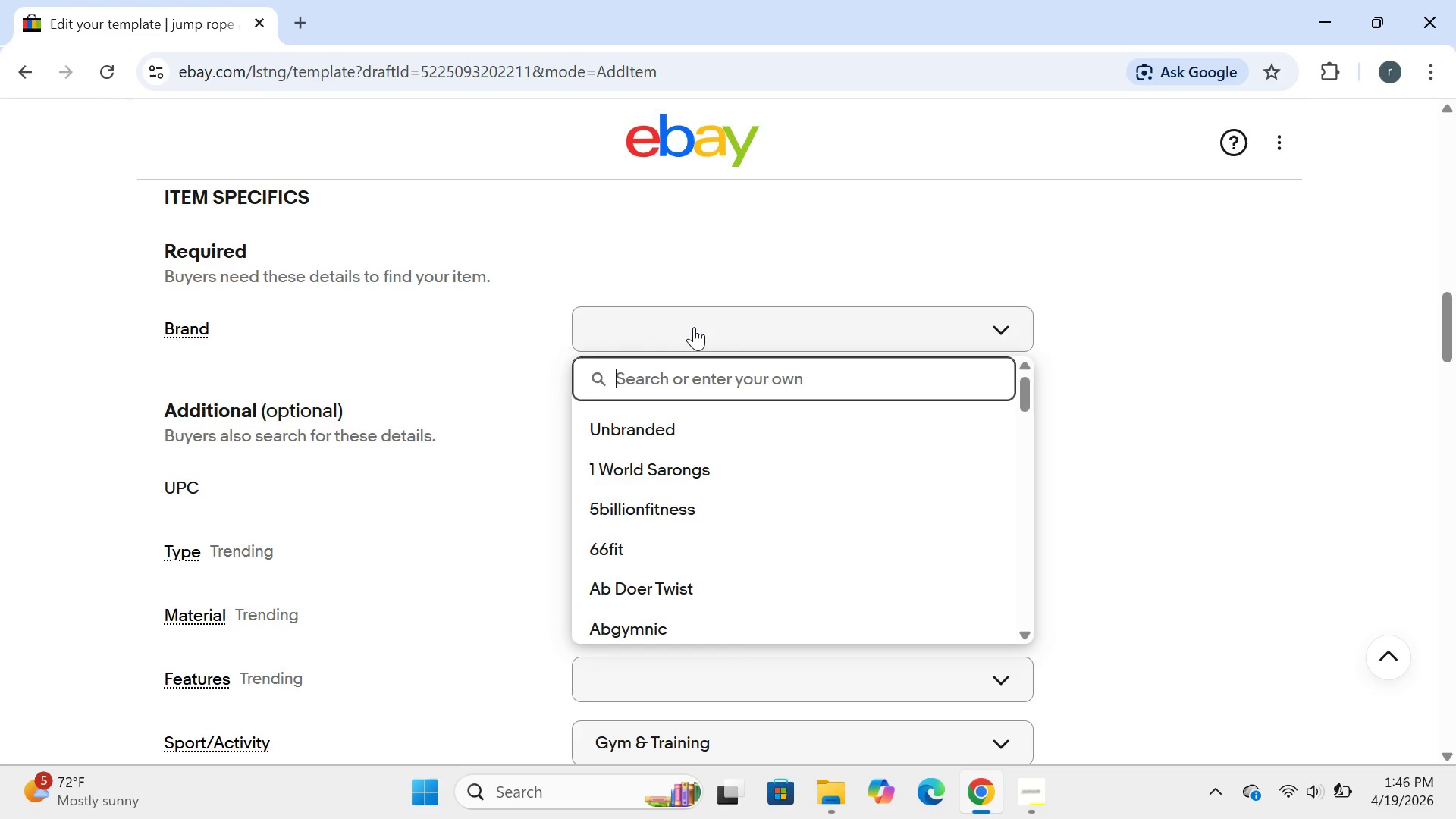 
type(iron core provisions )
 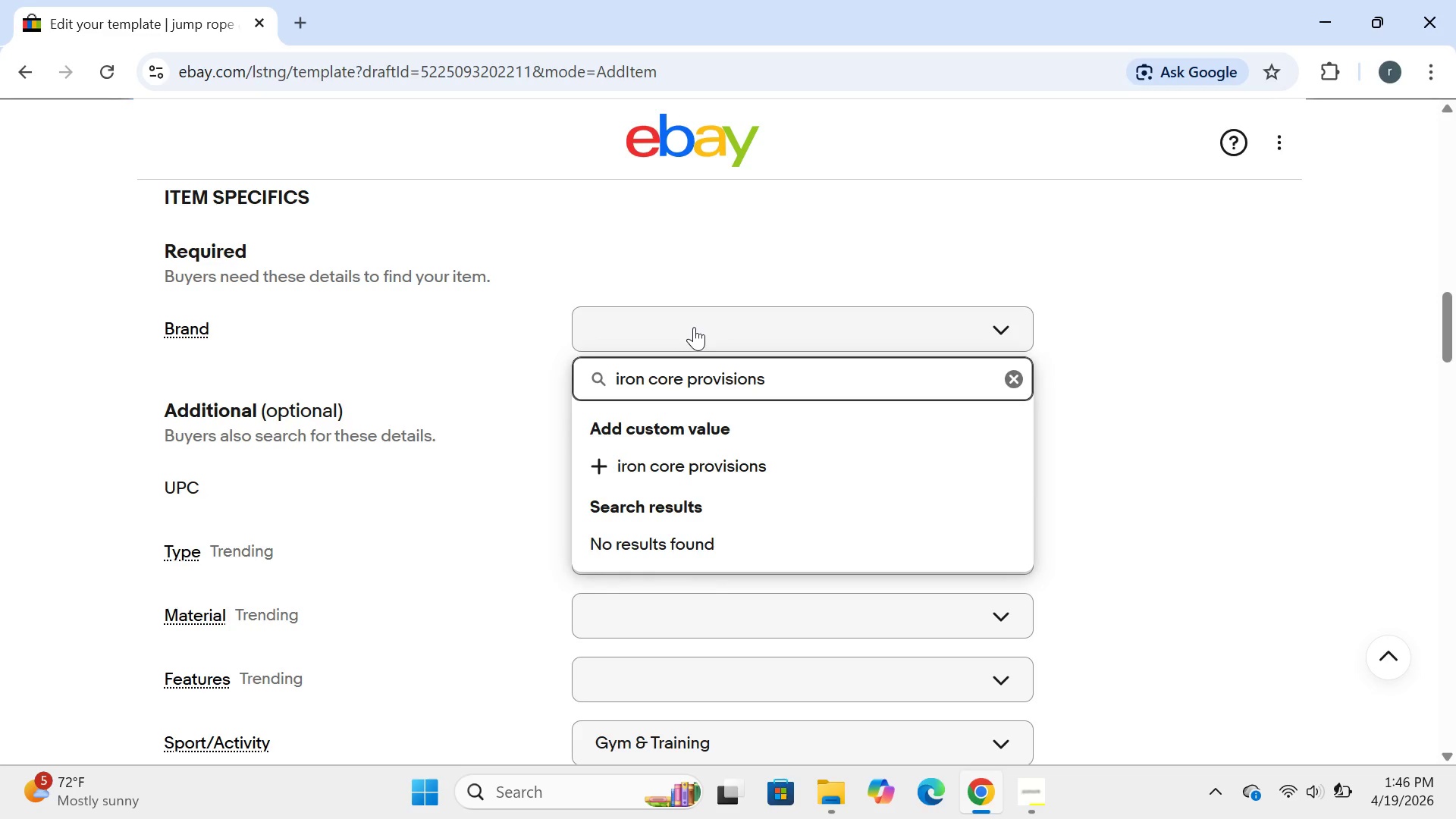 
key(Enter)
 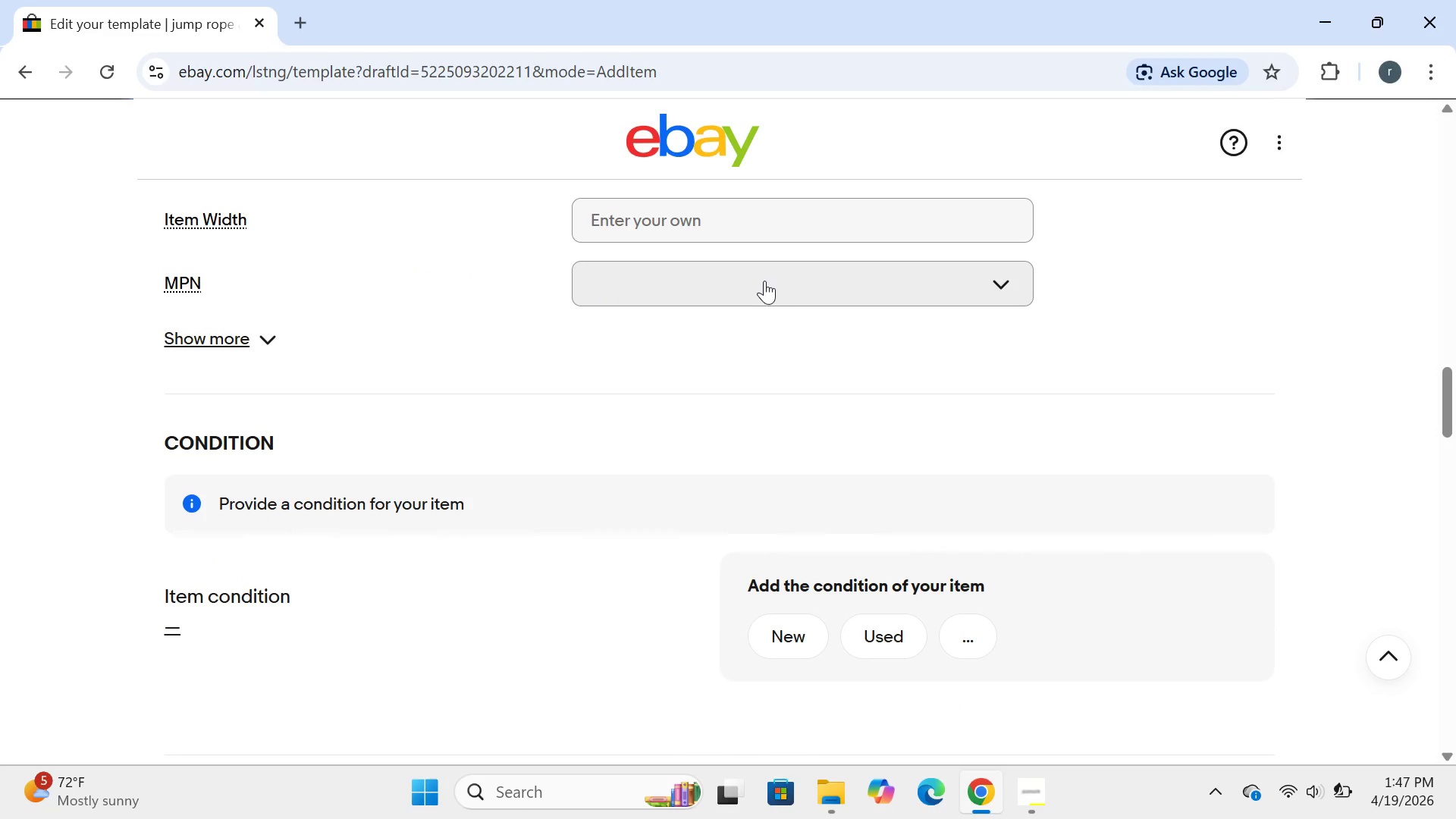 
wait(6.23)
 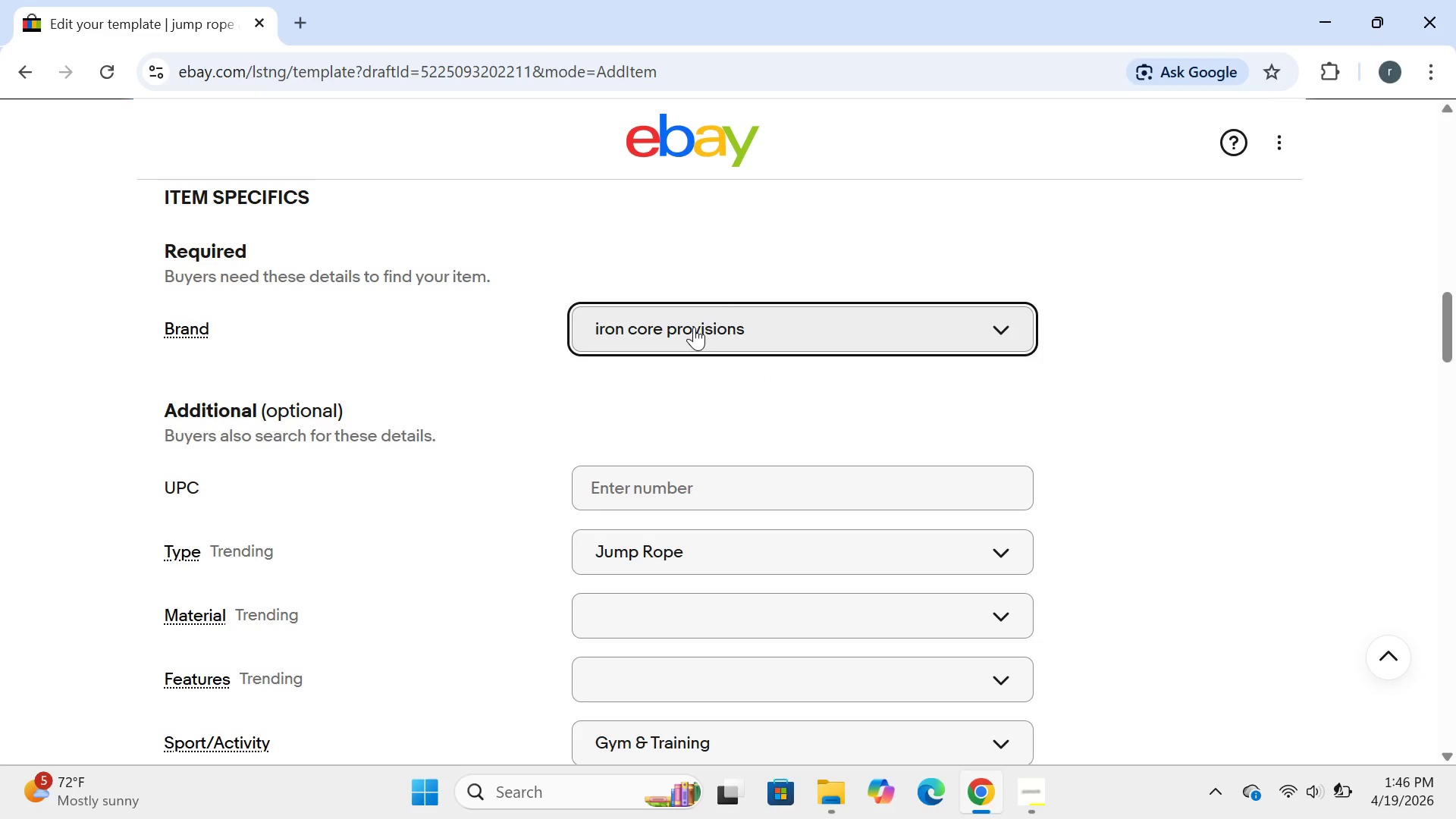 
left_click([708, 286])
 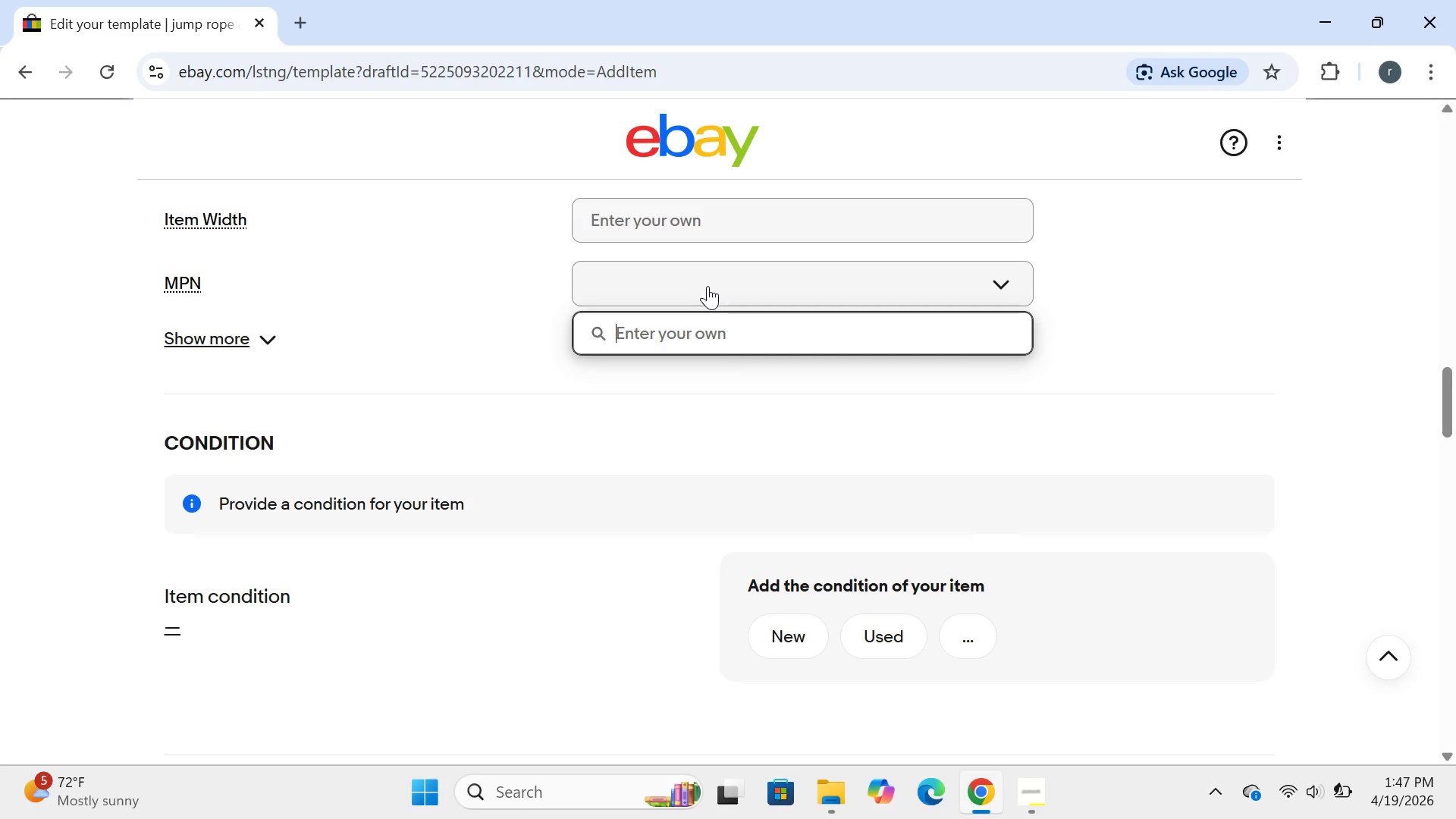 
type(ICP[ContextMenu]_)
 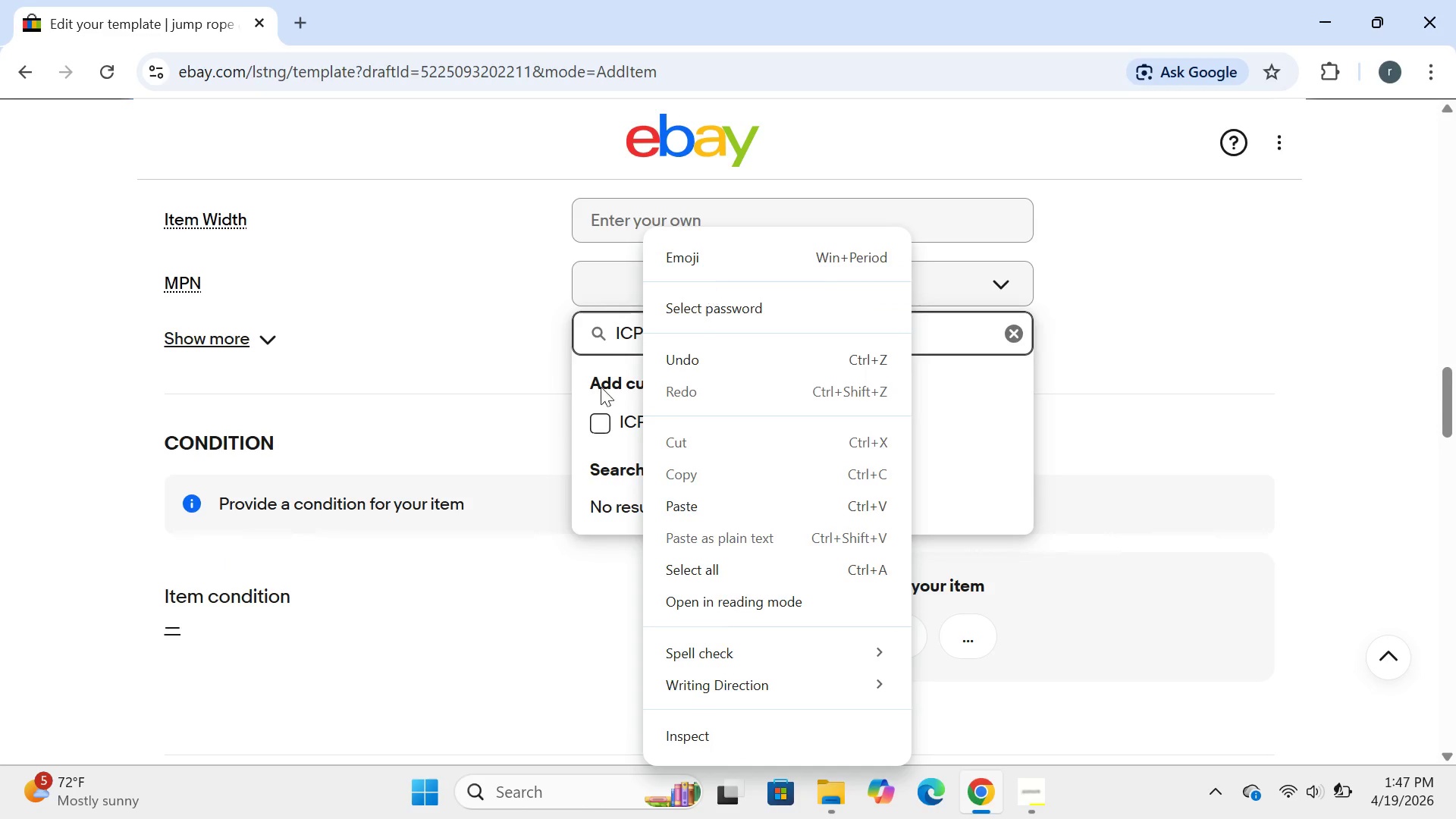 
left_click([488, 375])
 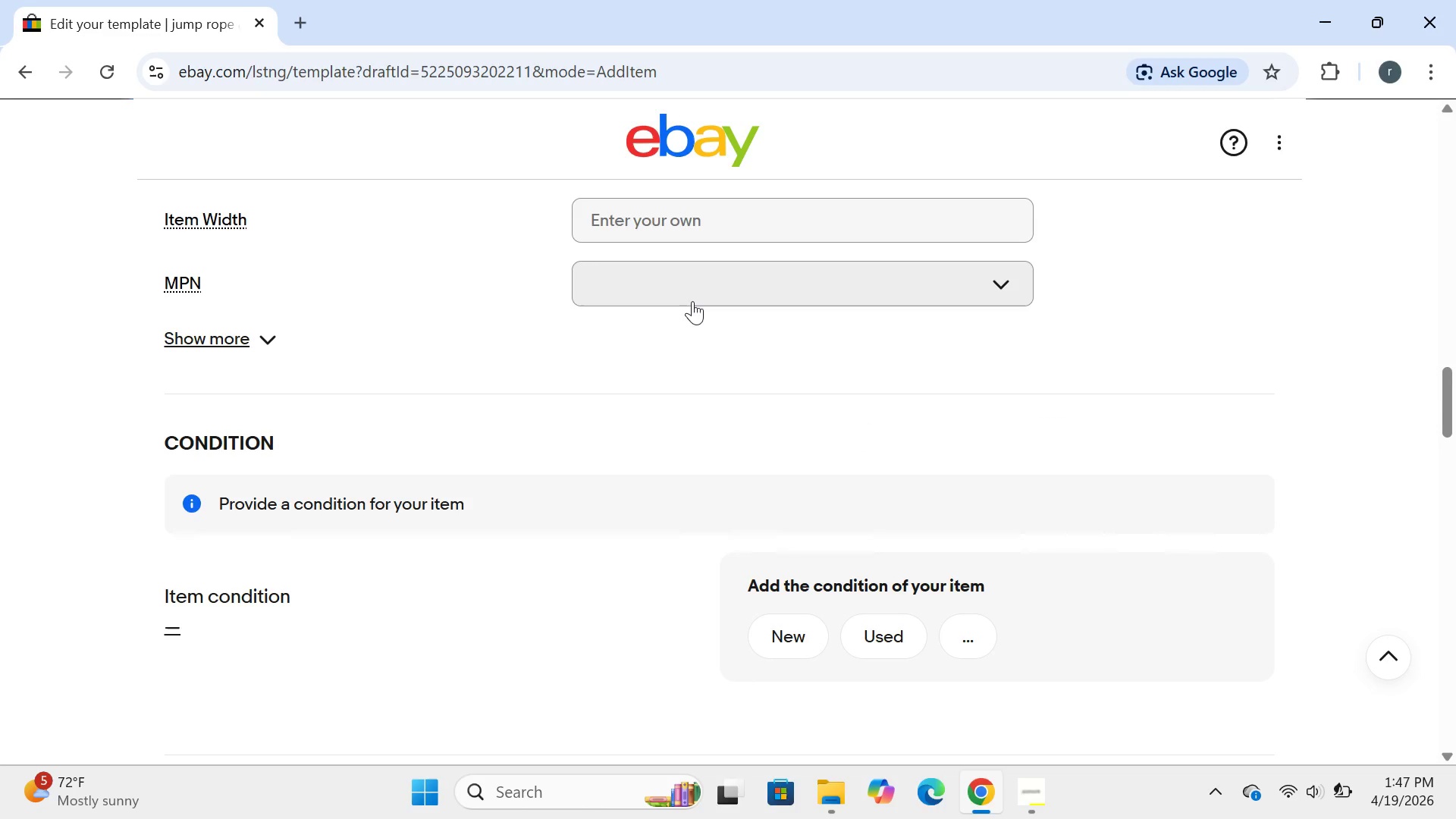 
left_click([689, 297])
 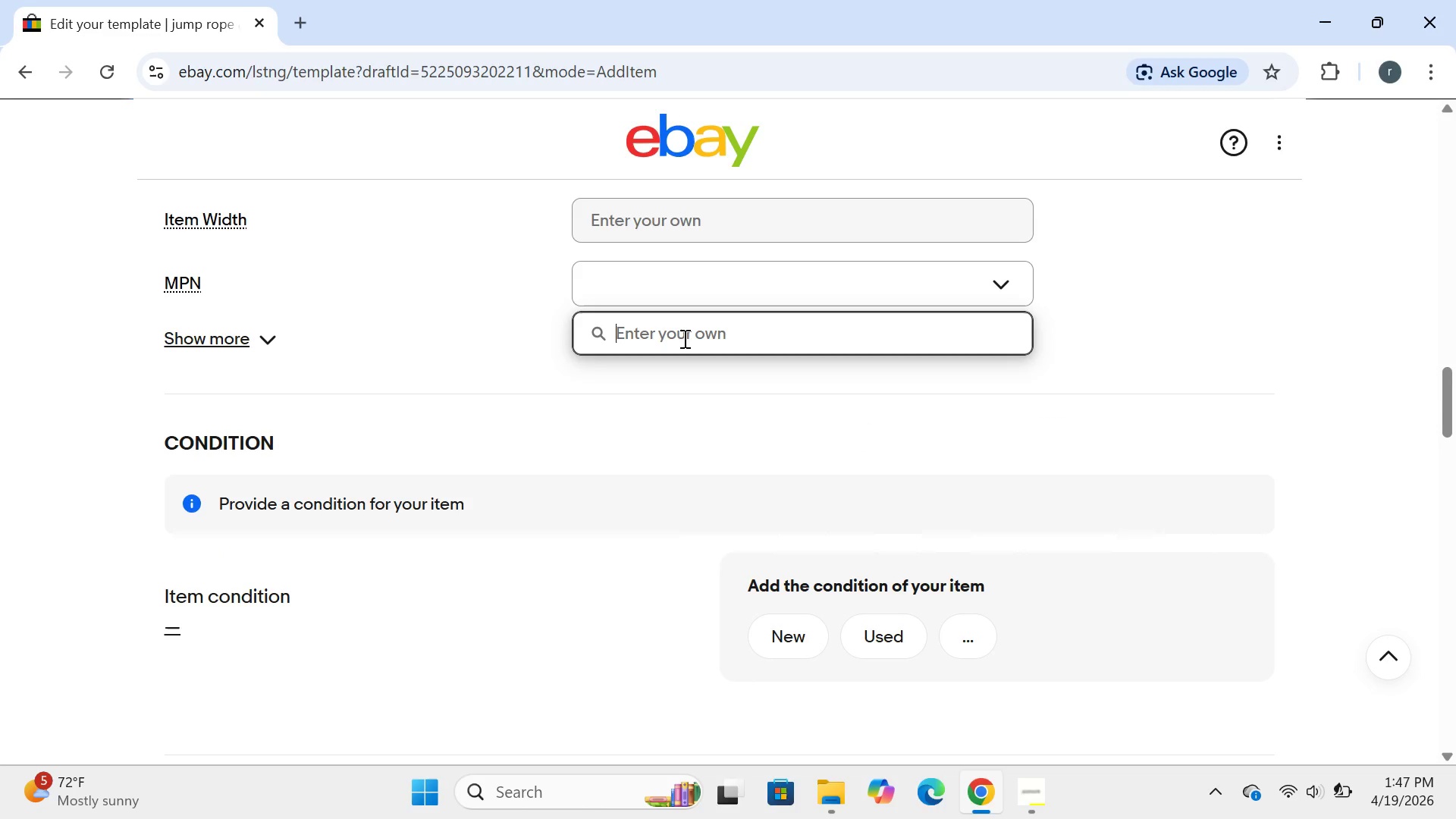 
type(IN)
key(Backspace)
type(CP_)
key(Backspace)
type())
key(Backspace)
type(=)
key(Backspace)
type(-JR=)
key(Backspace)
type(-01)
 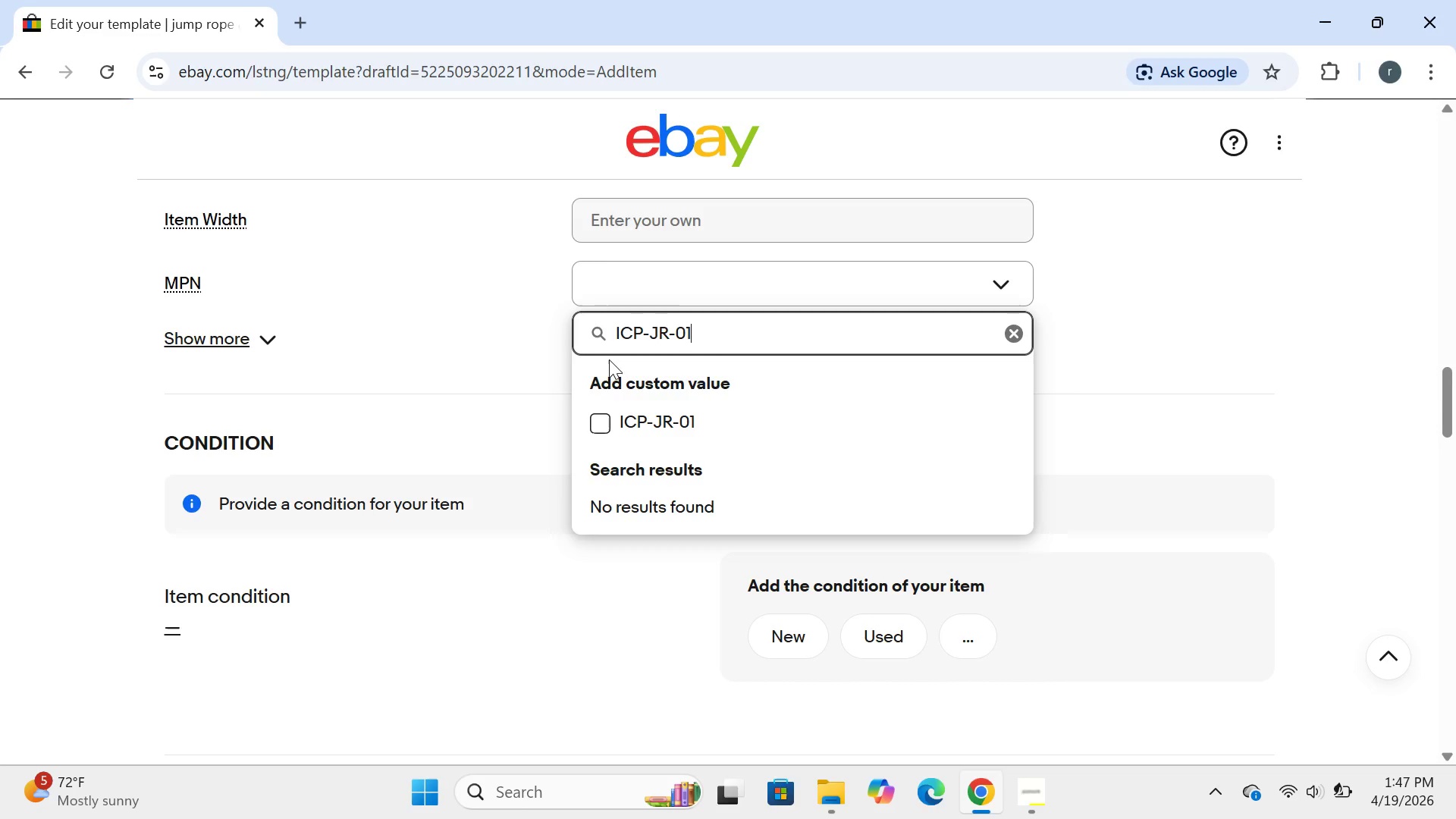 
left_click([547, 356])
 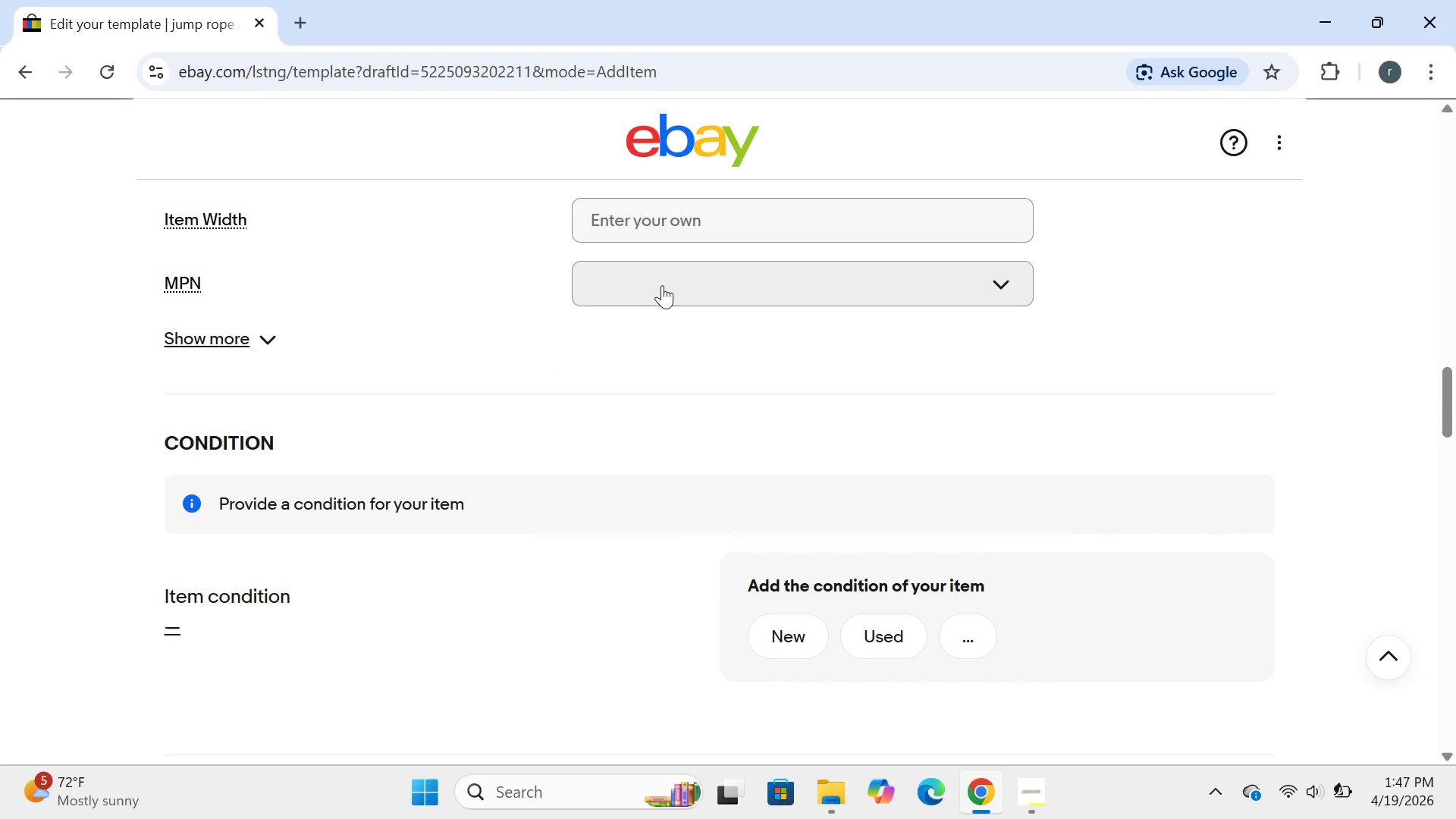 
left_click([661, 284])
 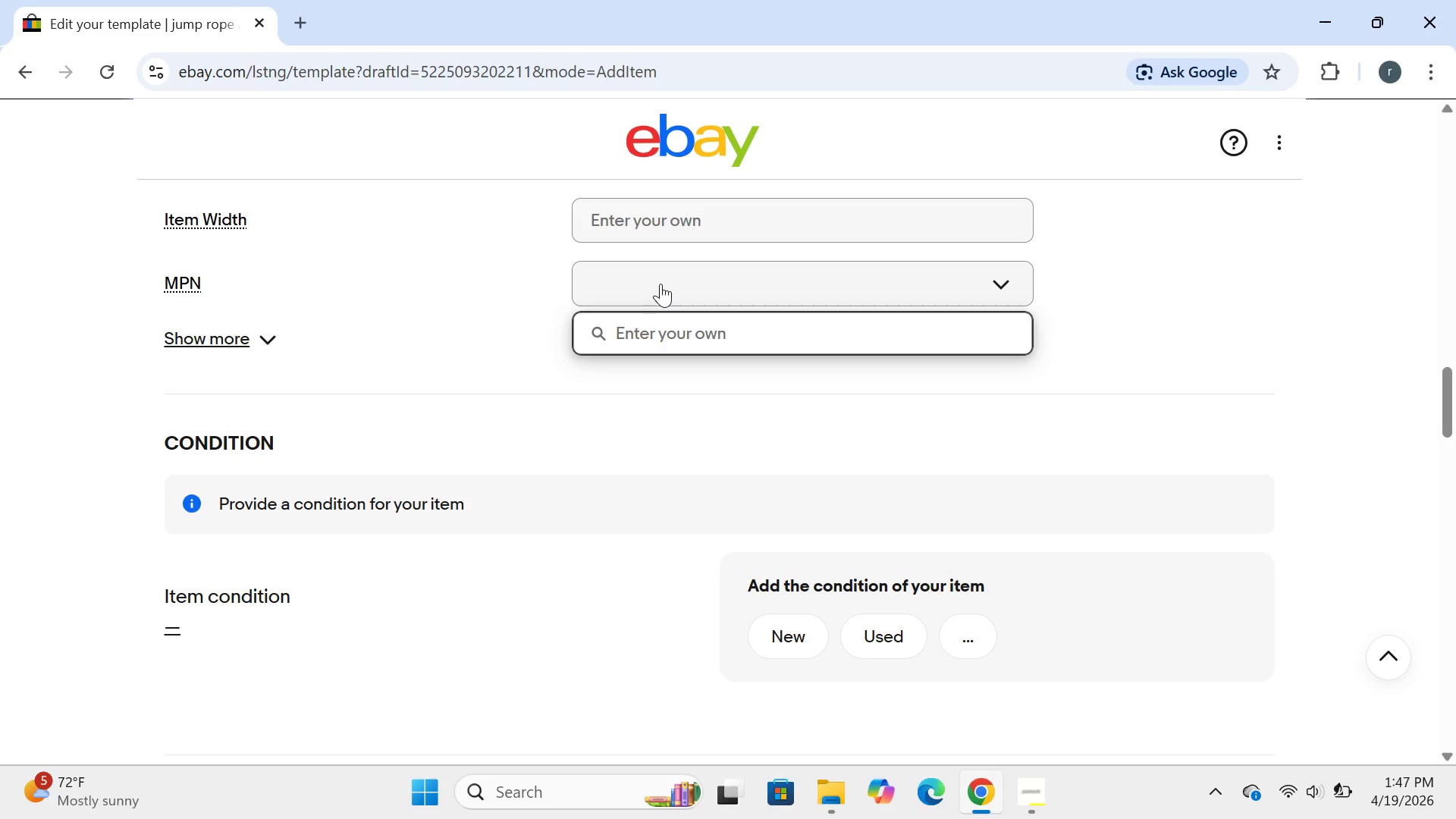 
type(ICP=)
key(Backspace)
type(-JR-01)
 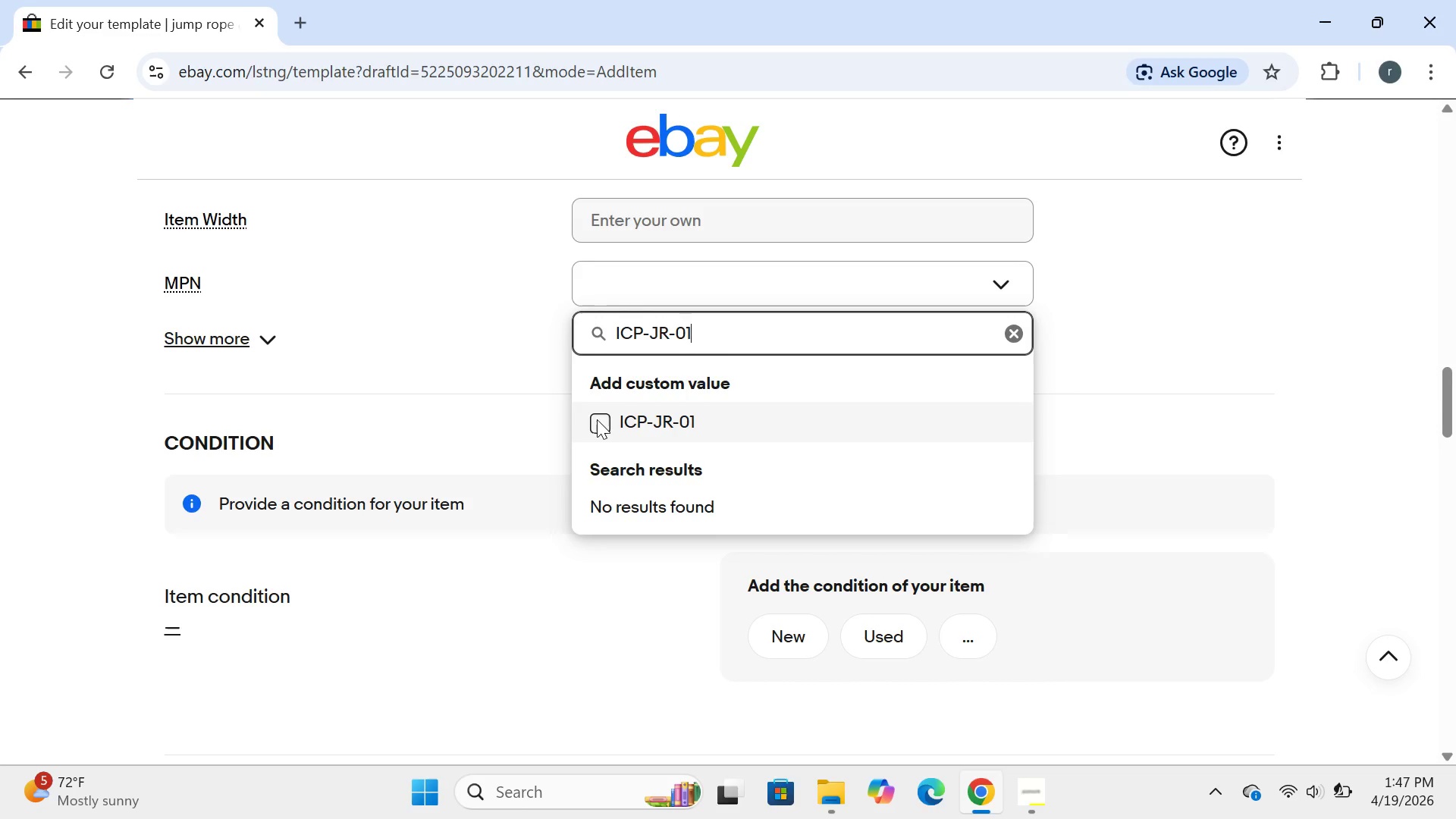 
left_click([596, 421])
 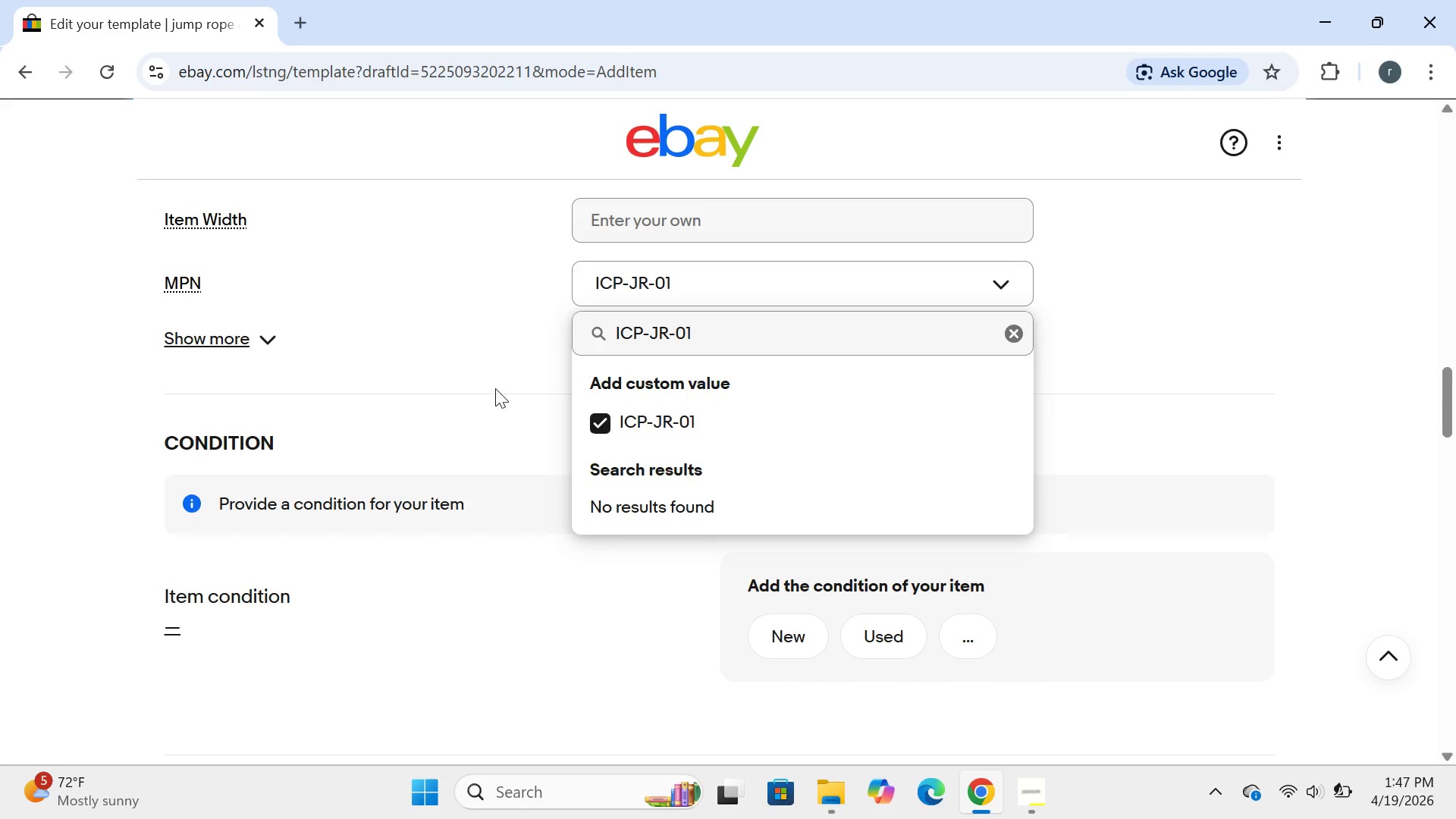 
left_click([495, 388])
 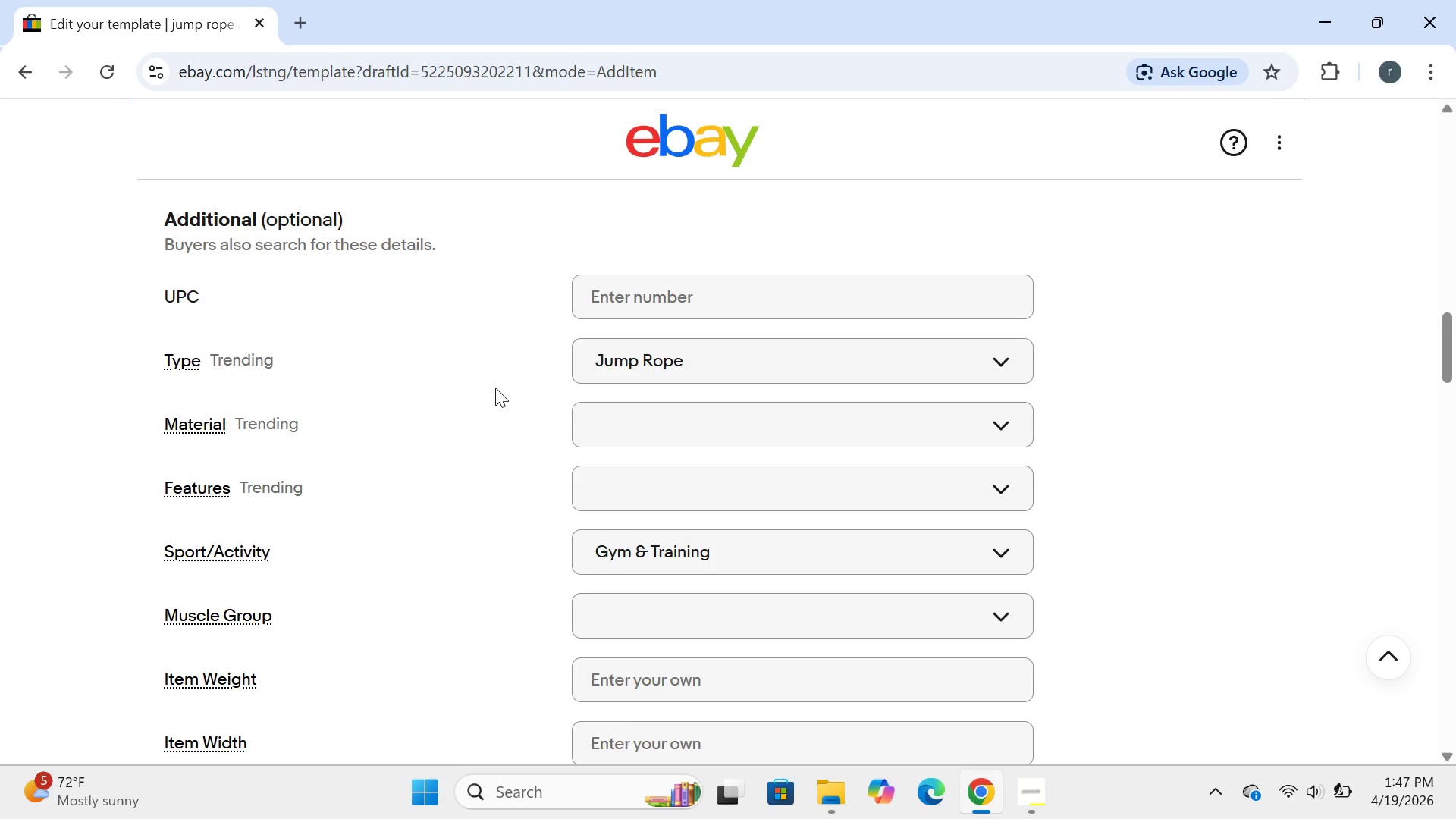 
wait(5.2)
 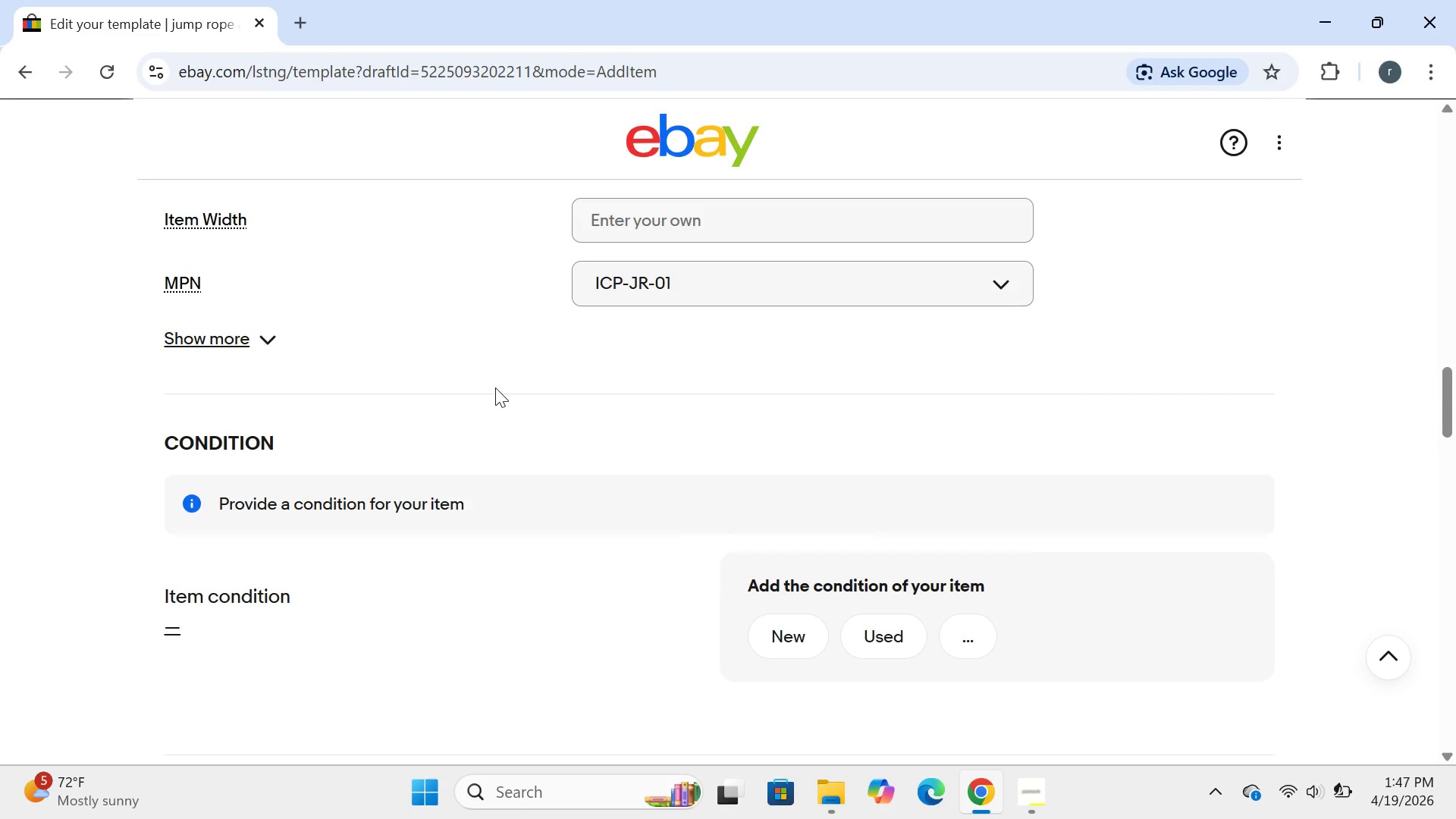 
left_click([588, 431])
 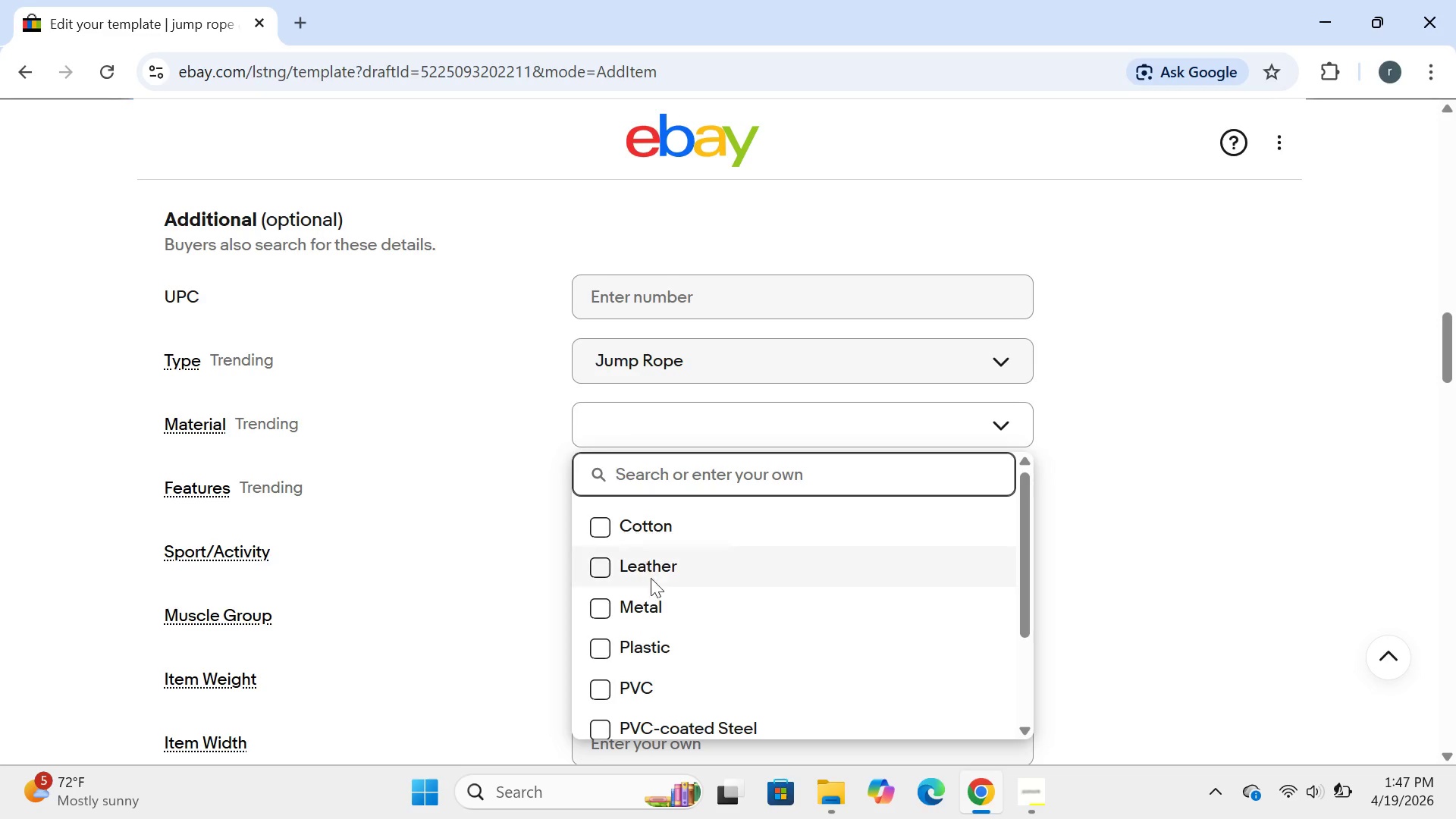 
mouse_move([632, 612])
 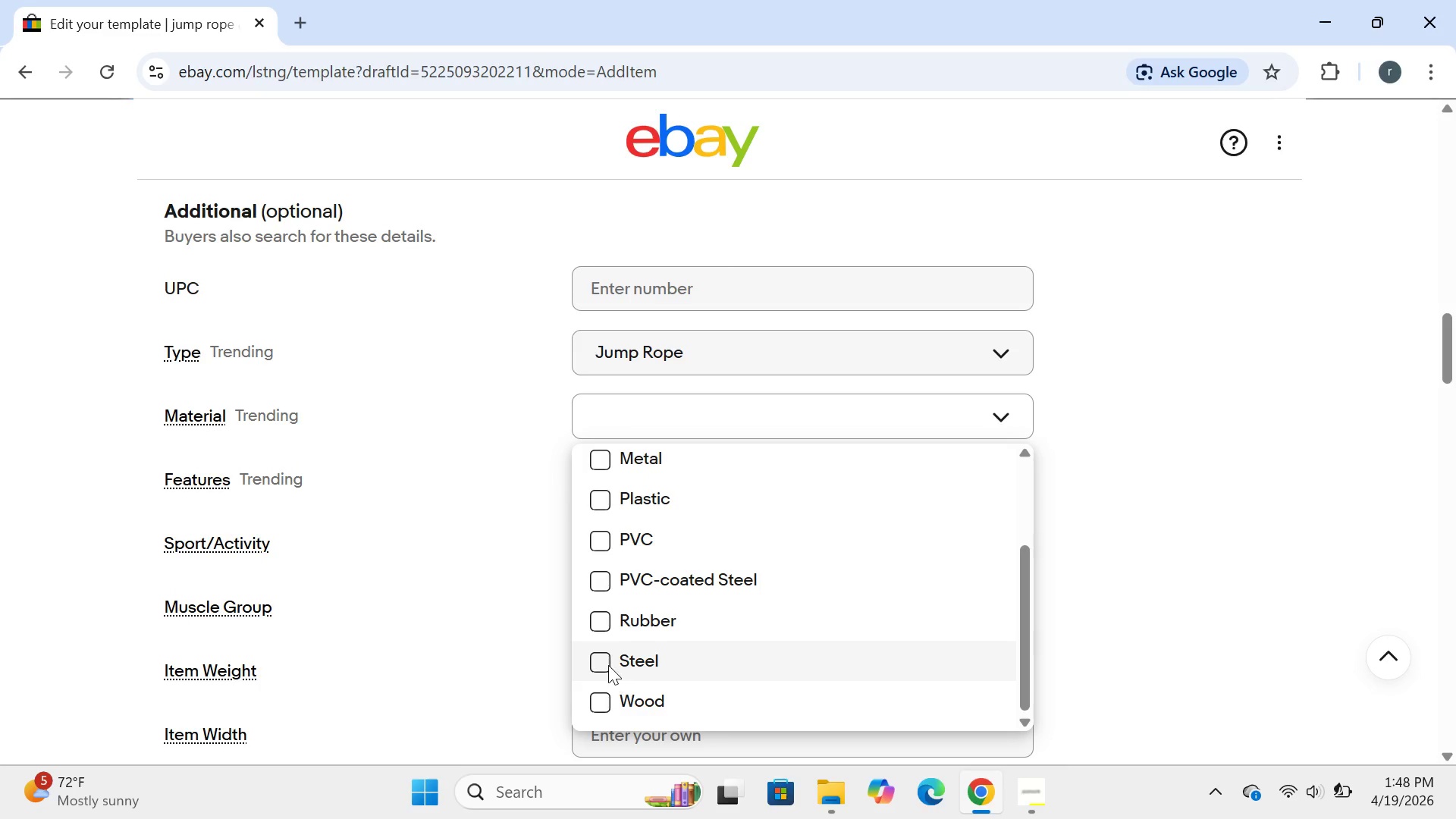 
left_click([606, 664])
 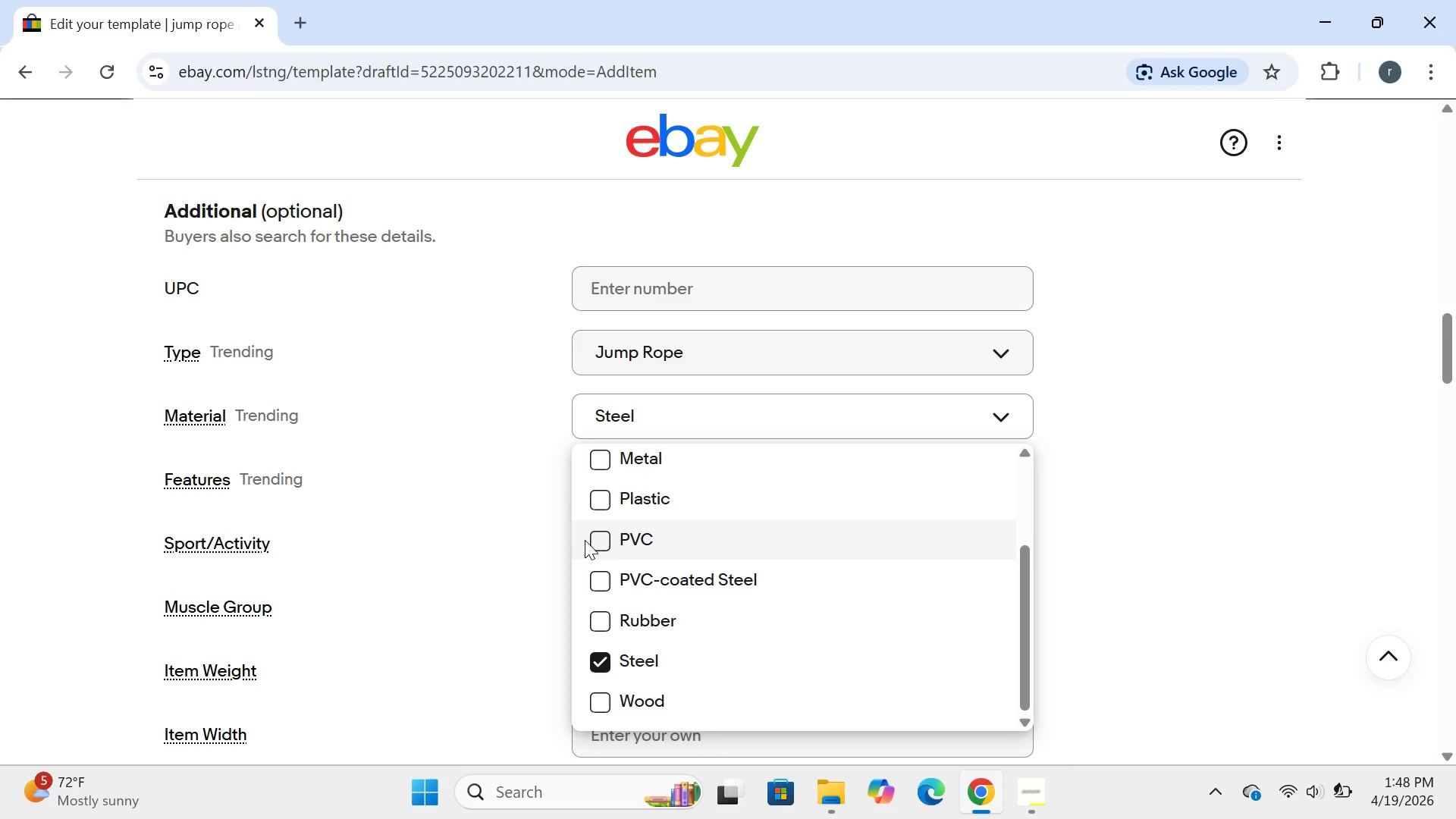 
left_click([594, 544])
 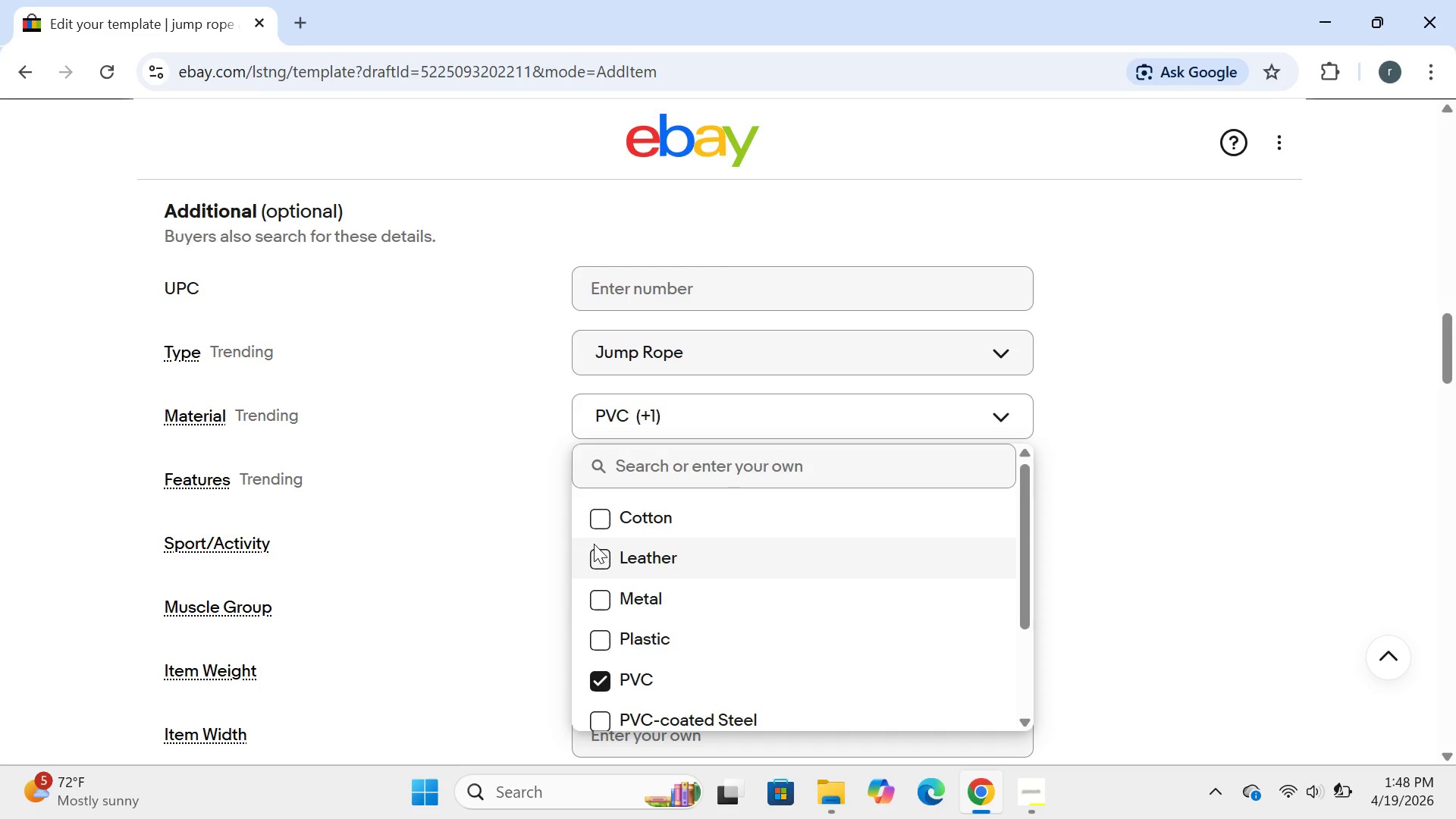 
left_click([500, 507])
 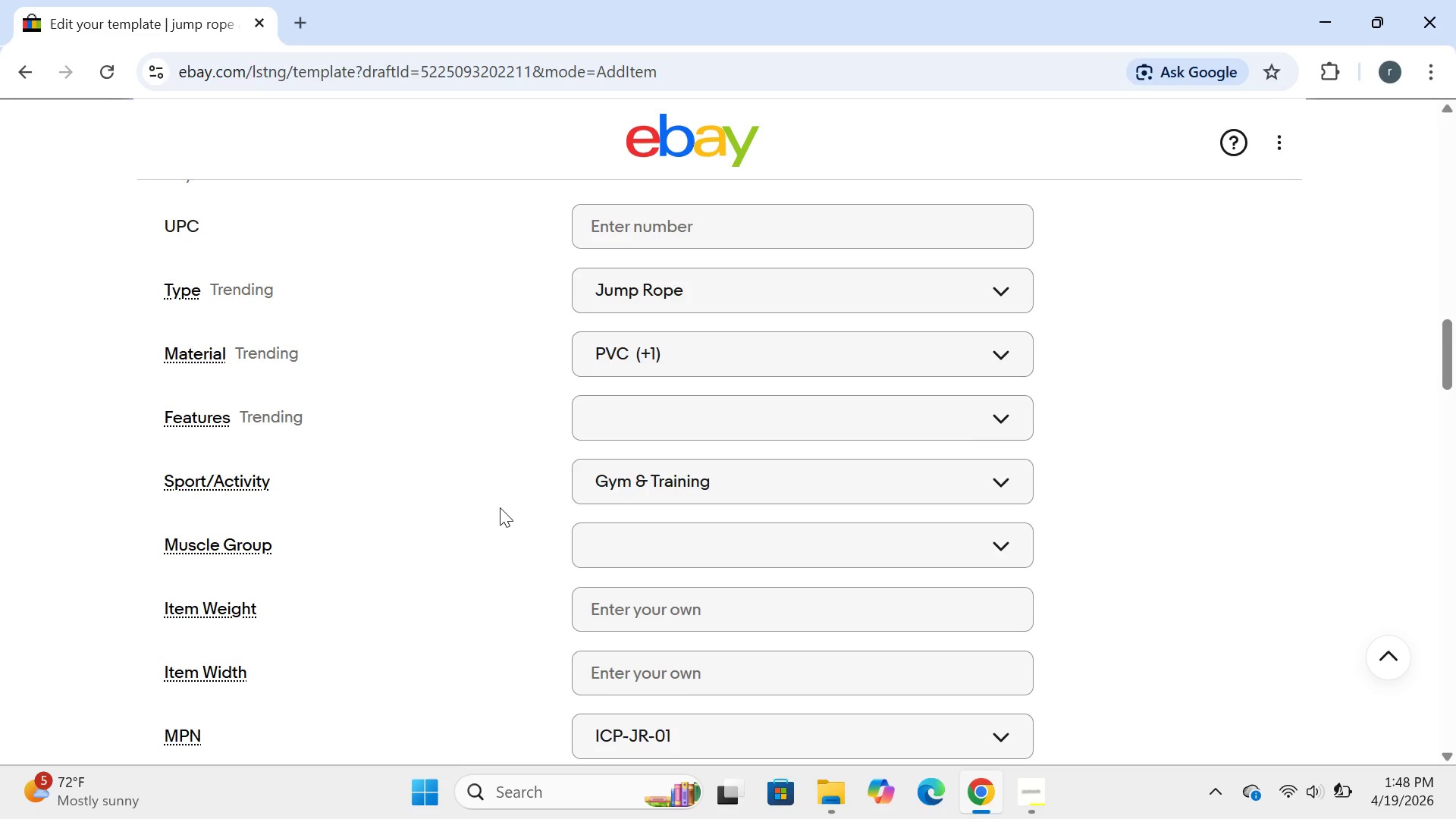 
wait(9.69)
 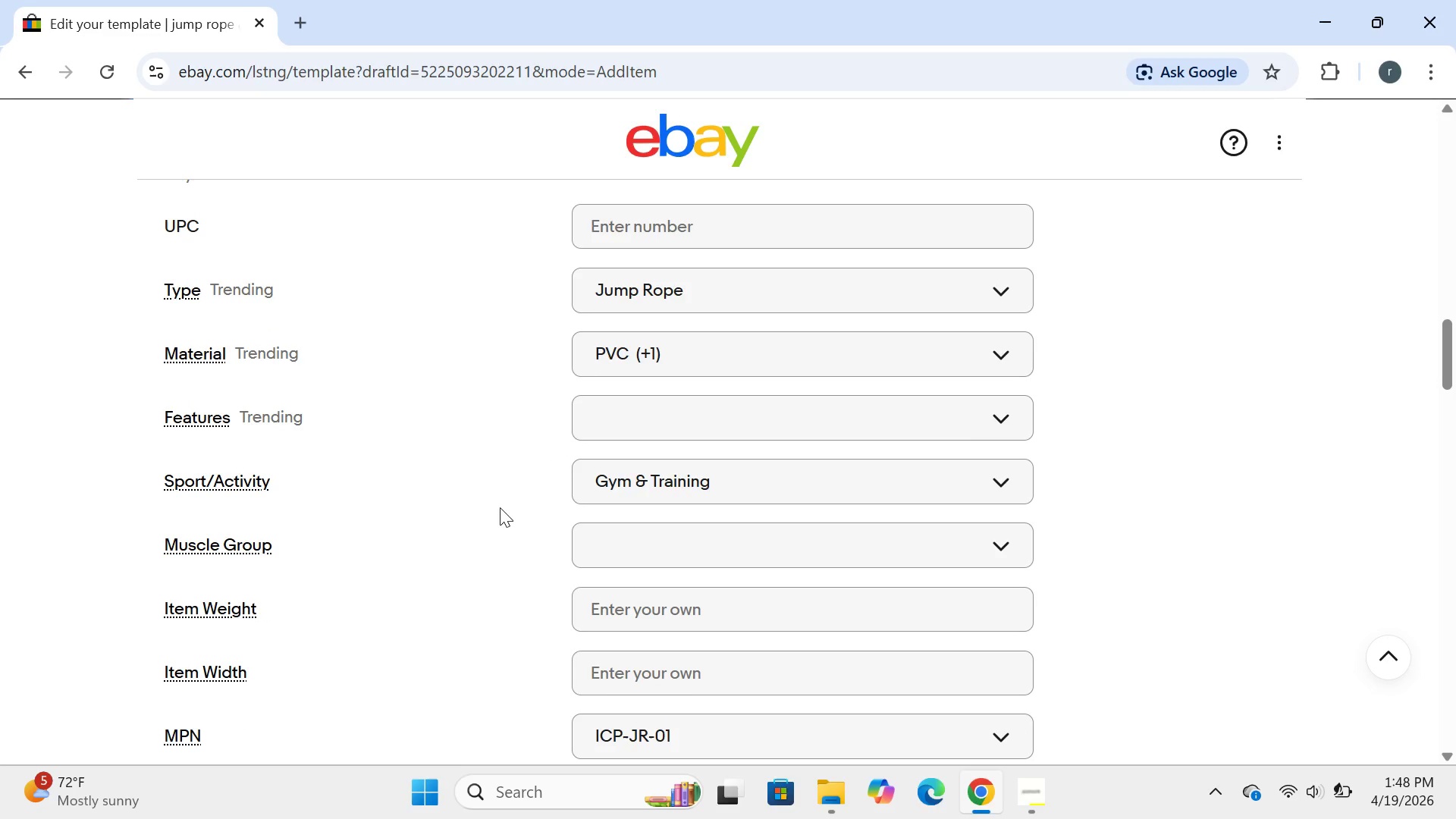 
left_click([722, 276])
 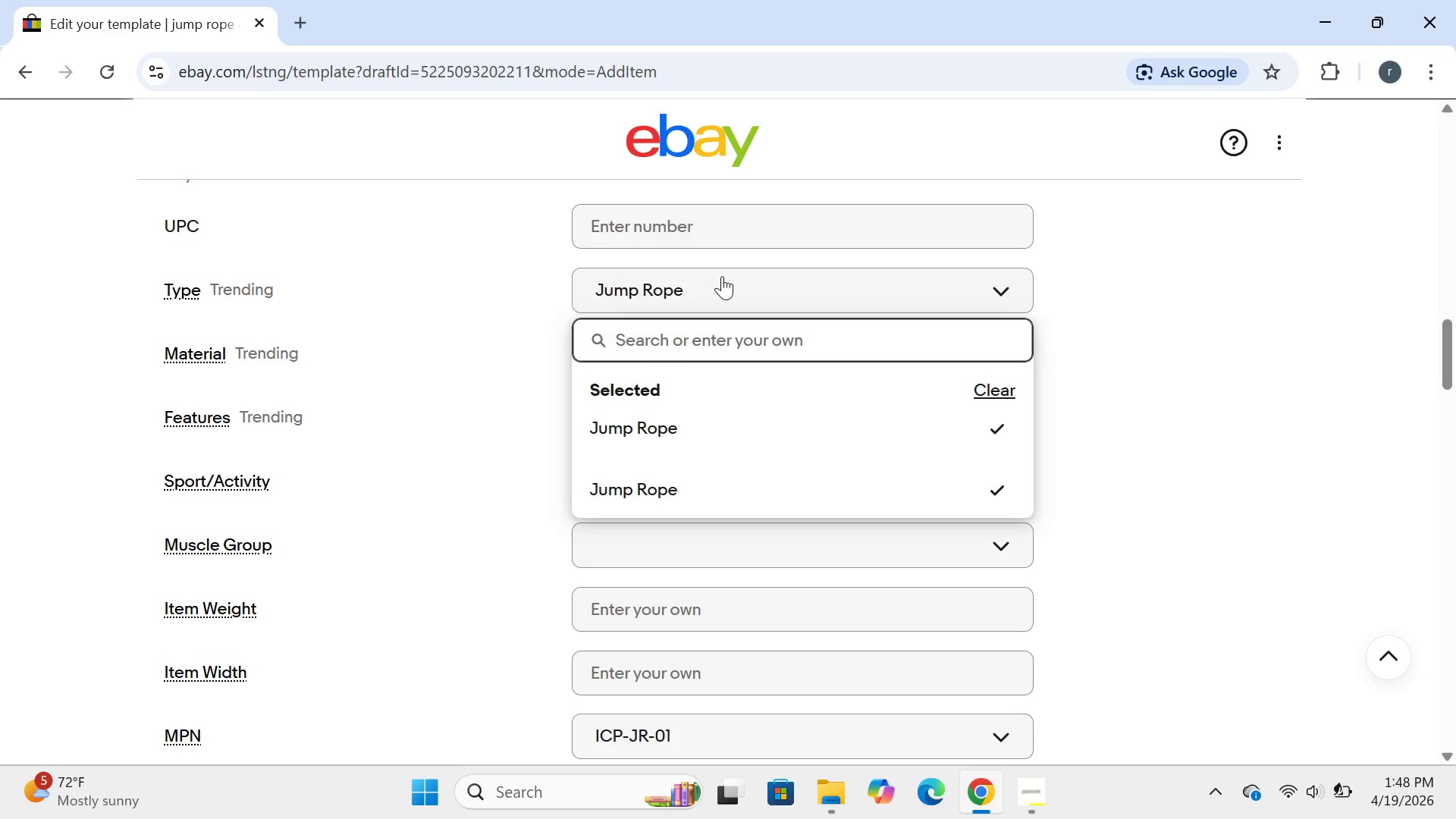 
wait(5.38)
 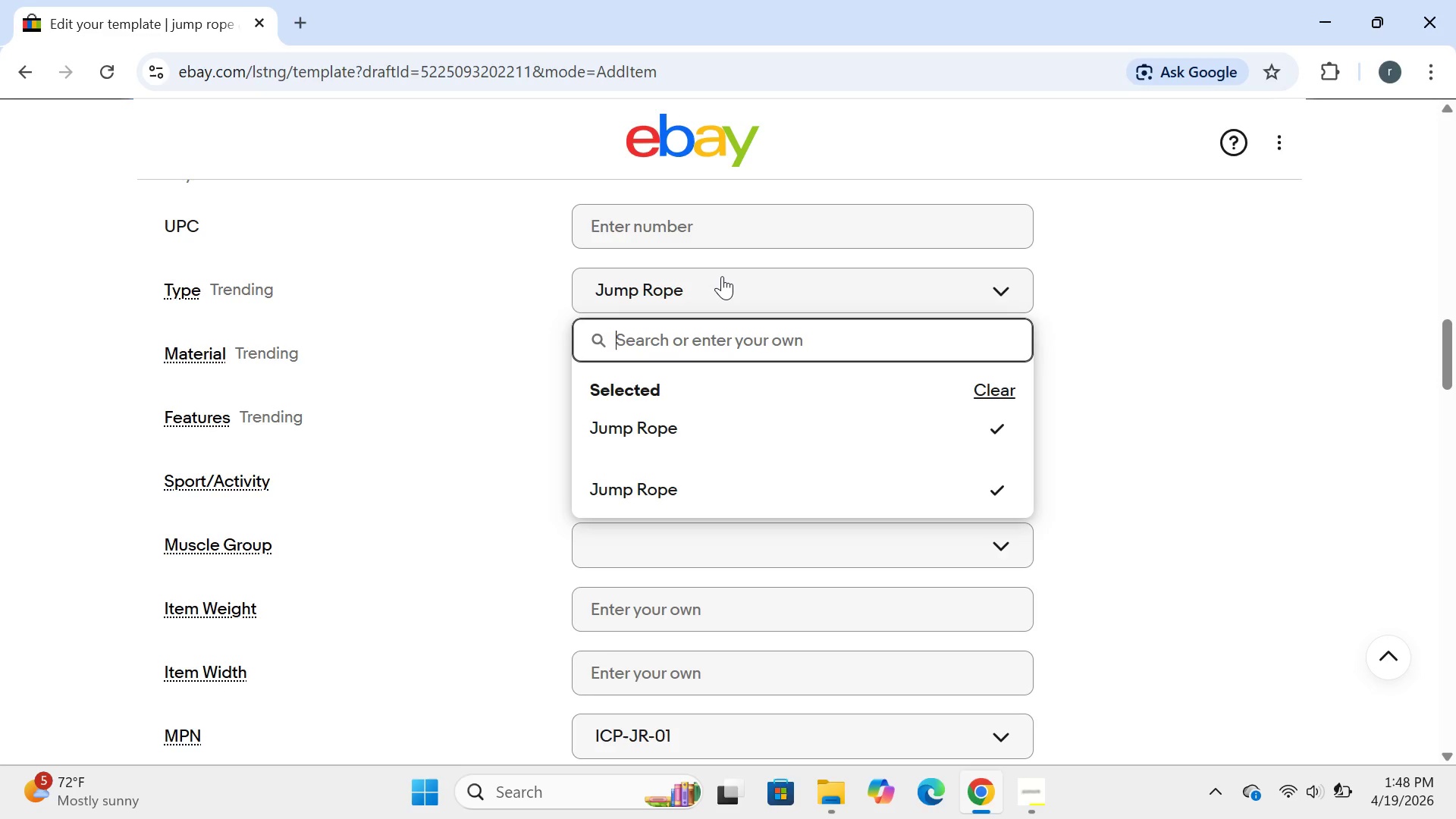 
type(S)
key(Backspace)
type(speed rope)
 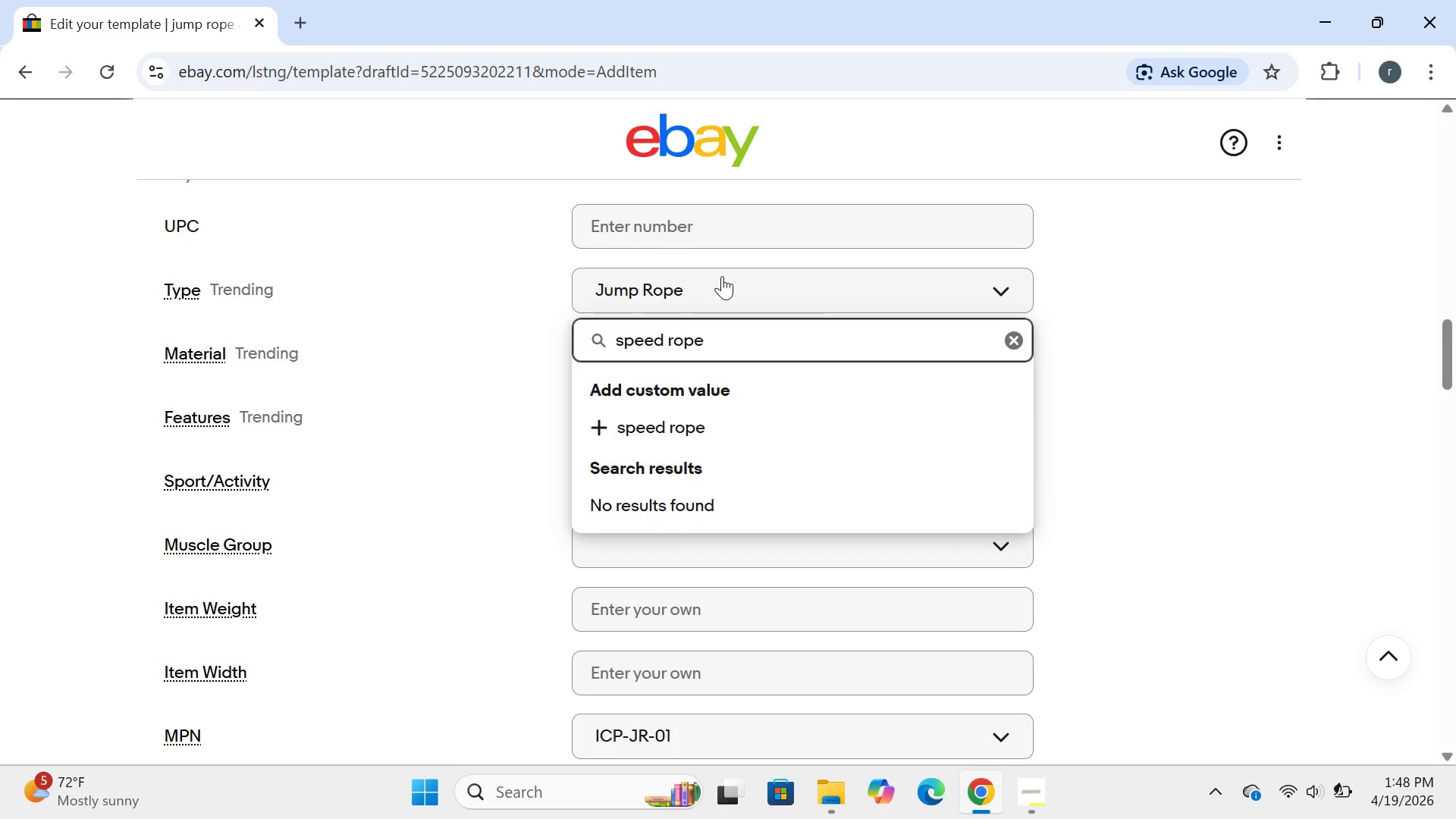 
key(Enter)
 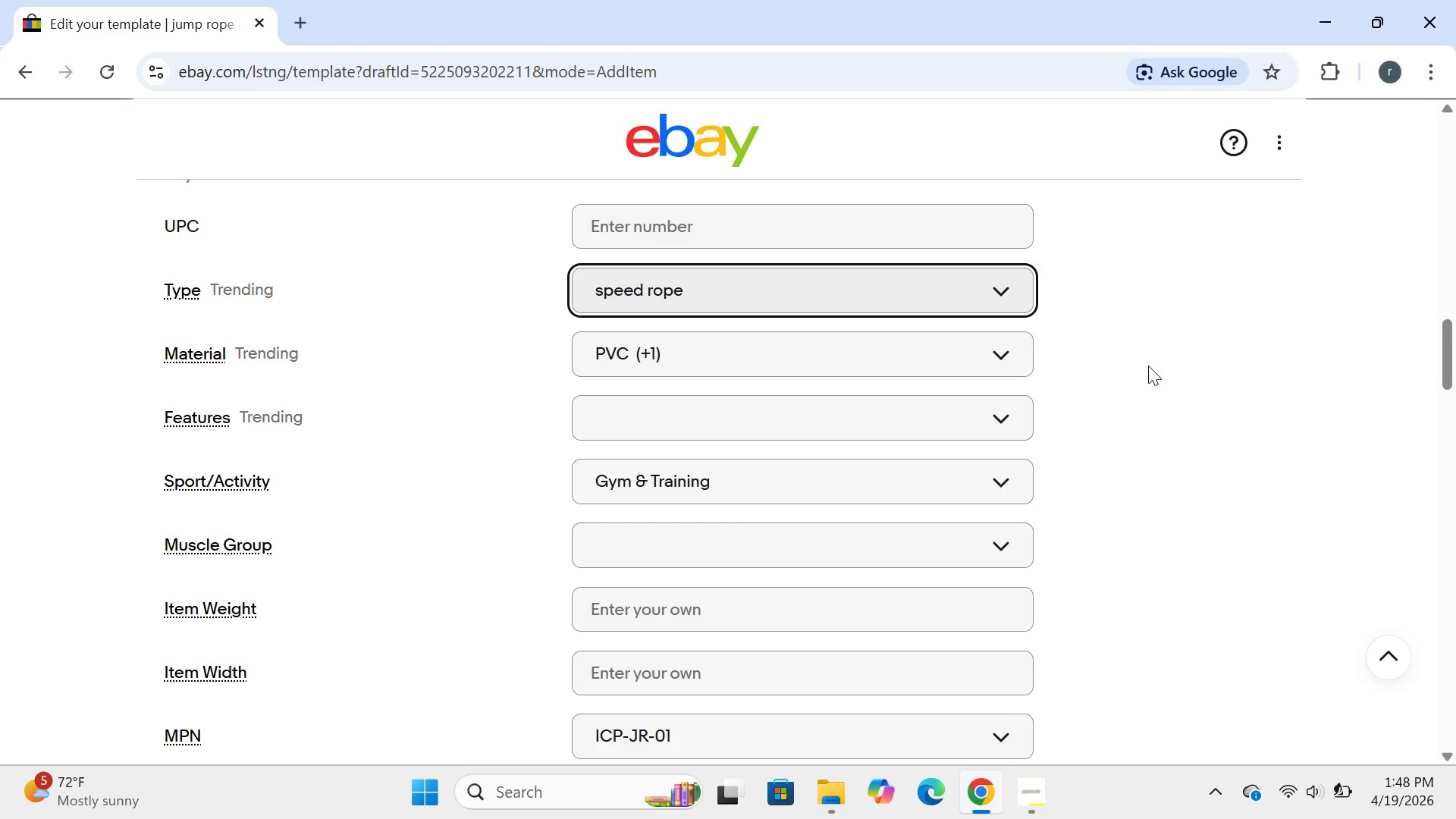 
left_click([1148, 366])
 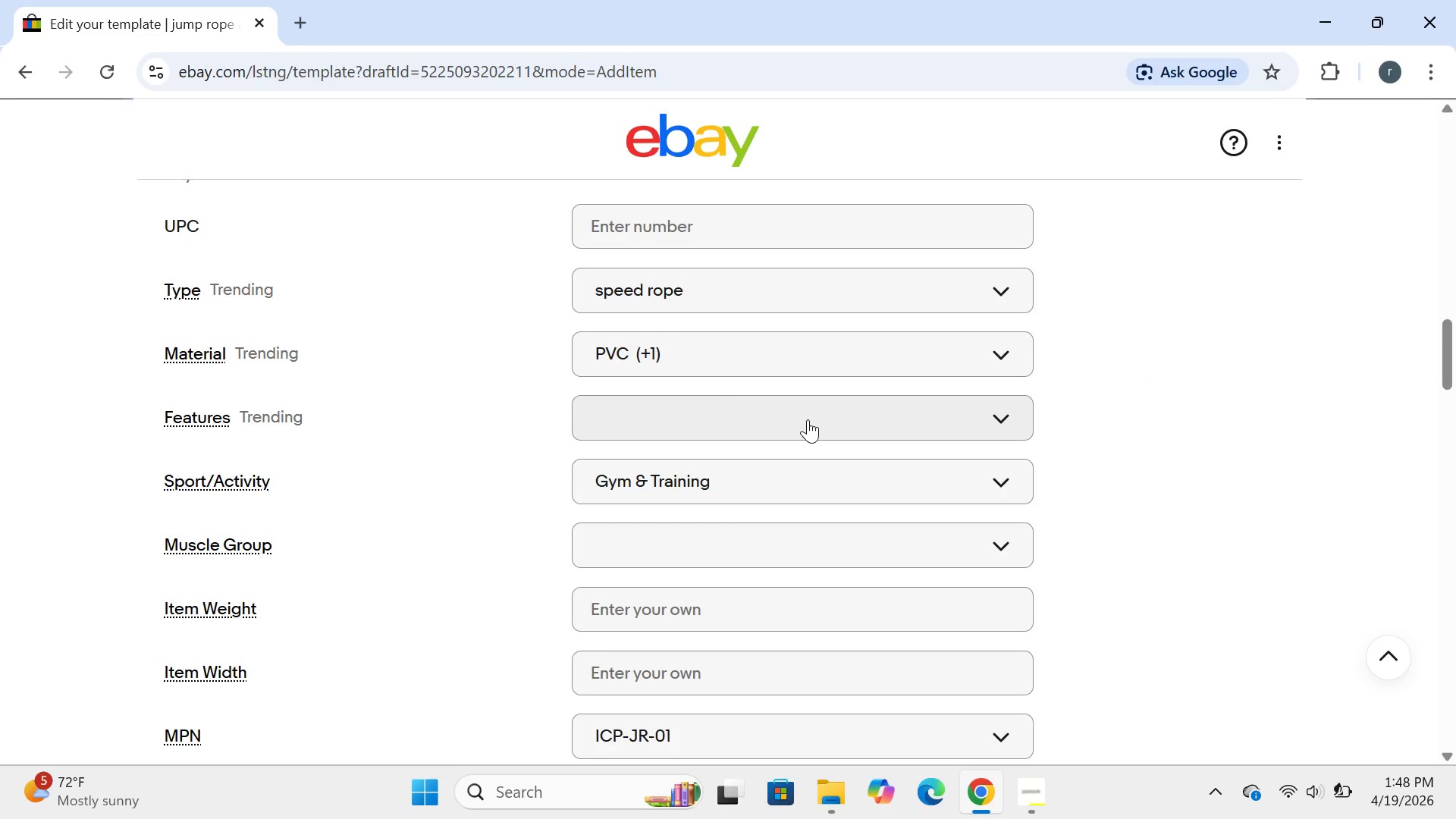 
wait(9.47)
 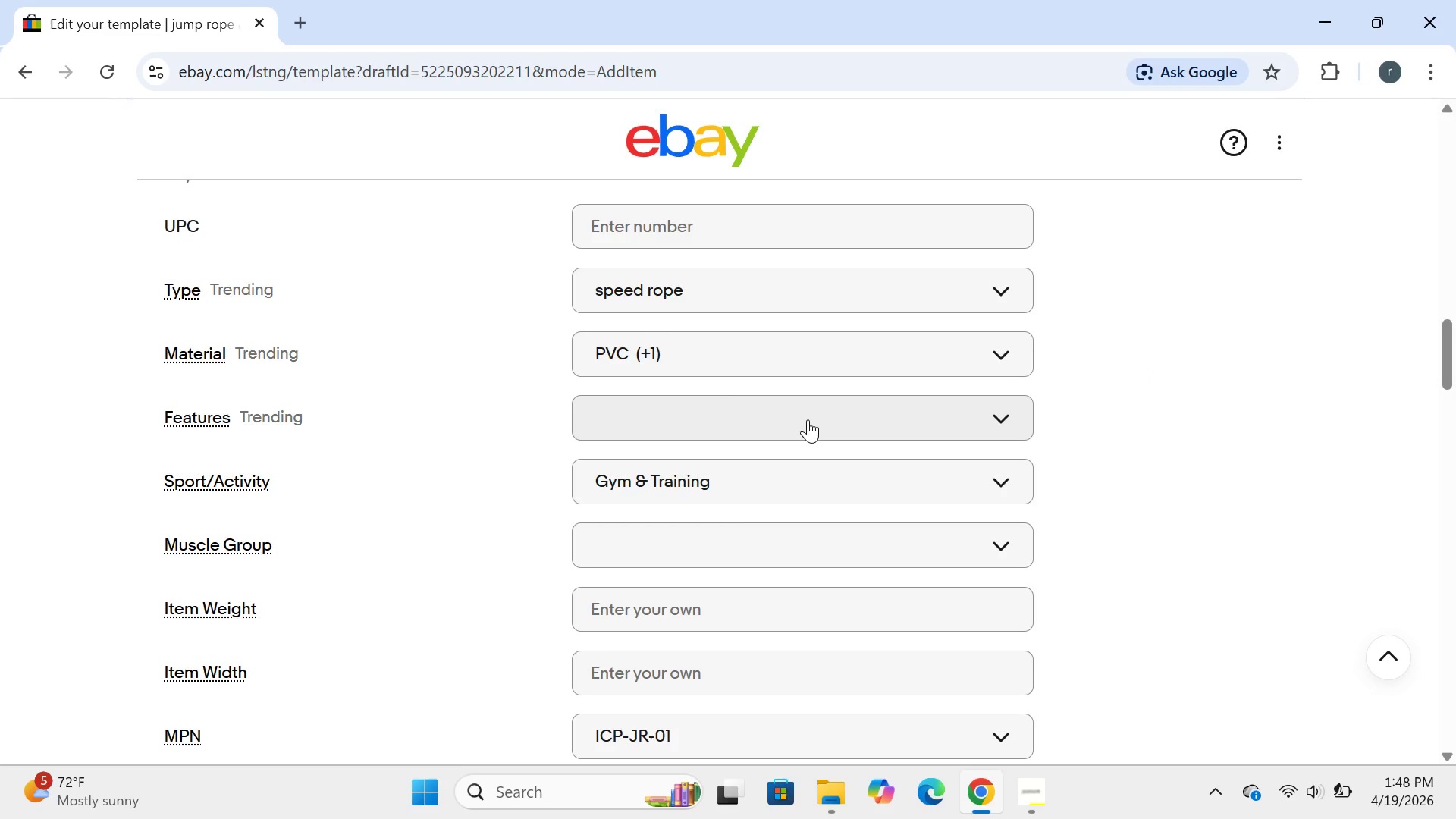 
left_click([248, 579])
 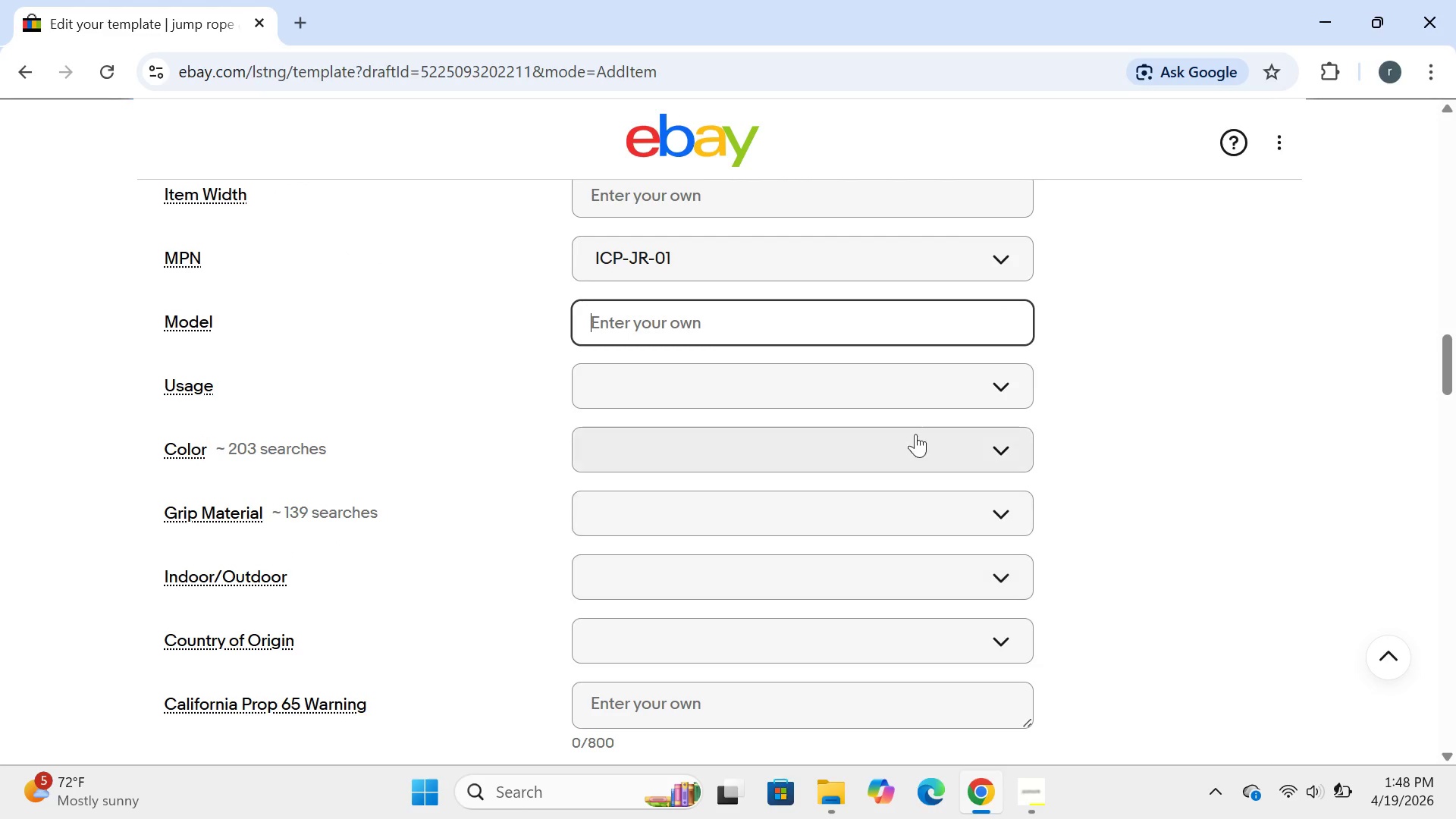 
left_click([952, 433])
 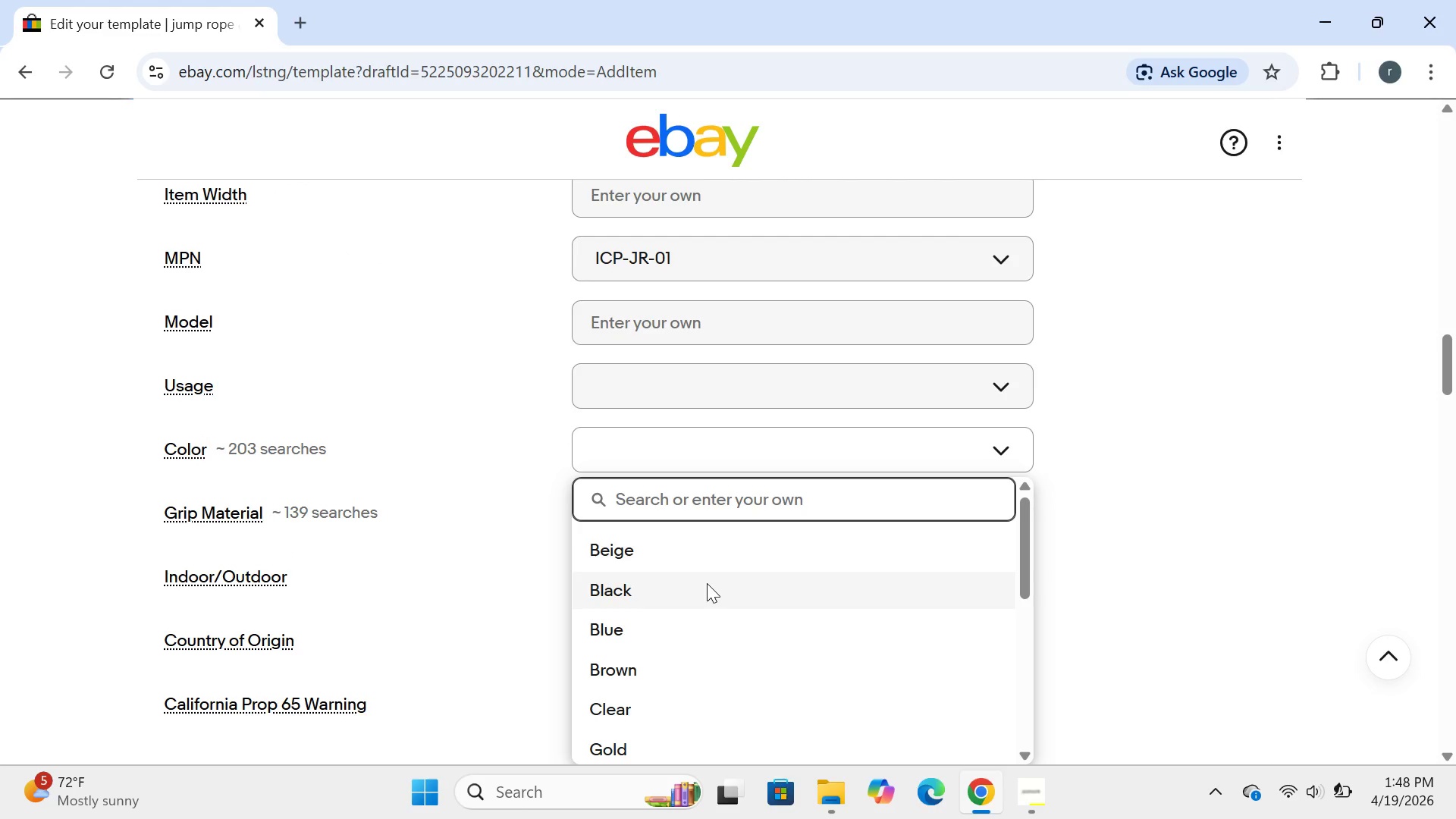 
left_click([697, 587])
 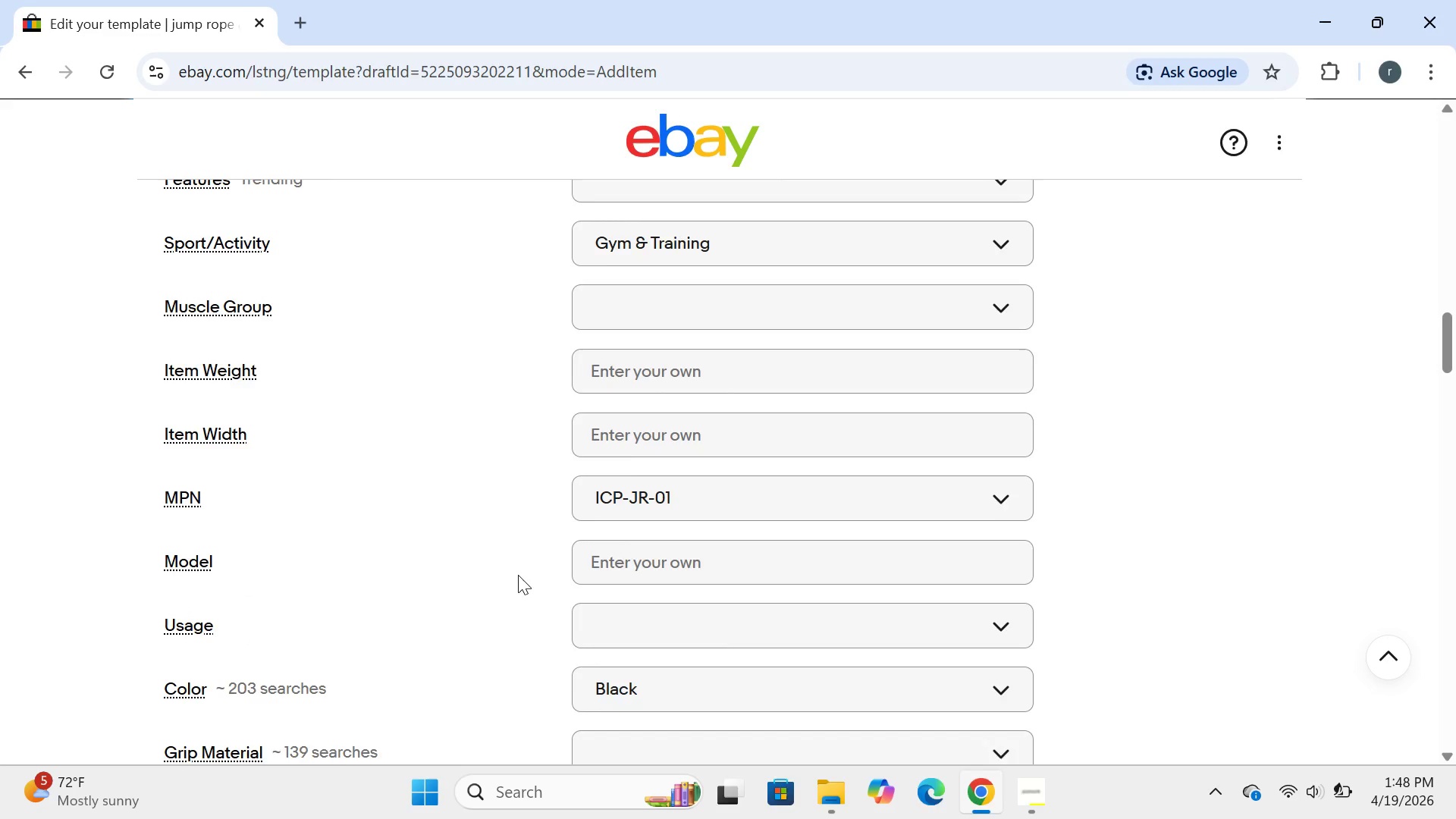 
wait(9.64)
 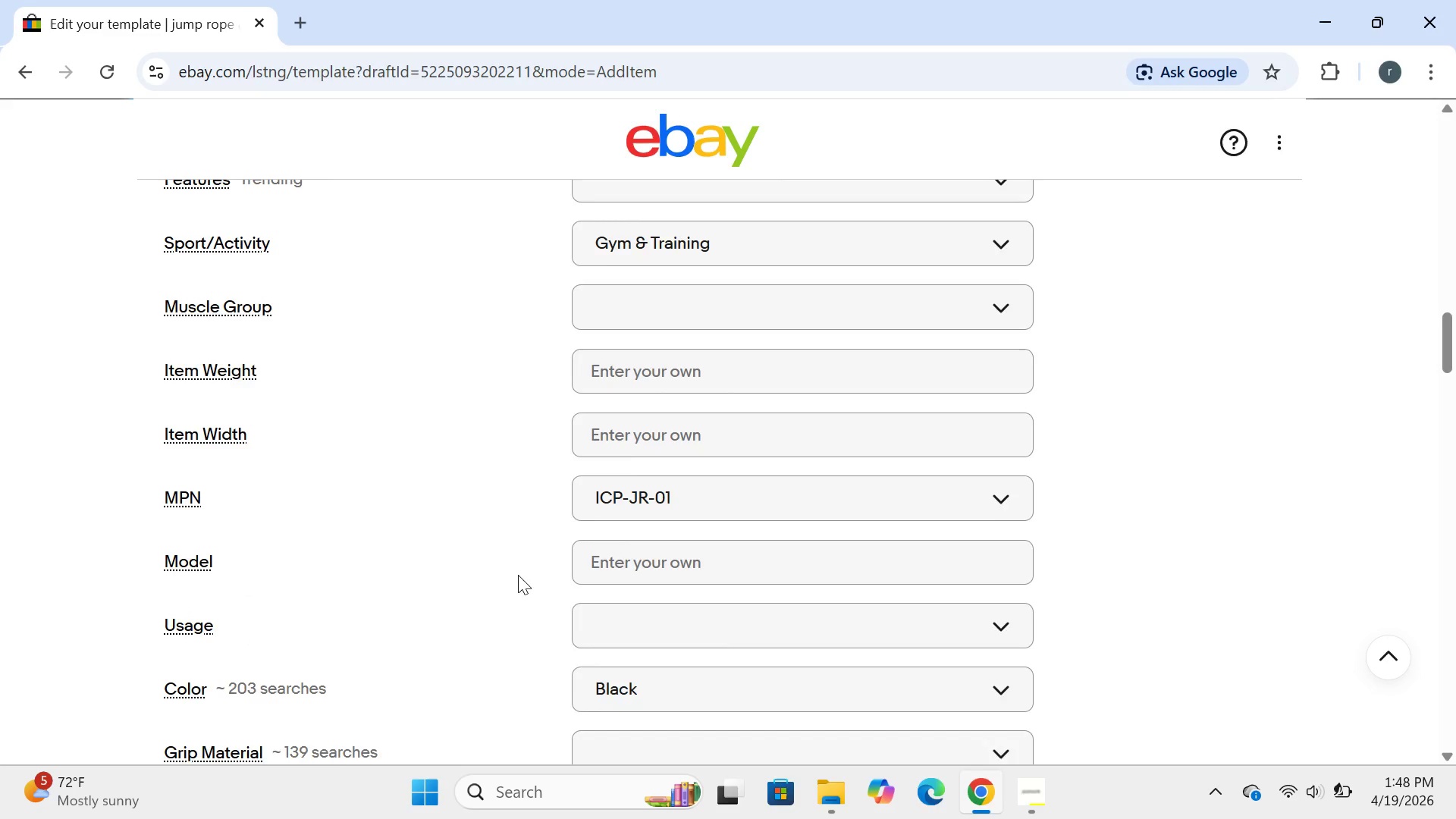 
left_click([674, 414])
 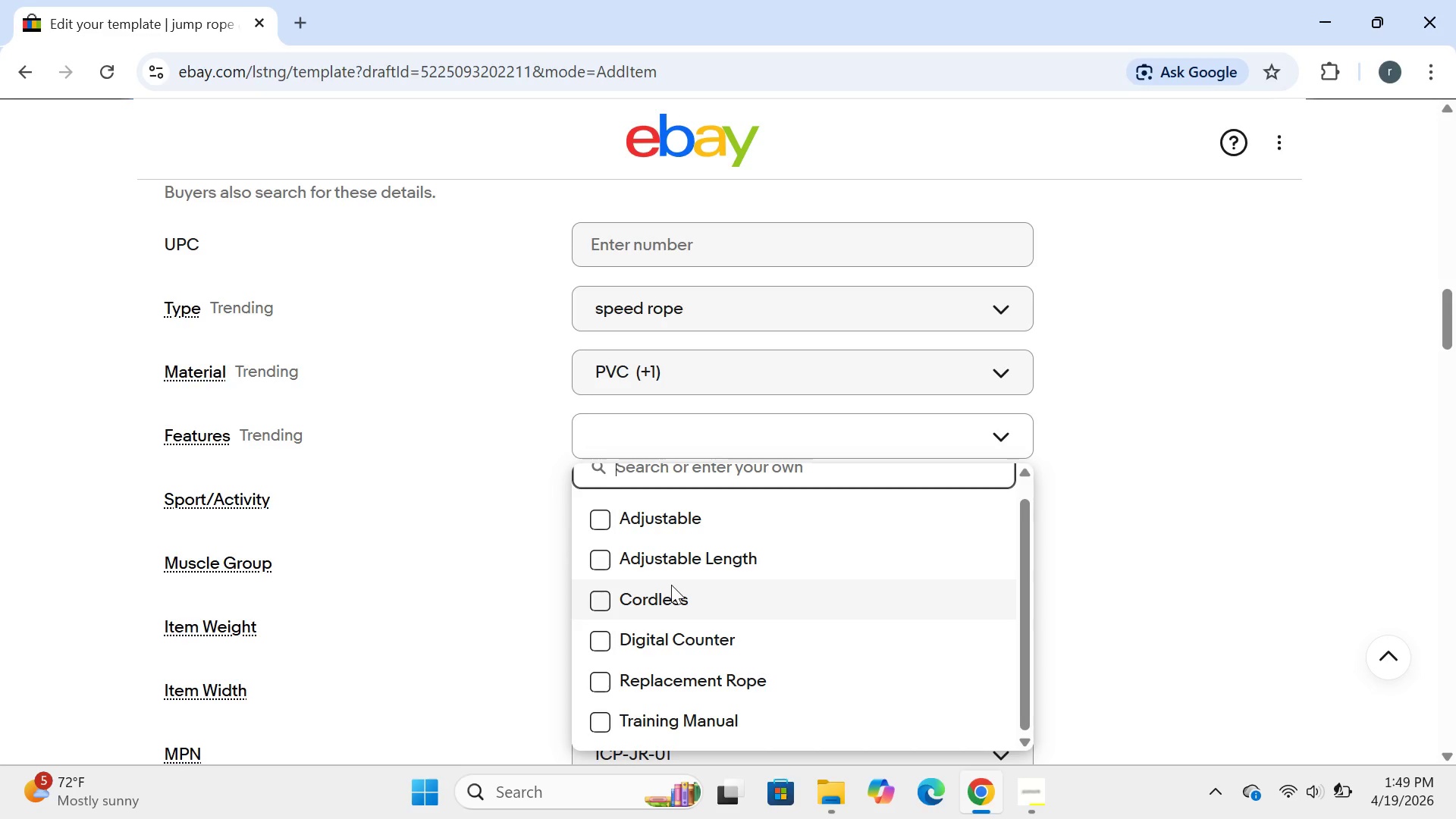 
wait(8.69)
 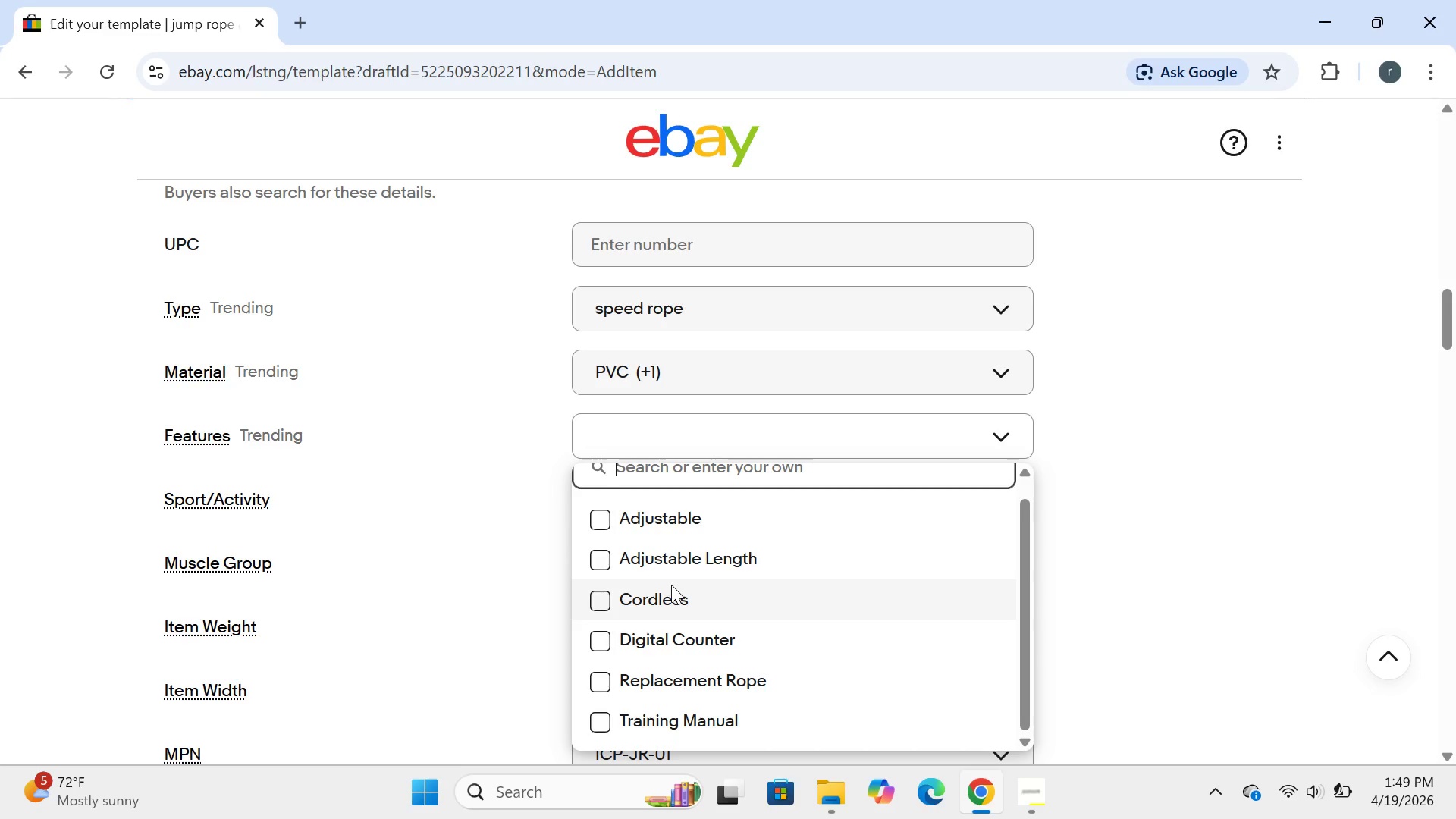 
left_click([601, 557])
 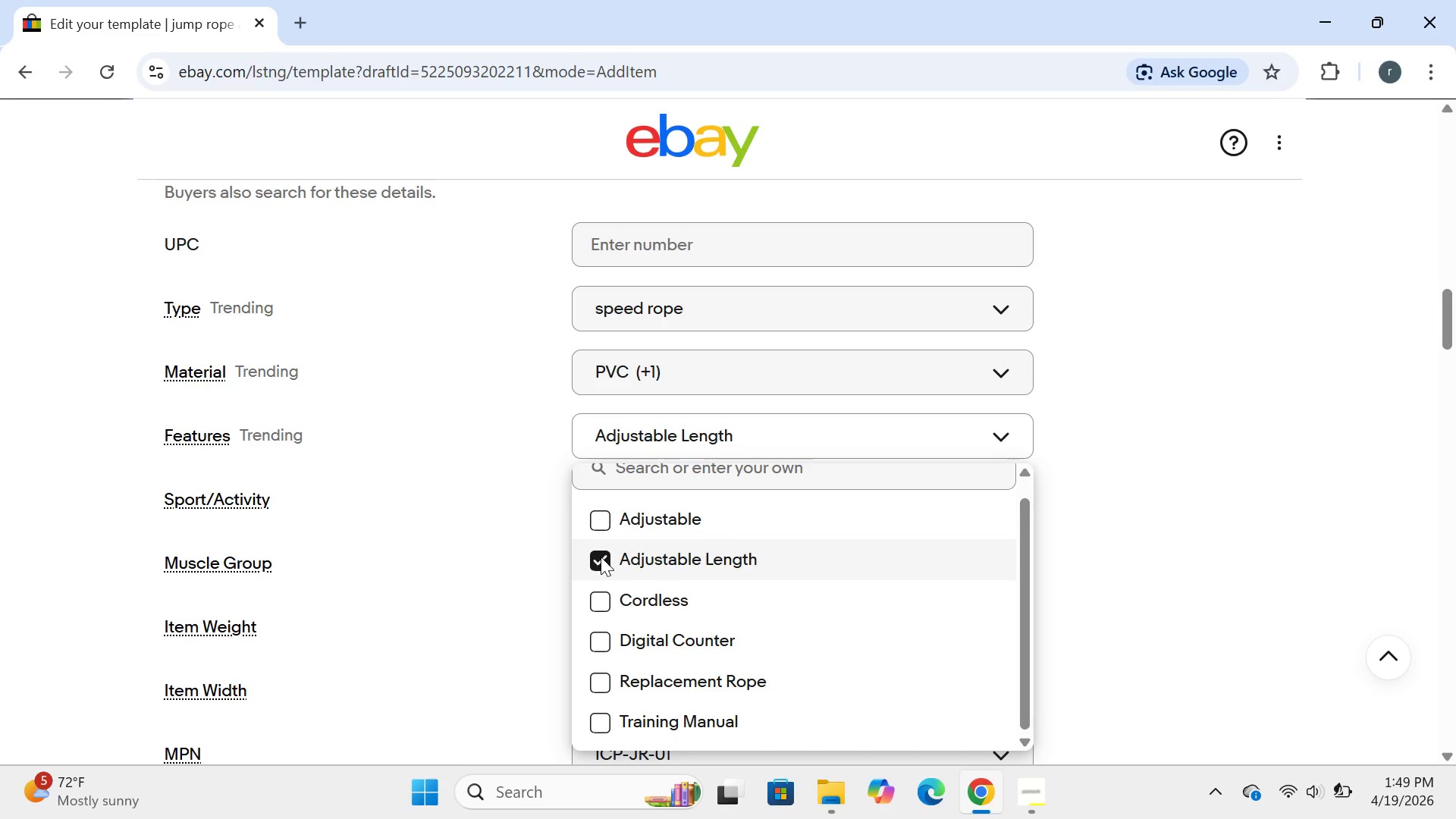 
left_click([487, 577])
 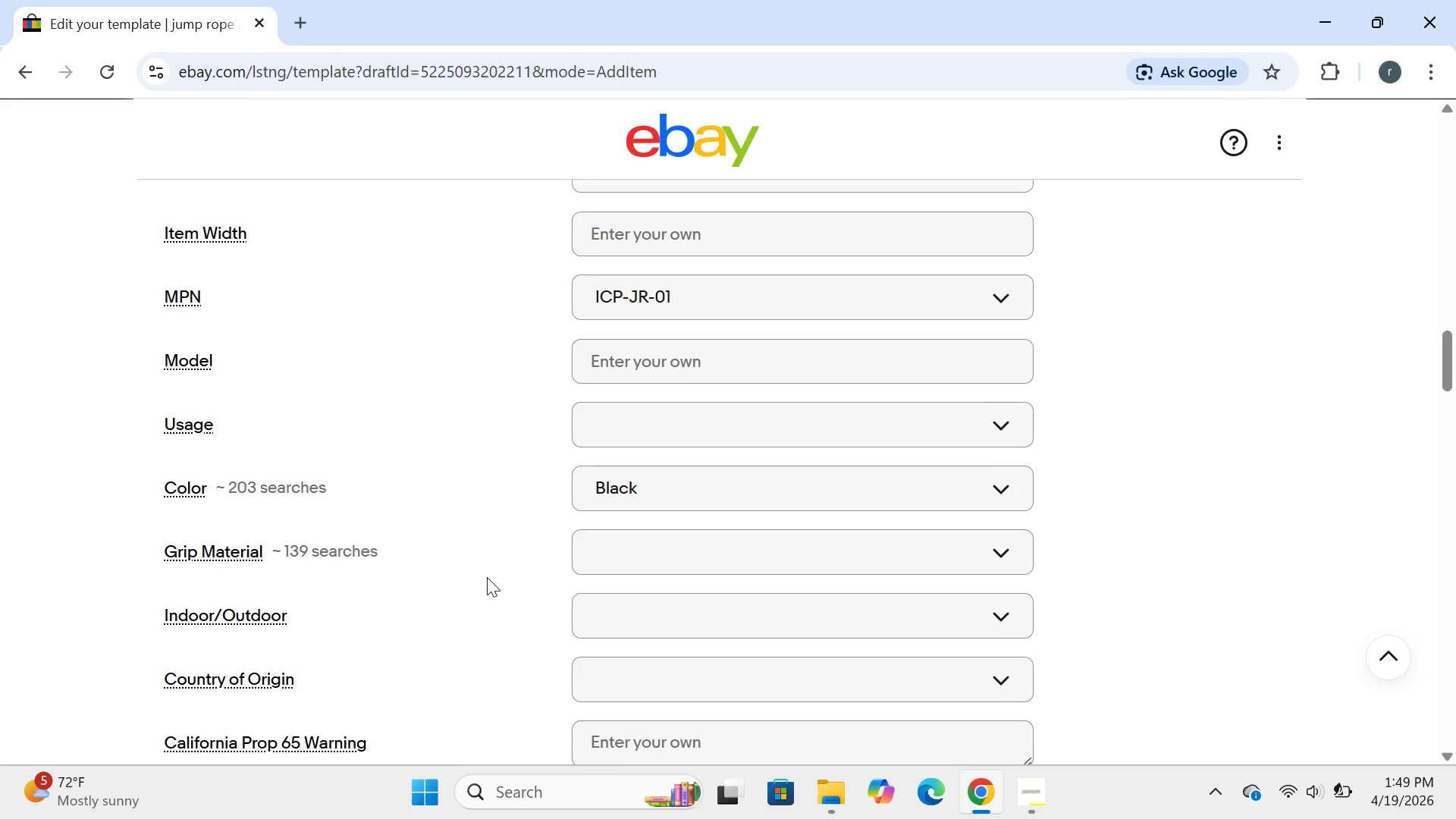 
wait(15.06)
 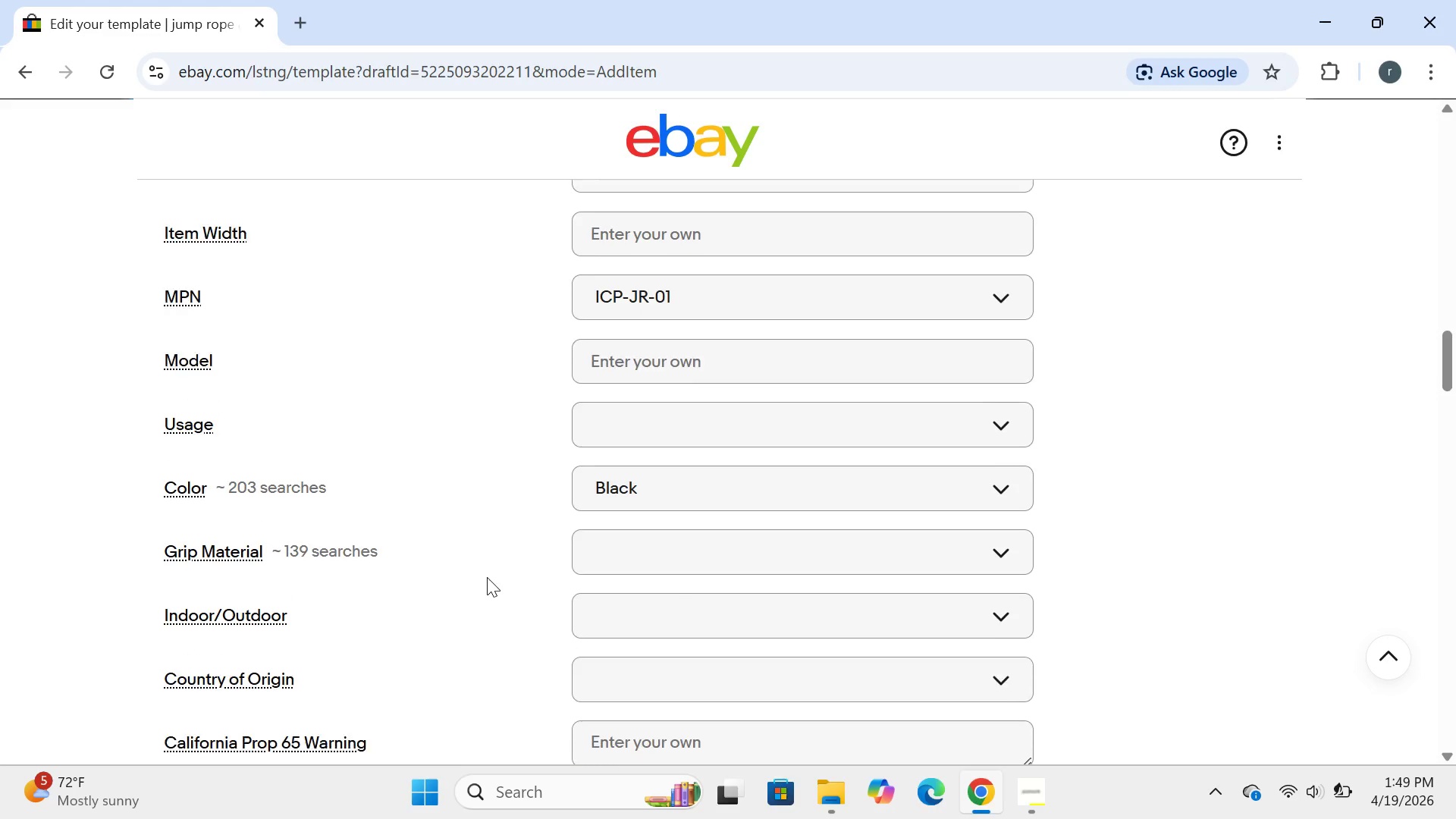 
left_click([719, 500])
 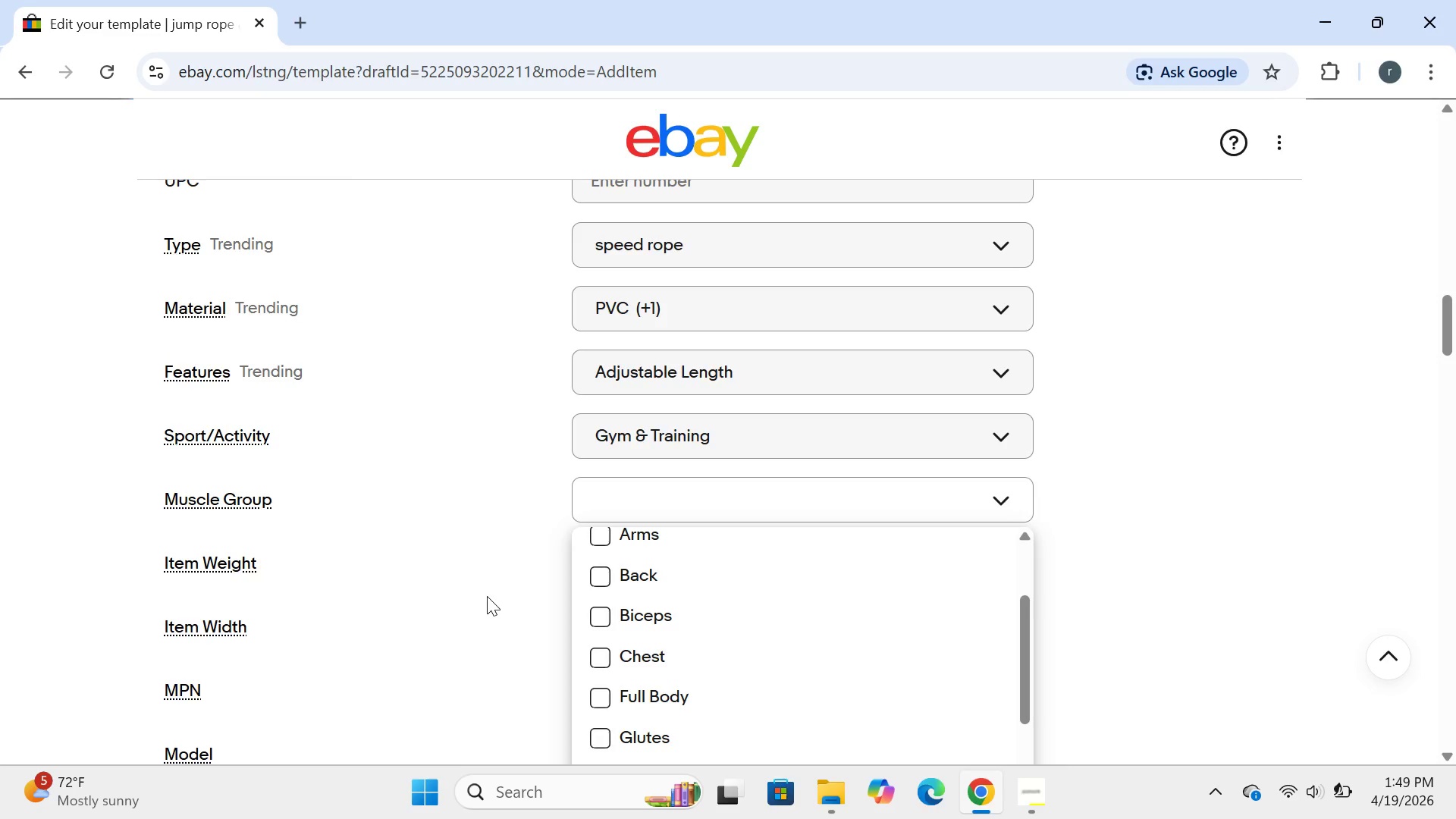 
left_click([487, 596])
 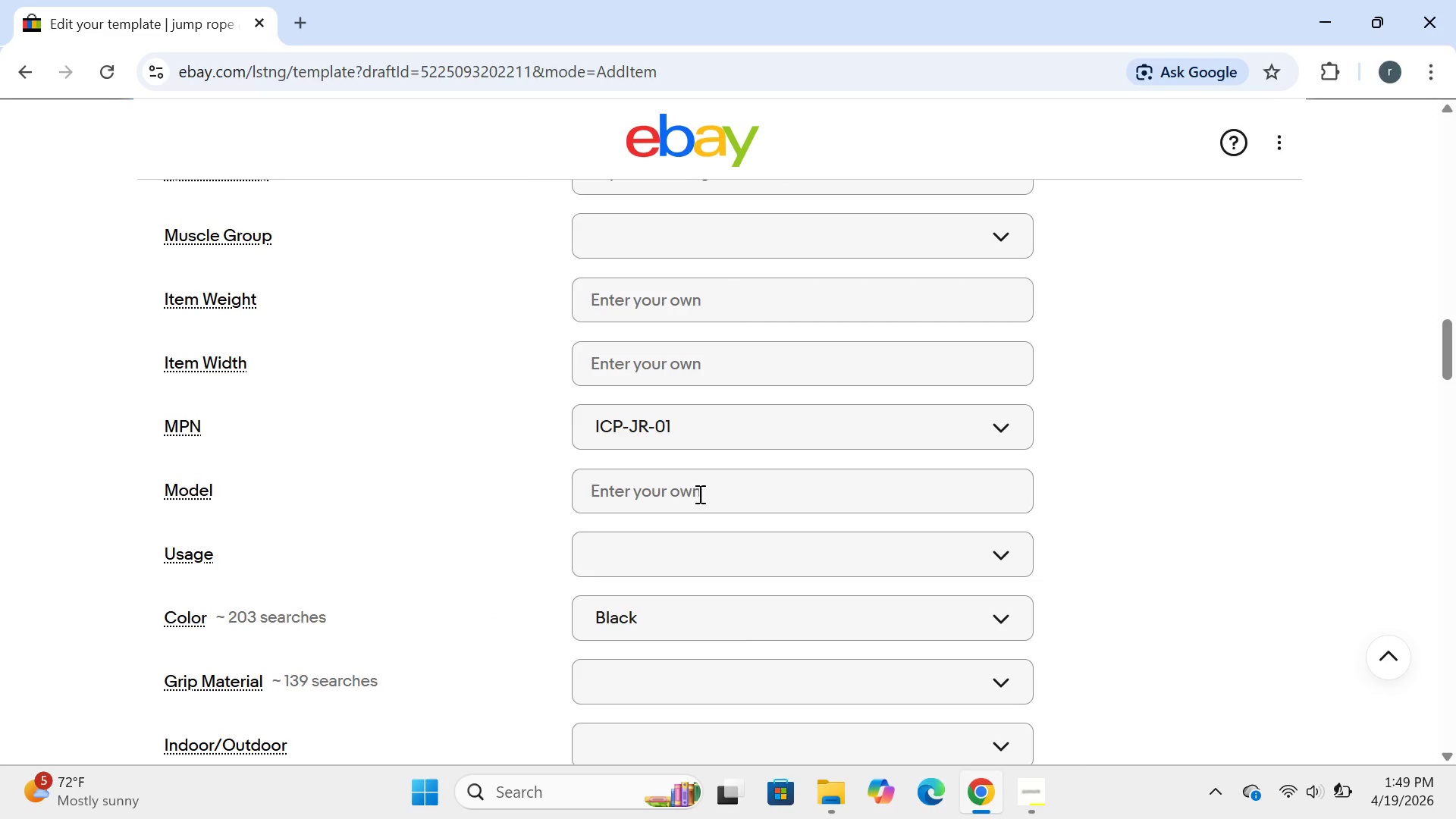 
left_click([609, 539])
 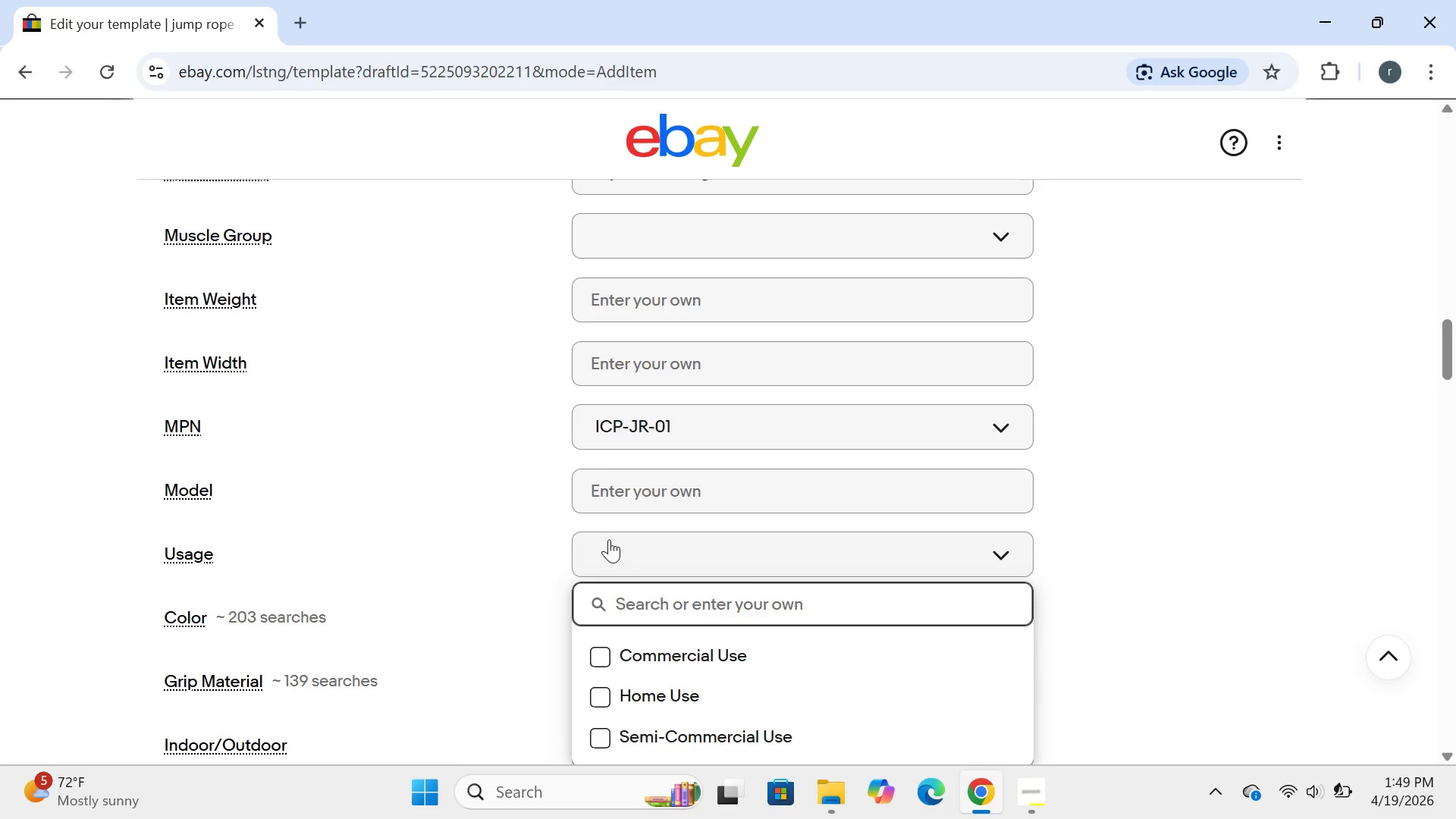 
left_click([609, 539])
 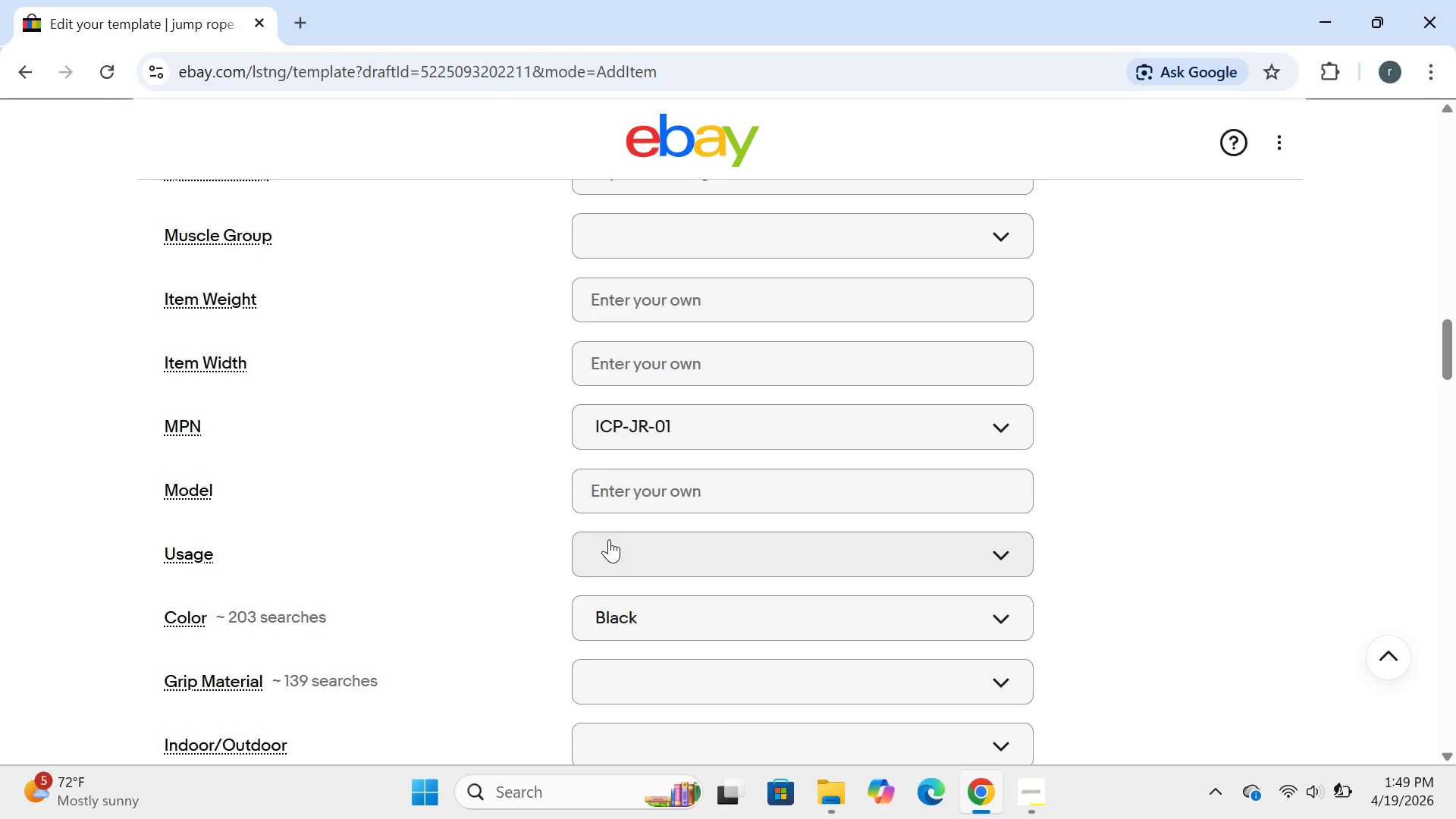 
left_click([609, 539])
 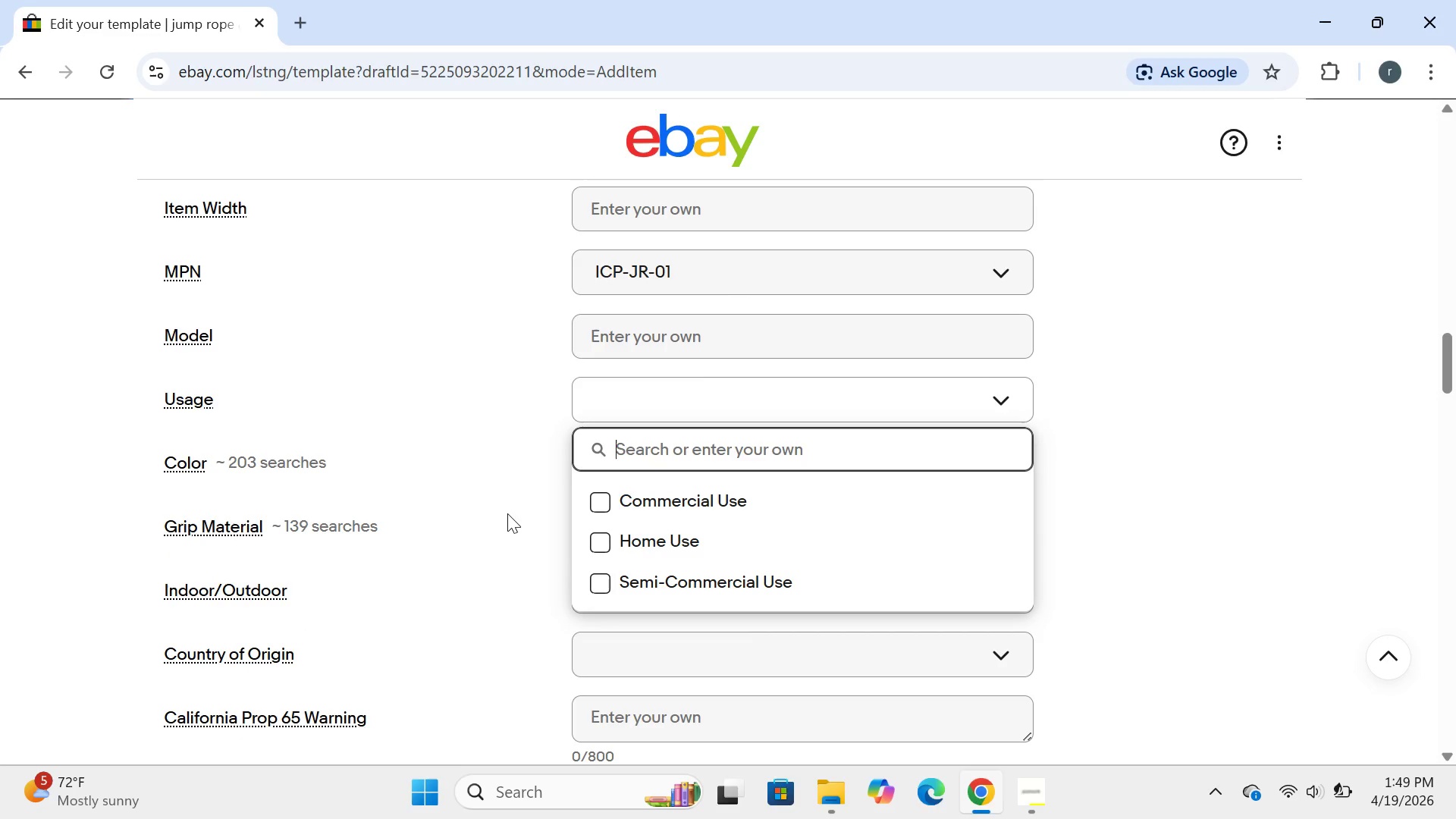 
left_click([505, 513])
 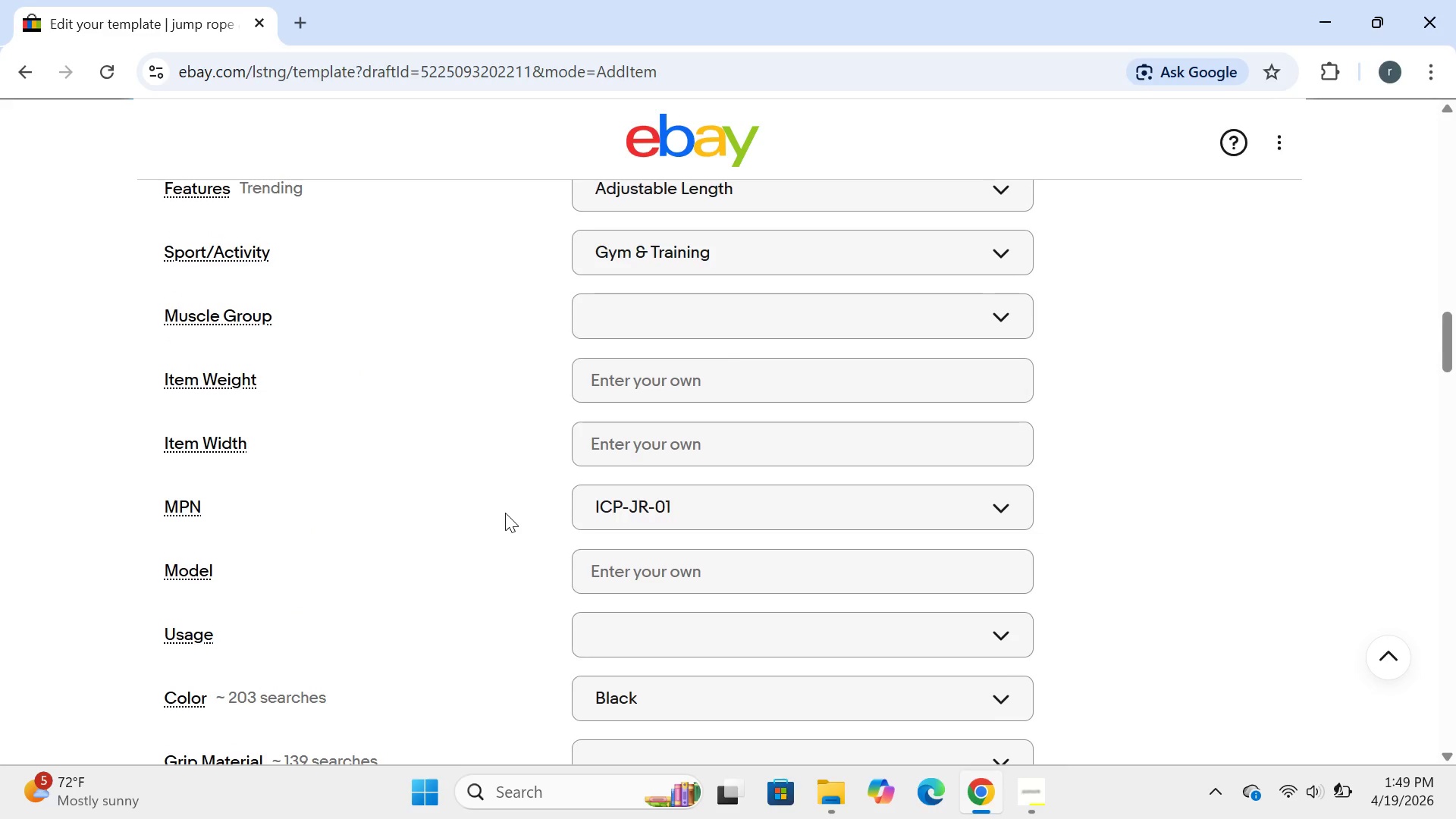 
wait(14.48)
 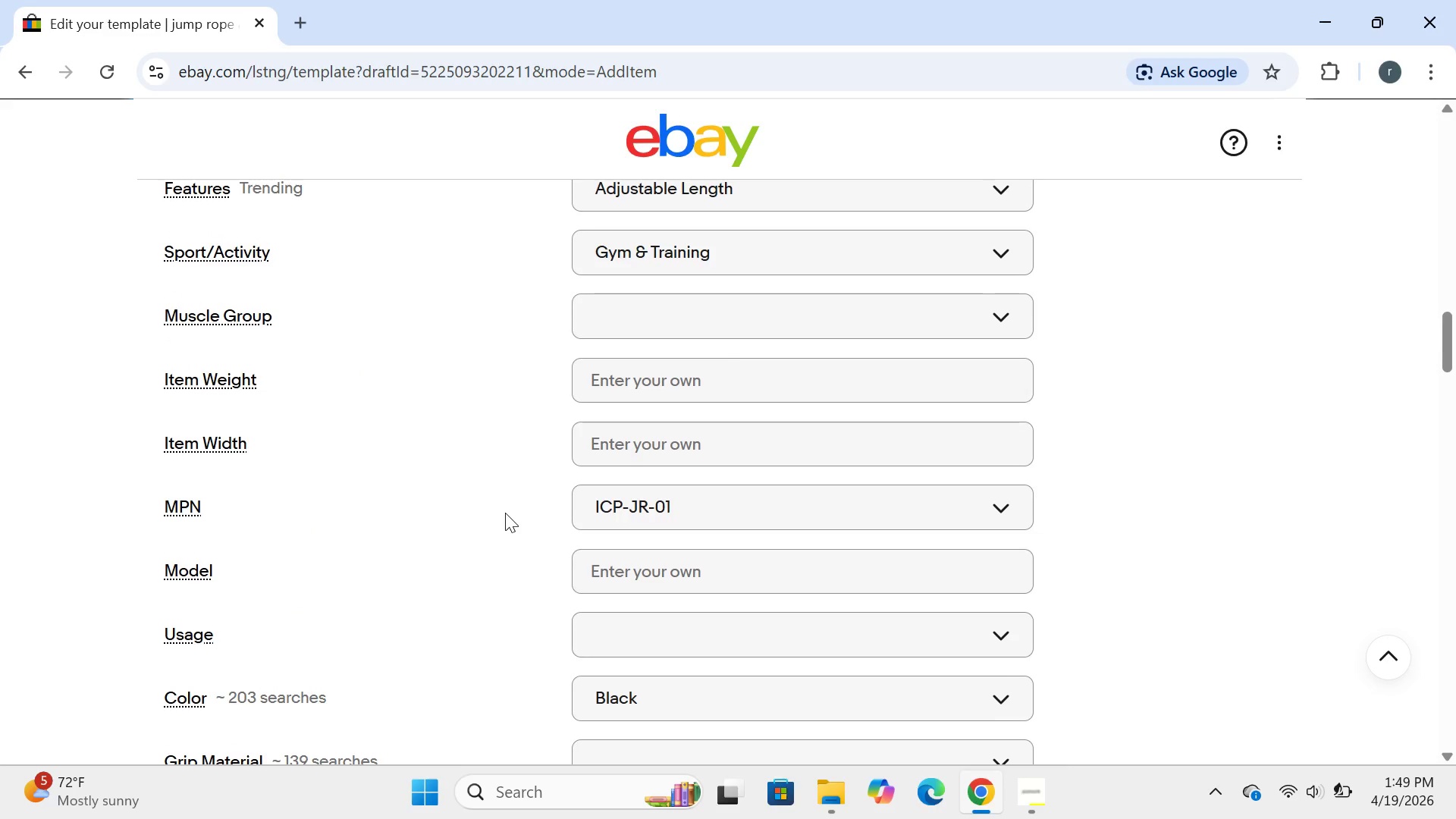 
left_click([733, 449])
 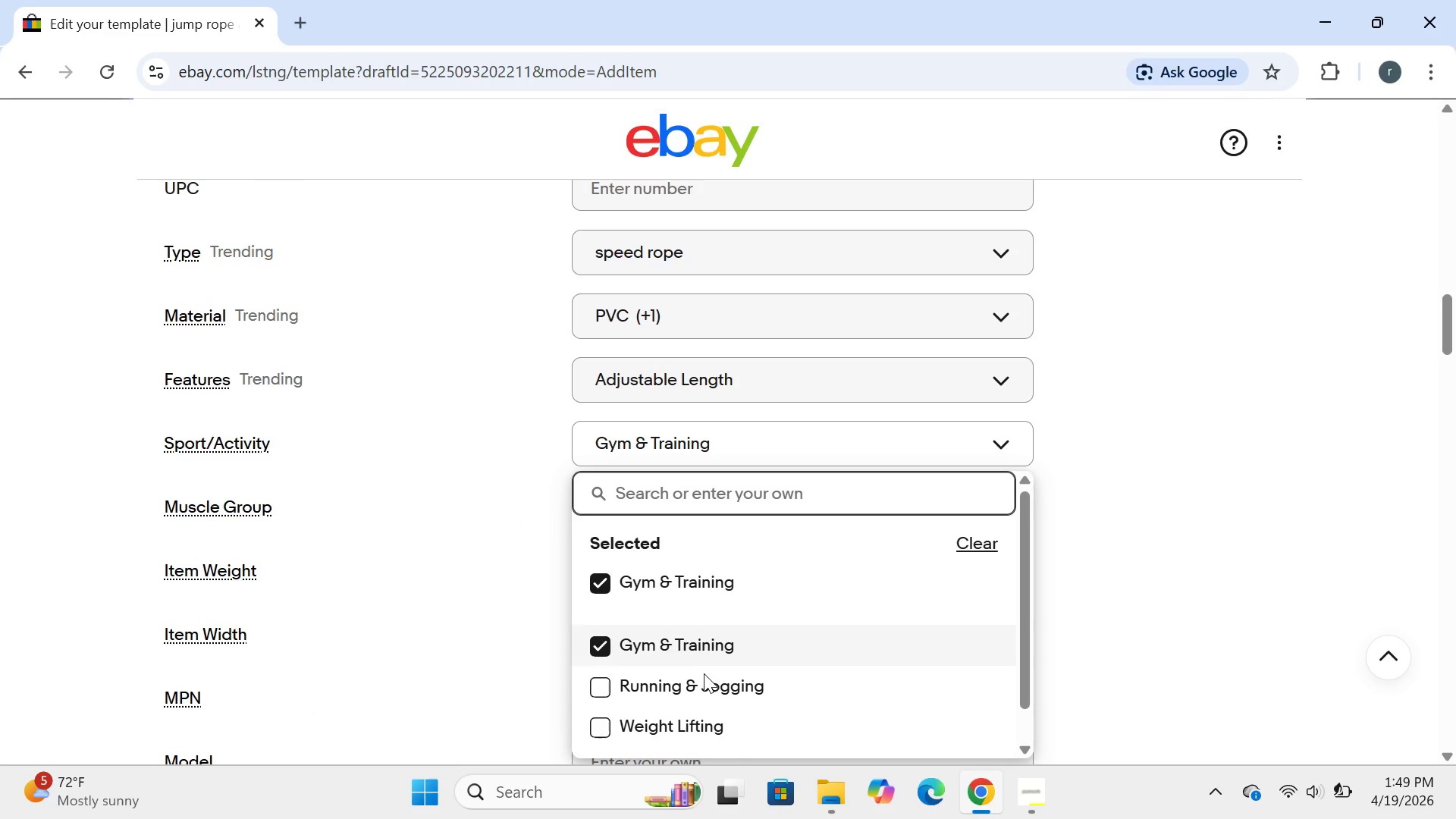 
mouse_move([672, 670])
 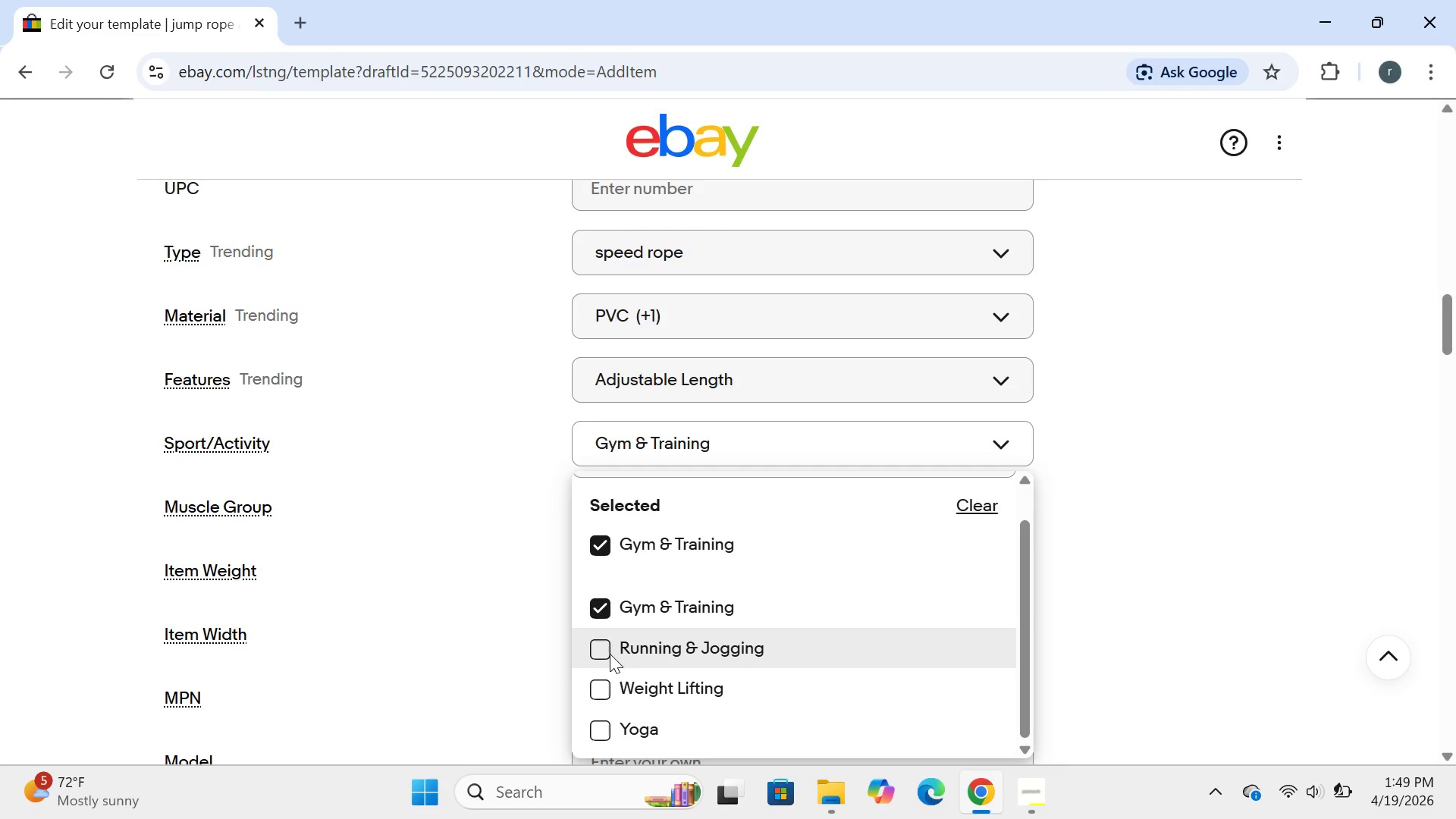 
left_click([610, 654])
 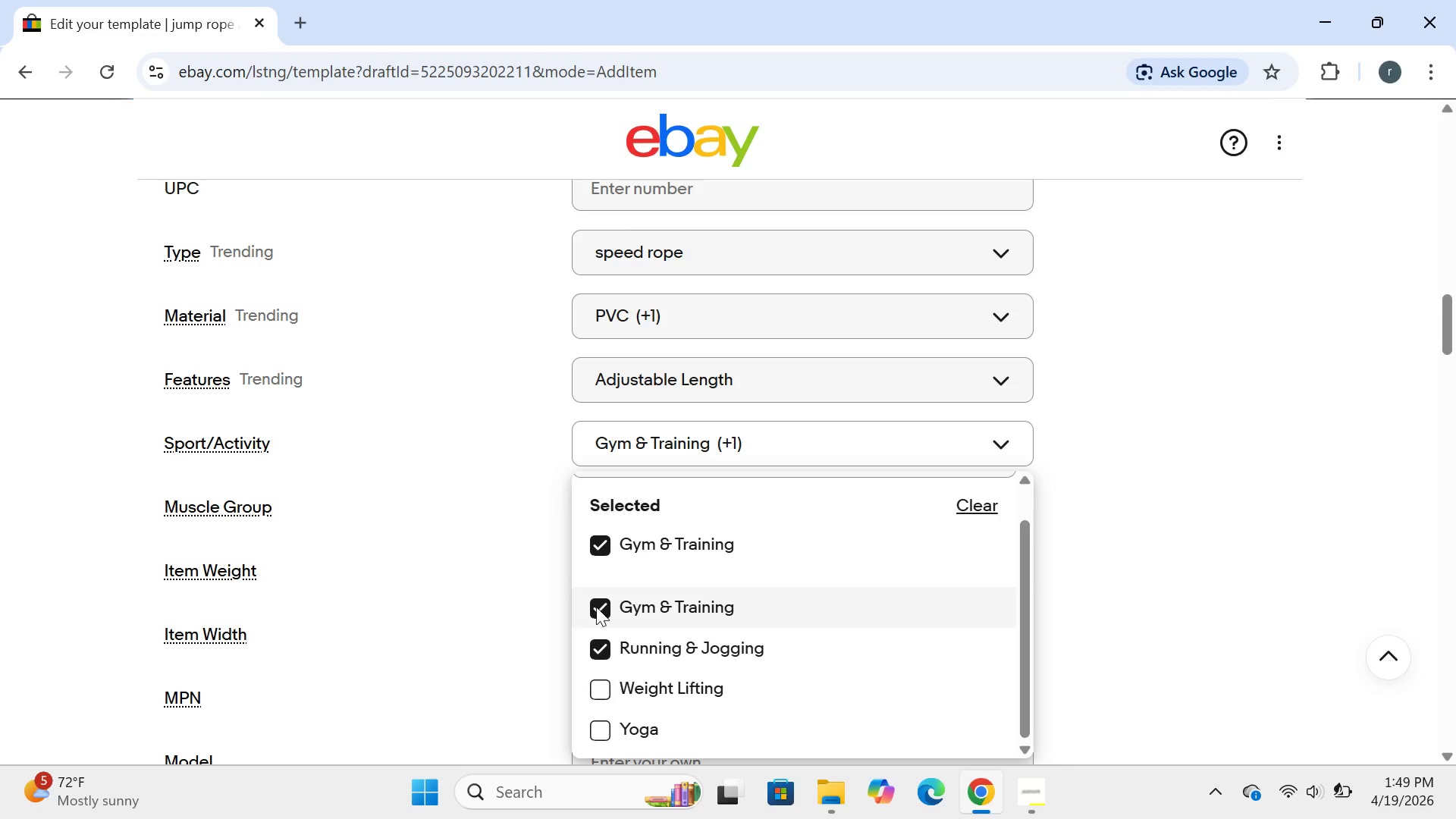 
left_click([595, 607])
 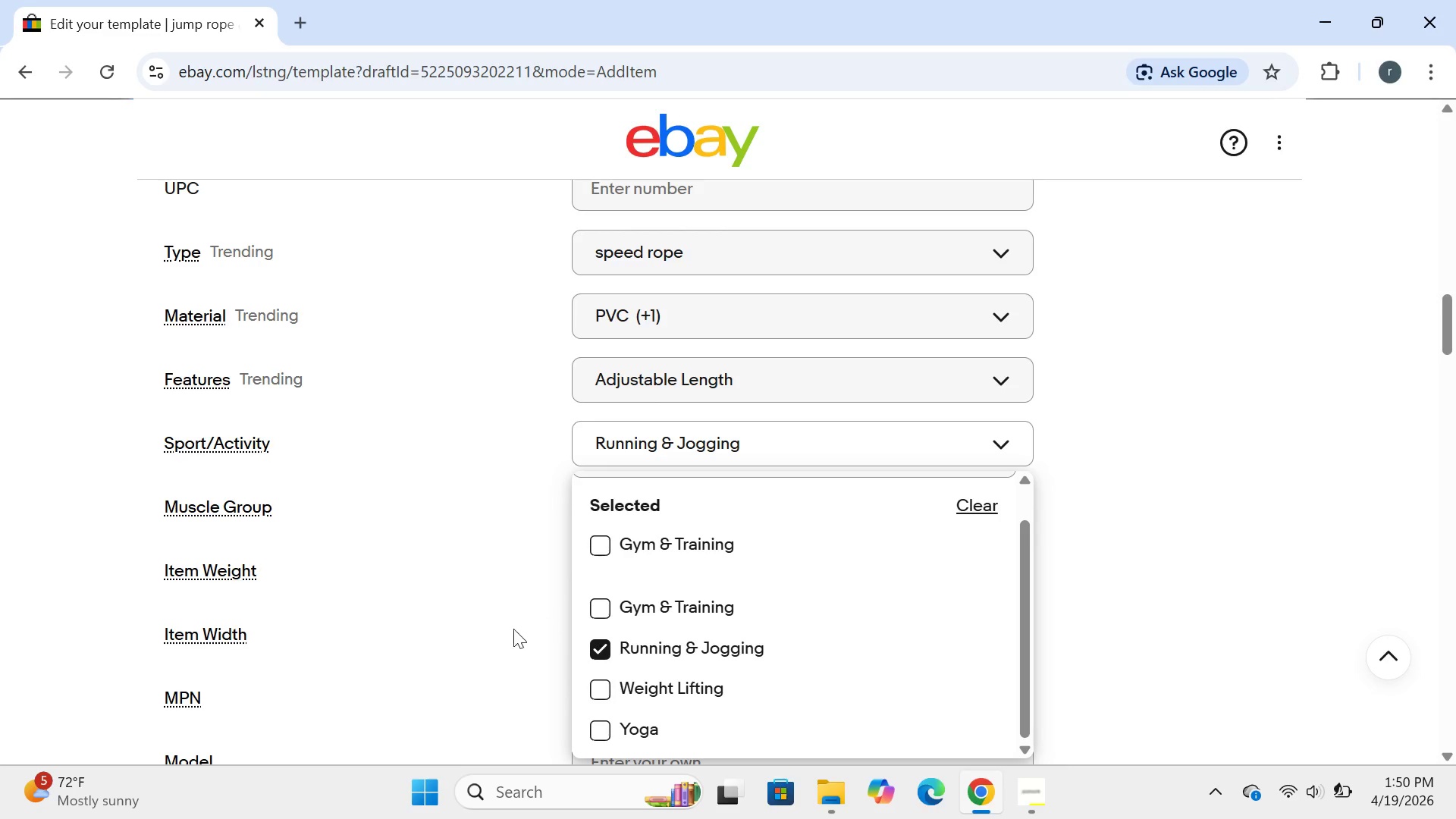 
wait(7.97)
 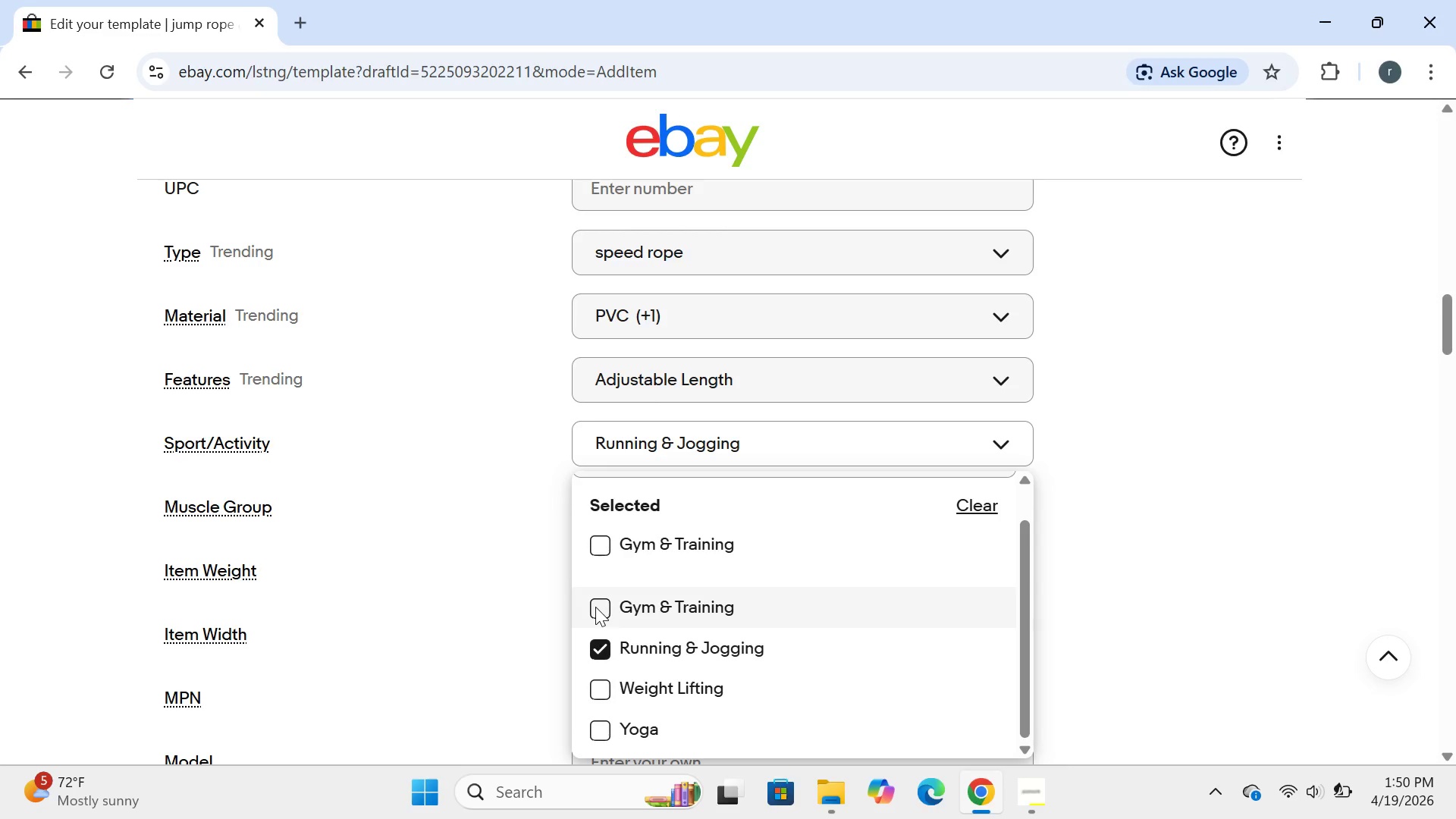 
left_click([494, 639])
 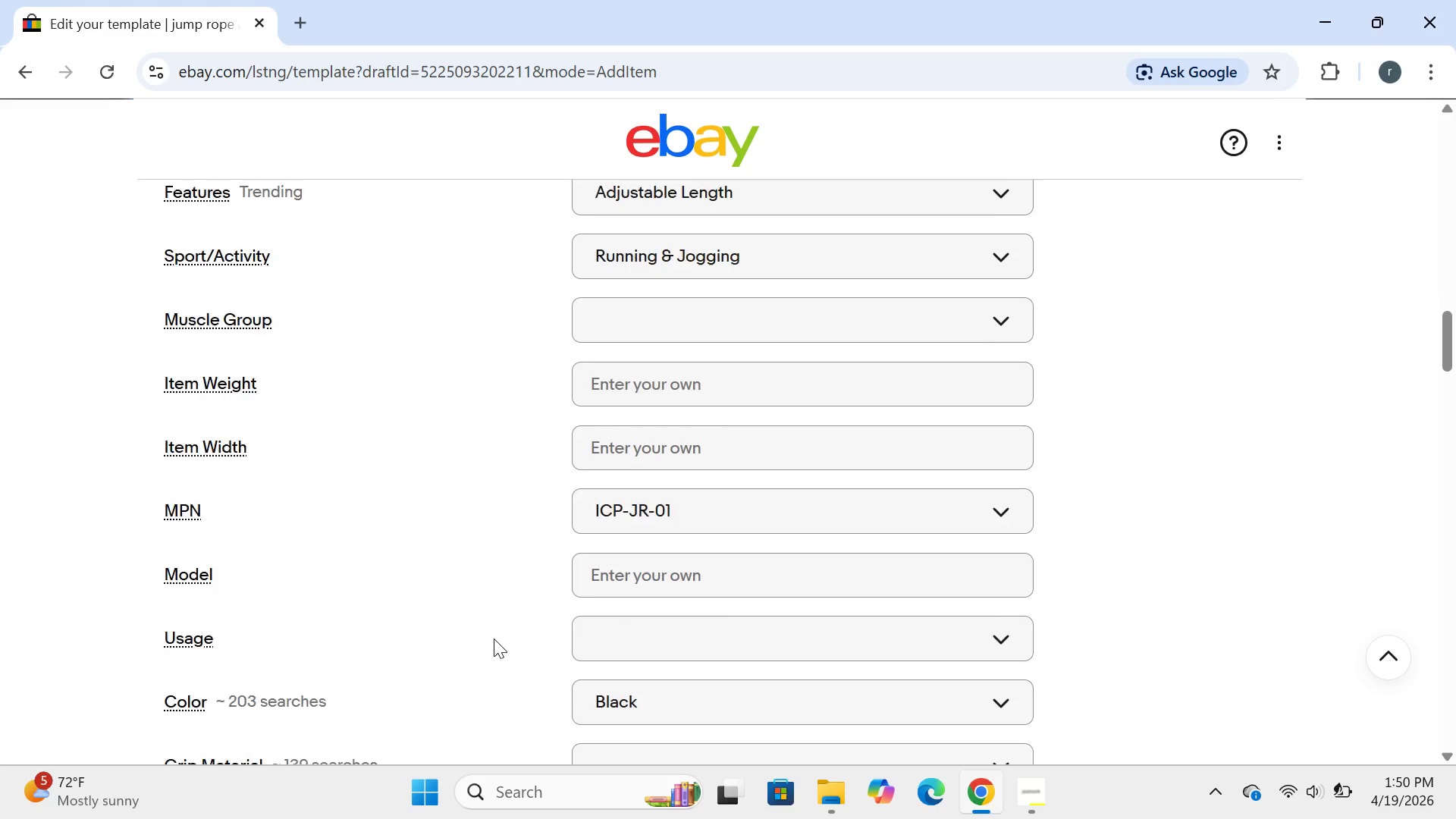 
wait(31.03)
 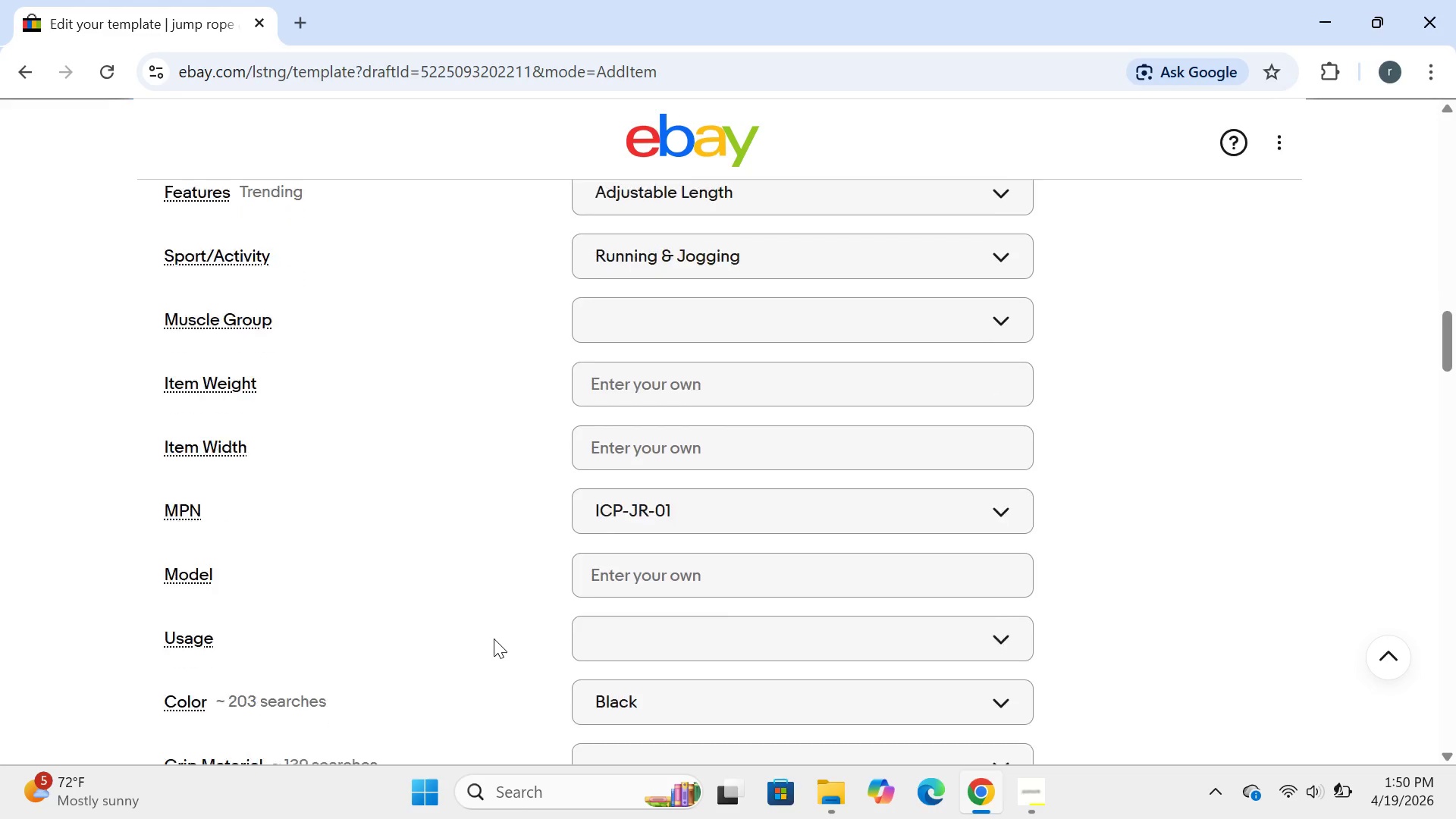 
left_click([595, 373])
 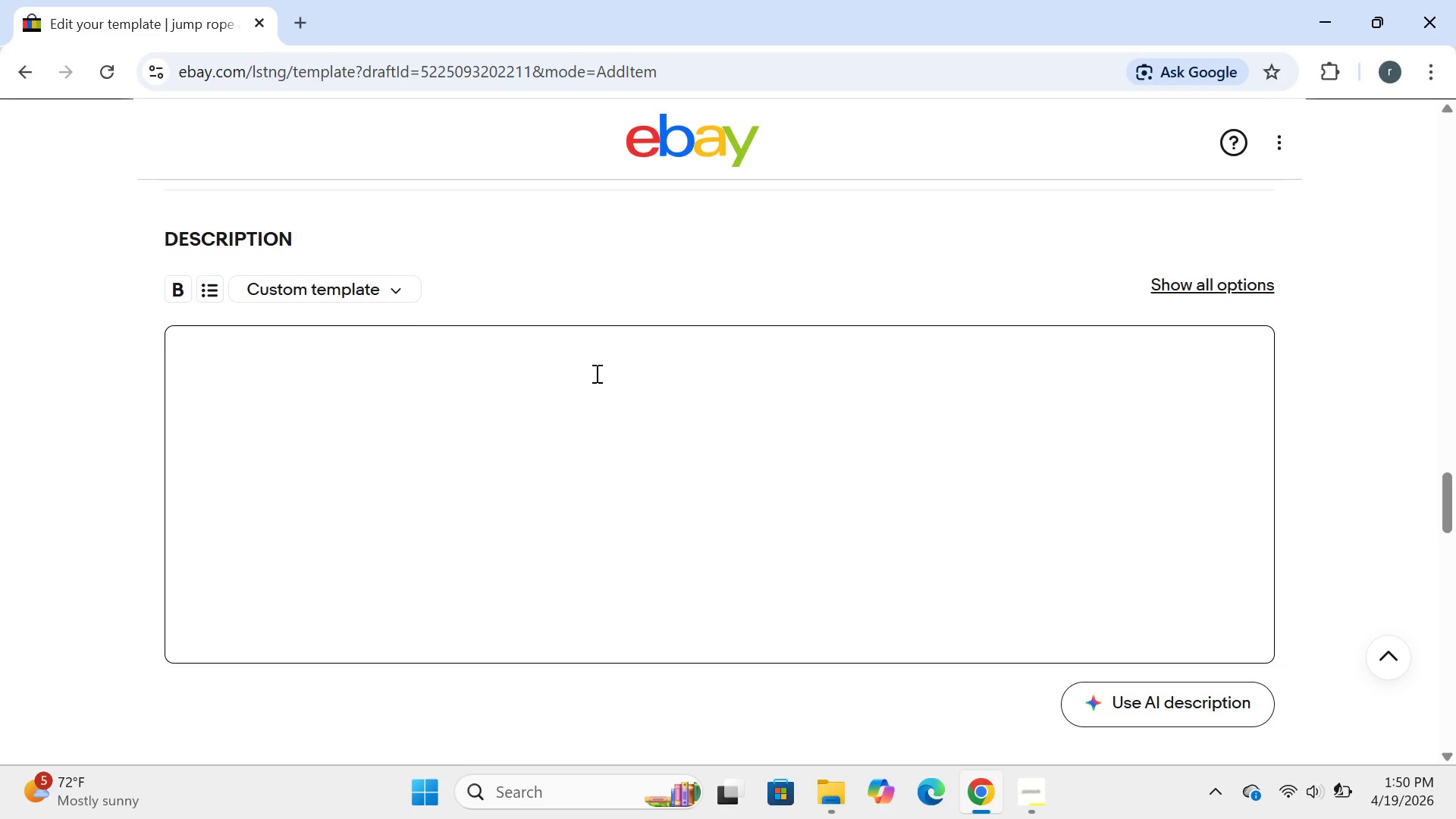 
wait(10.69)
 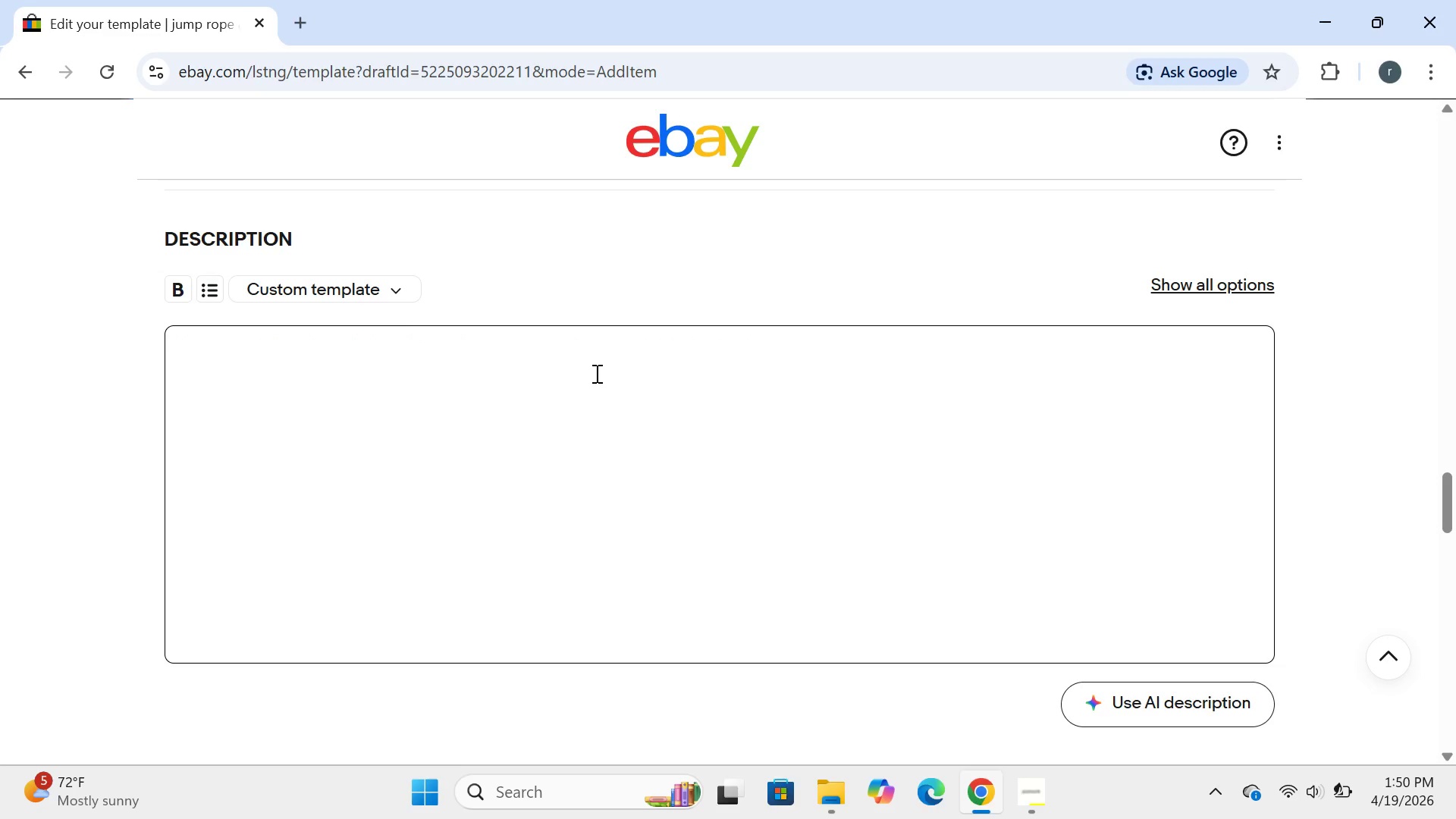 
type(iron cor )
key(Backspace)
type(e provisions 0)
key(Backspace)
type(-speed jump rope )
 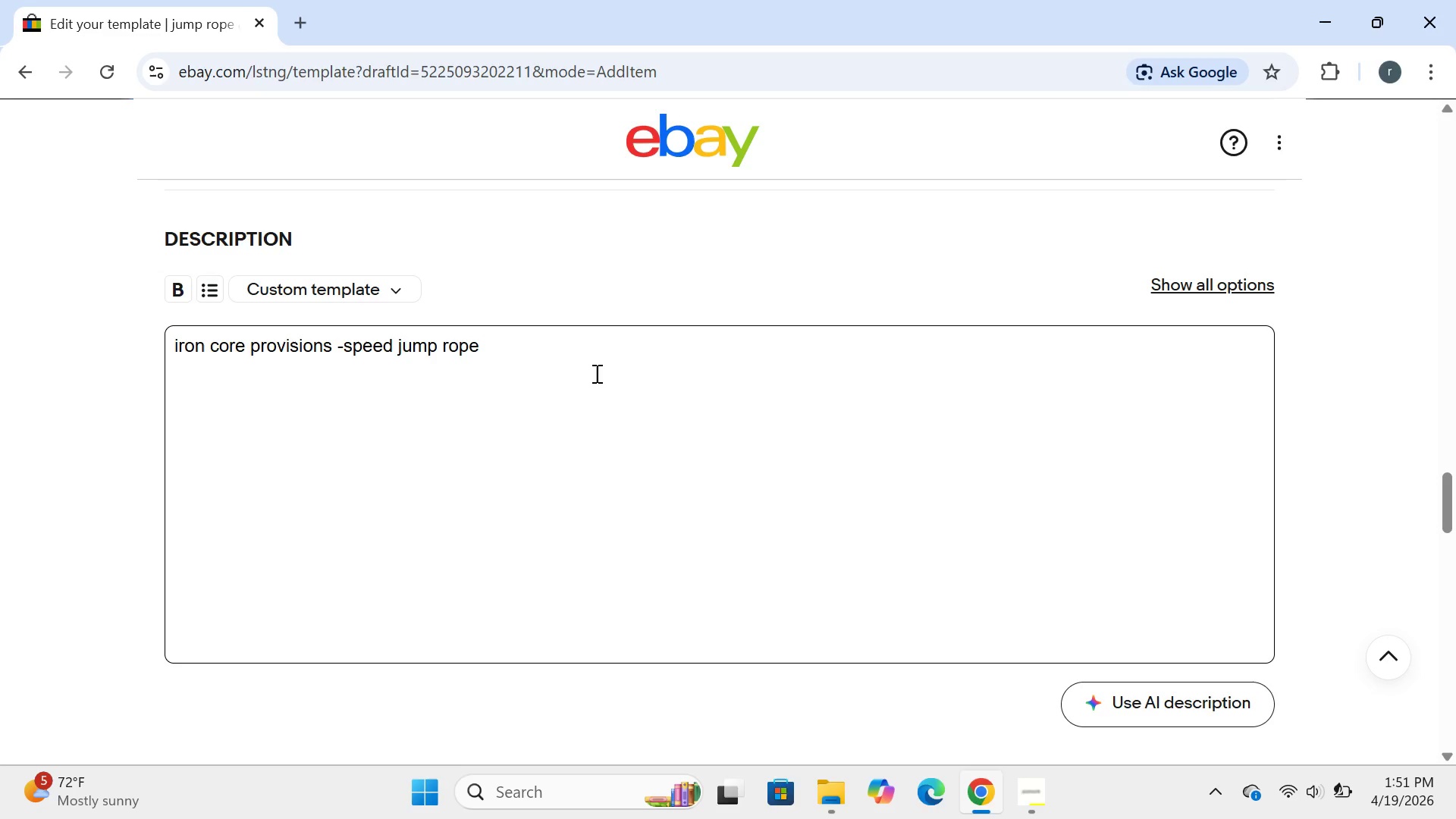 
wait(5.22)
 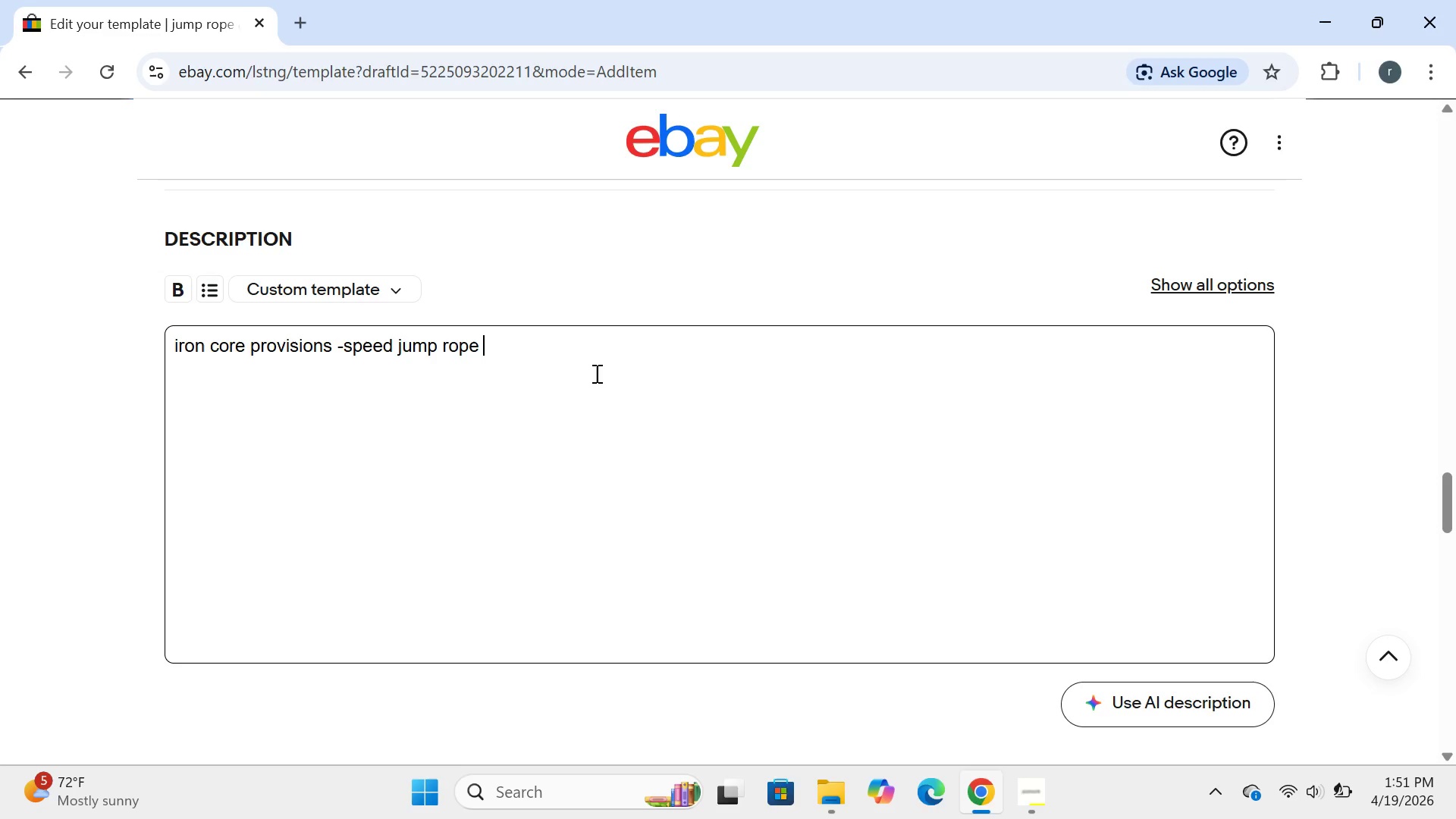 
key(Enter)
 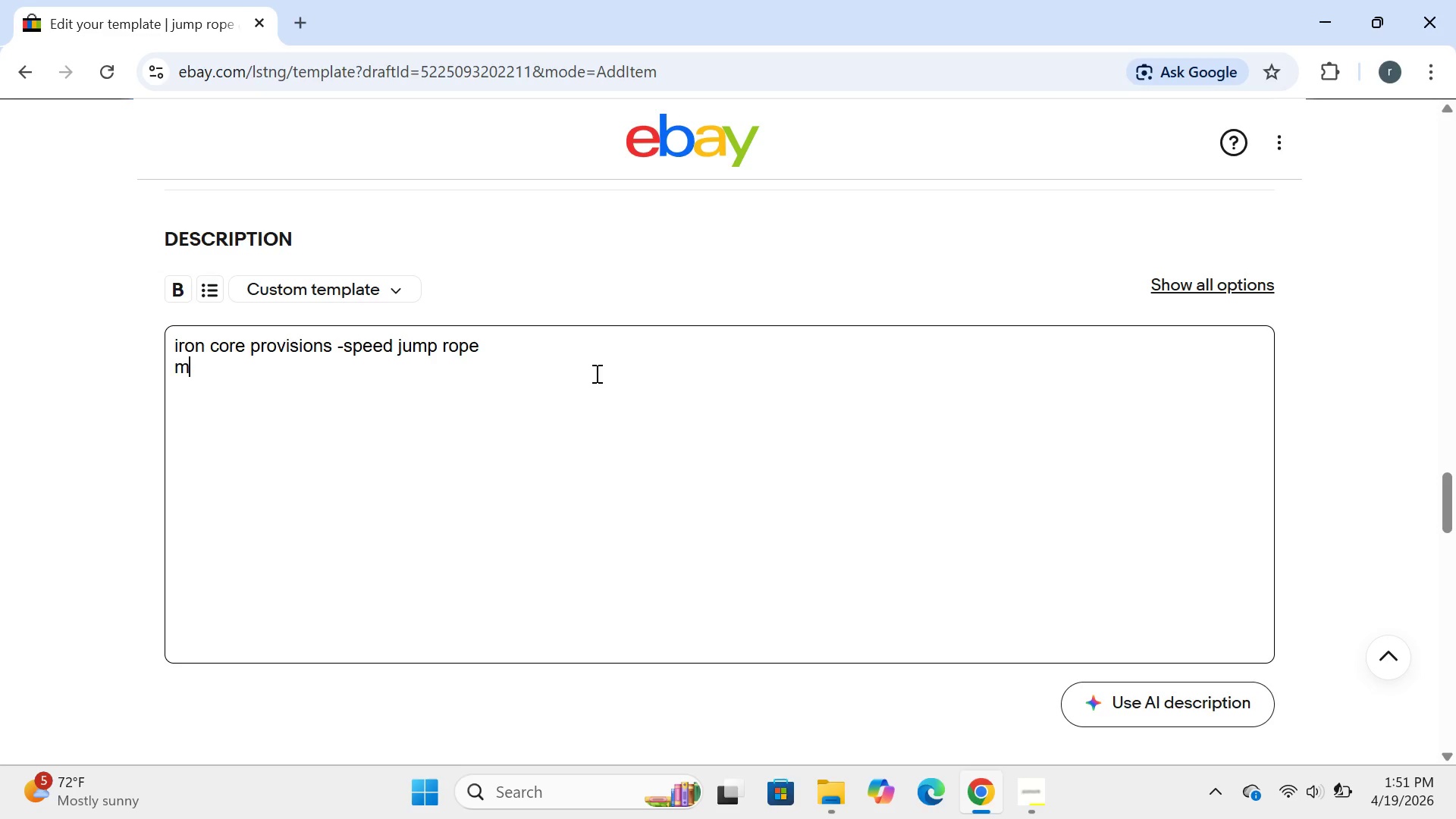 
type(most jump ropes are either too slow )
key(Backspace)
type(,too)
 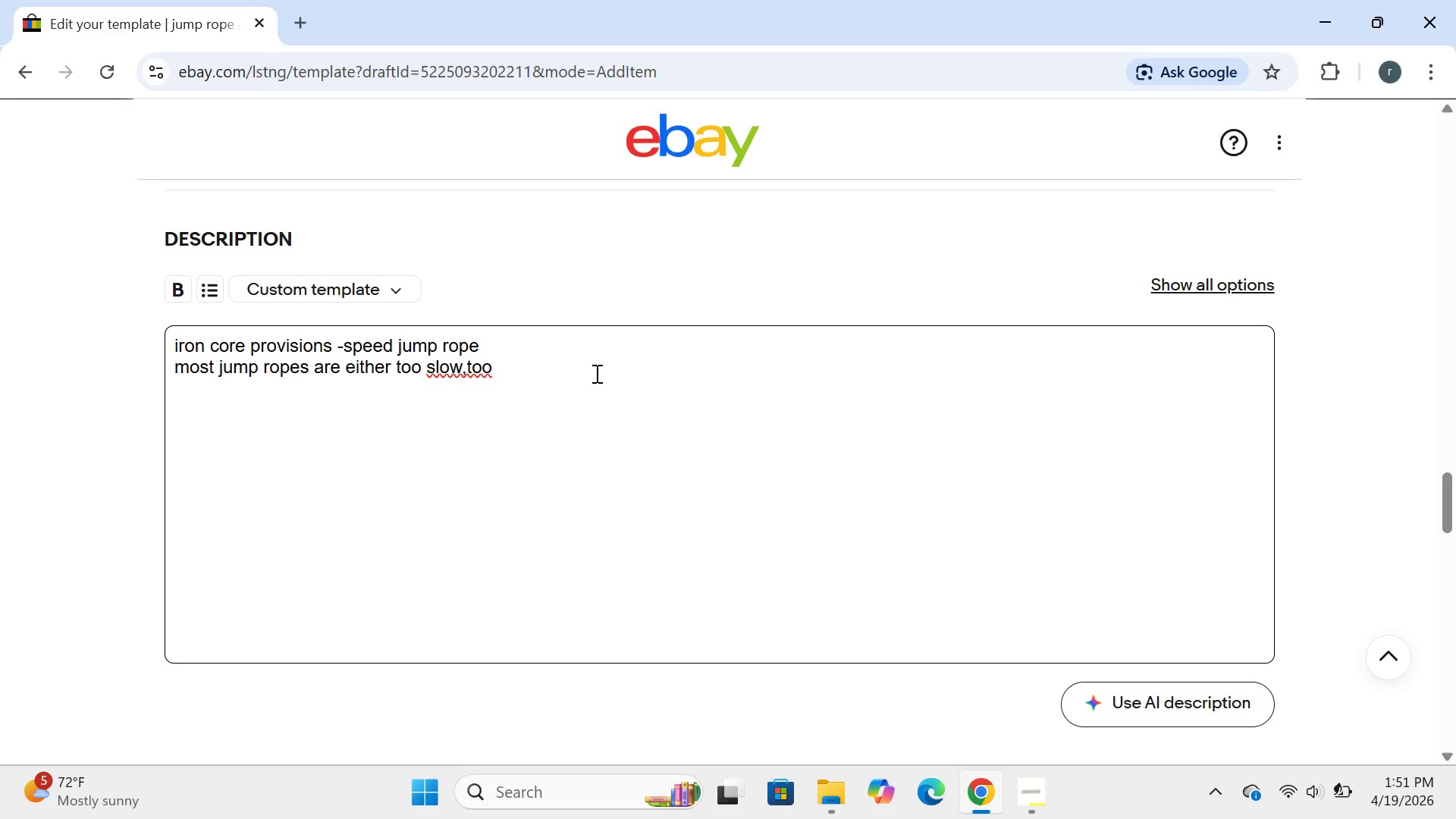 
left_click([469, 369])
 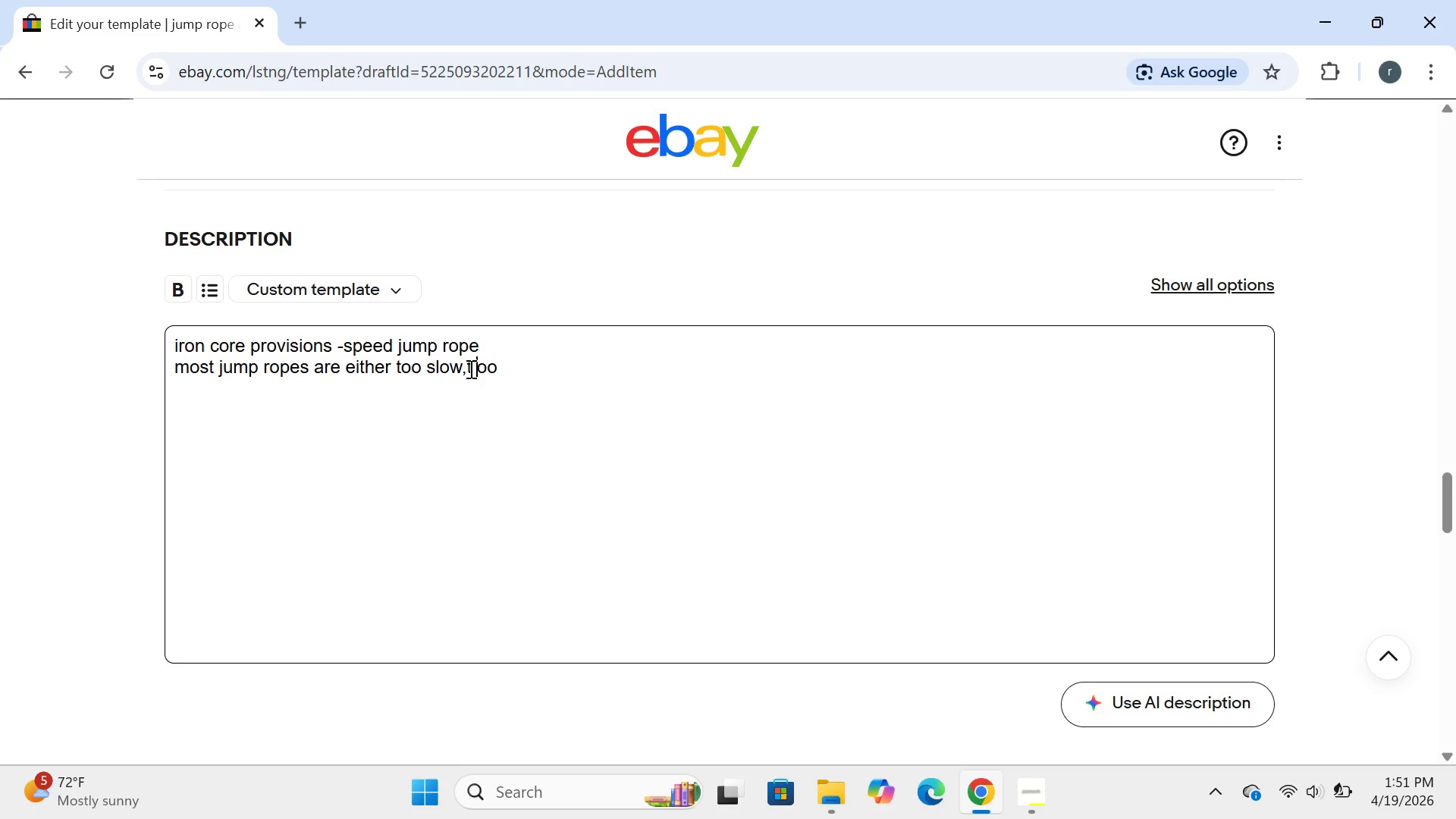 
key(Space)
 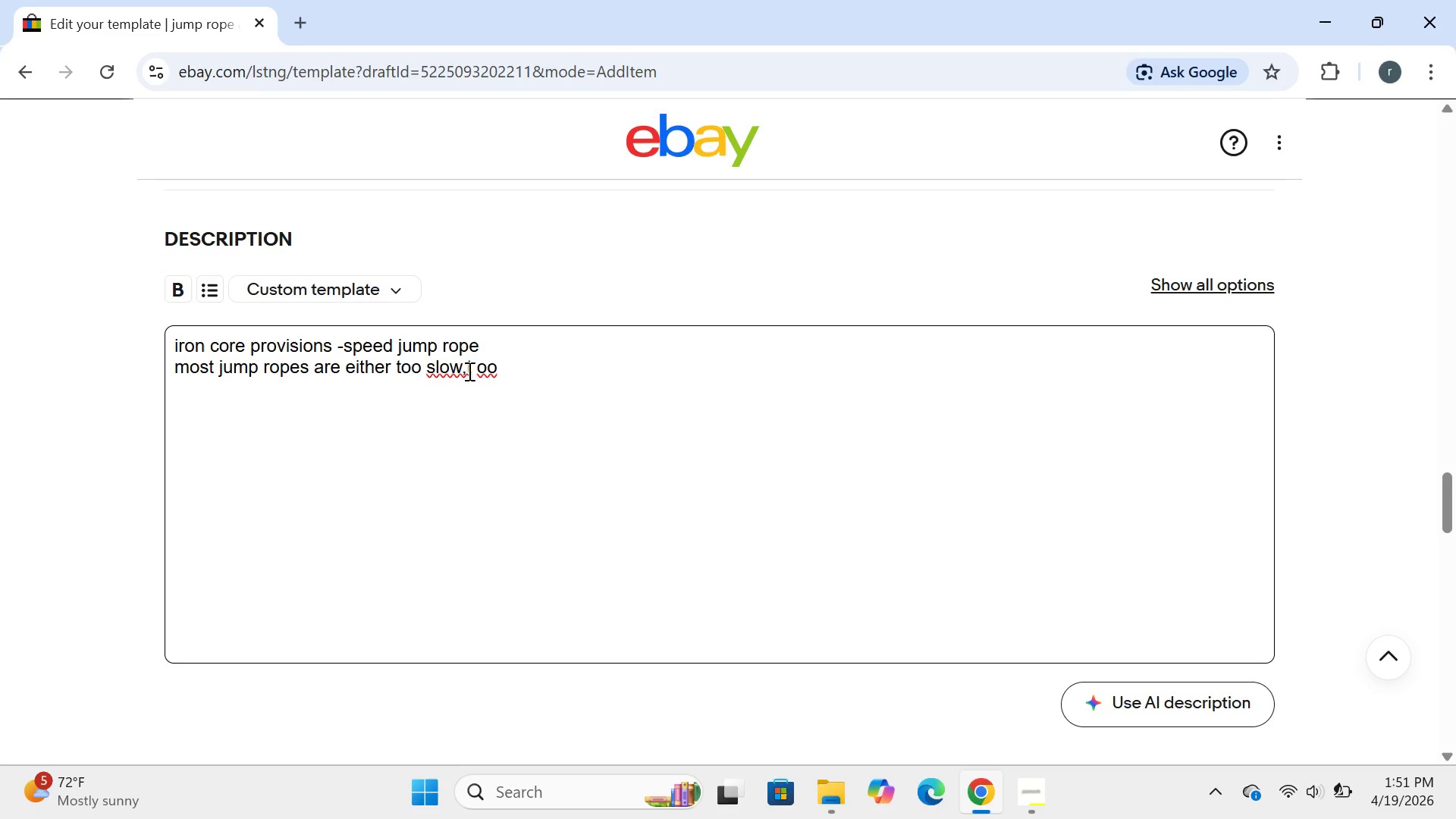 
left_click([465, 370])
 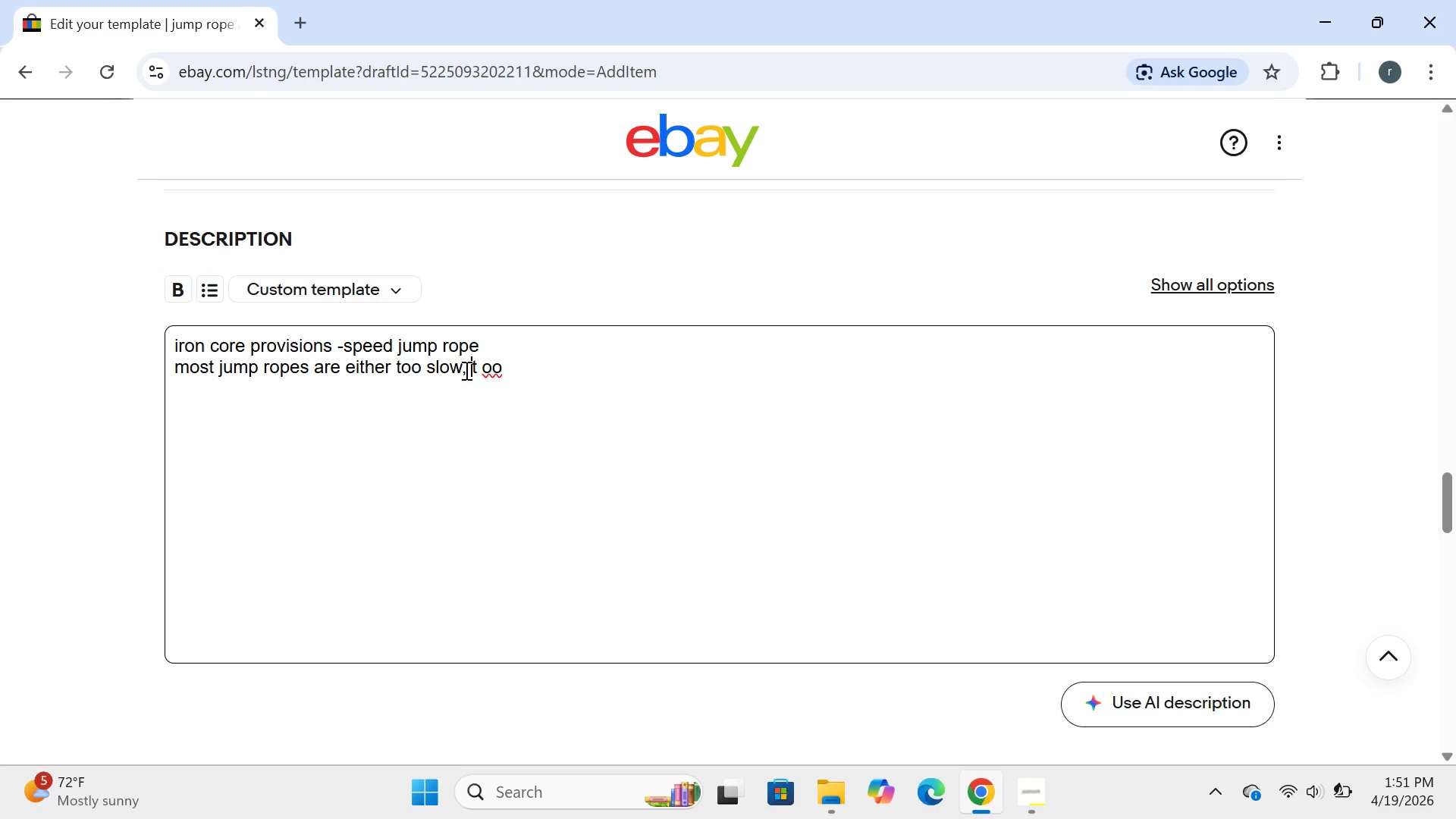 
key(Space)
 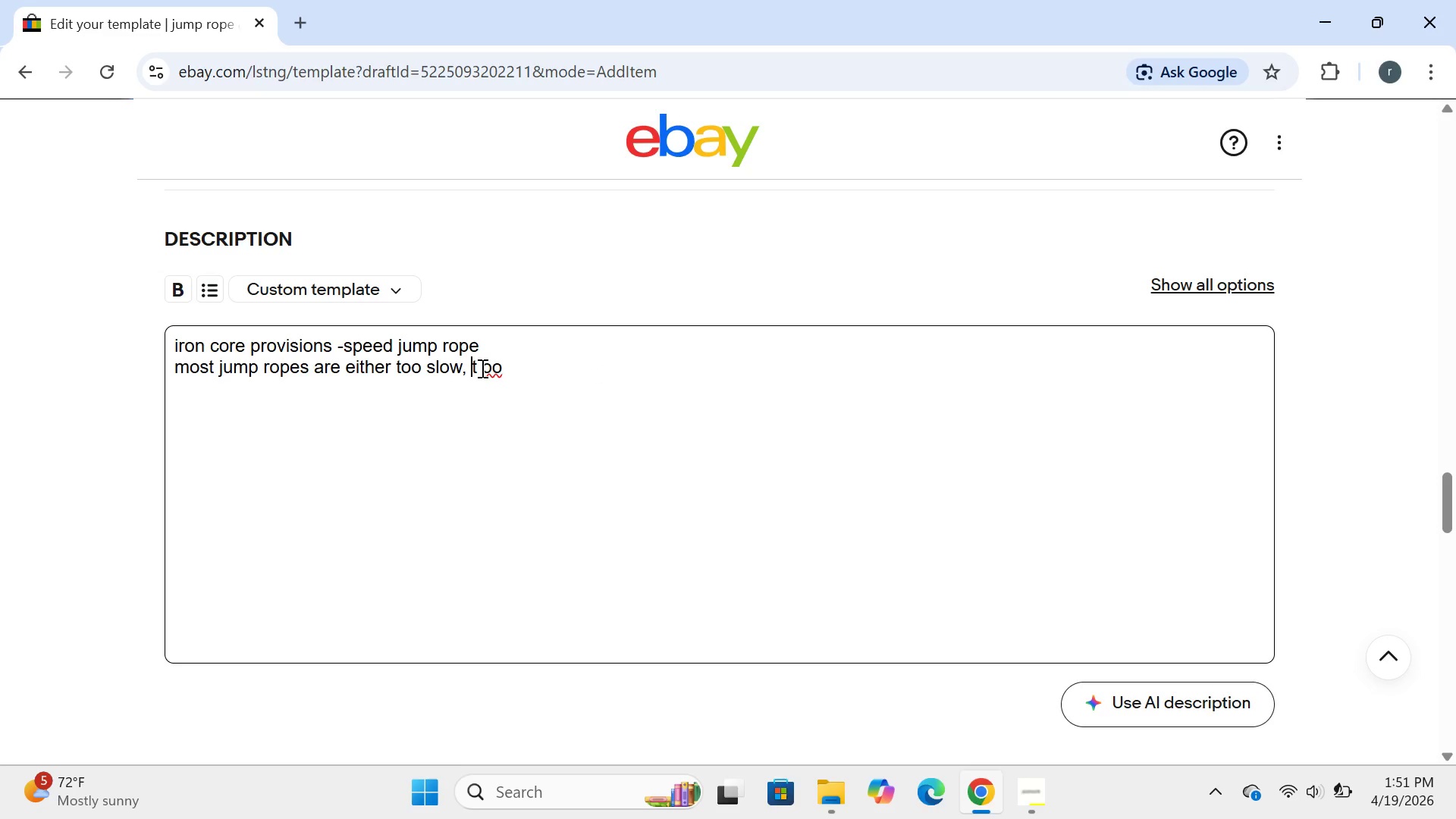 
left_click([481, 368])
 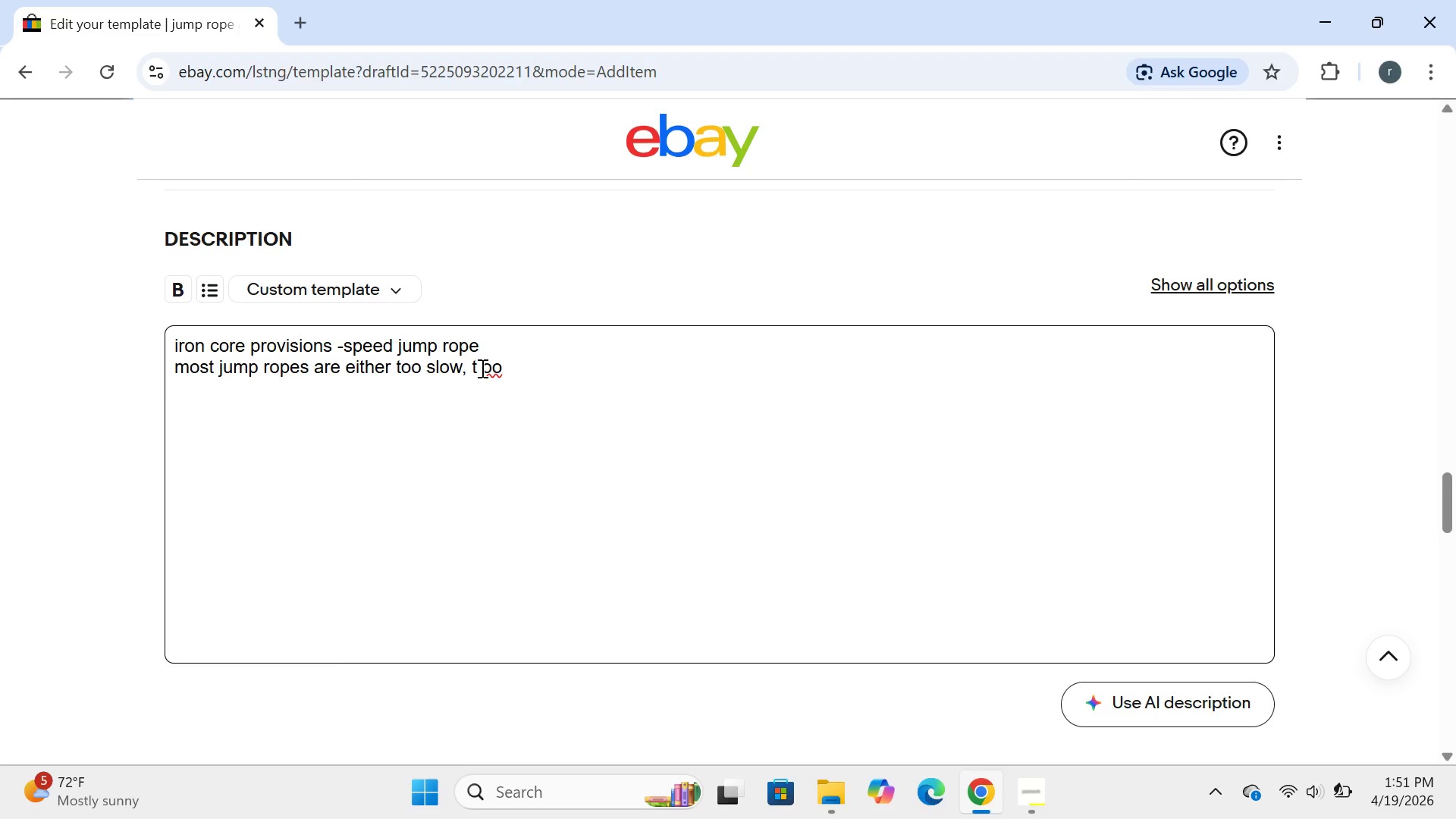 
key(Backspace)
 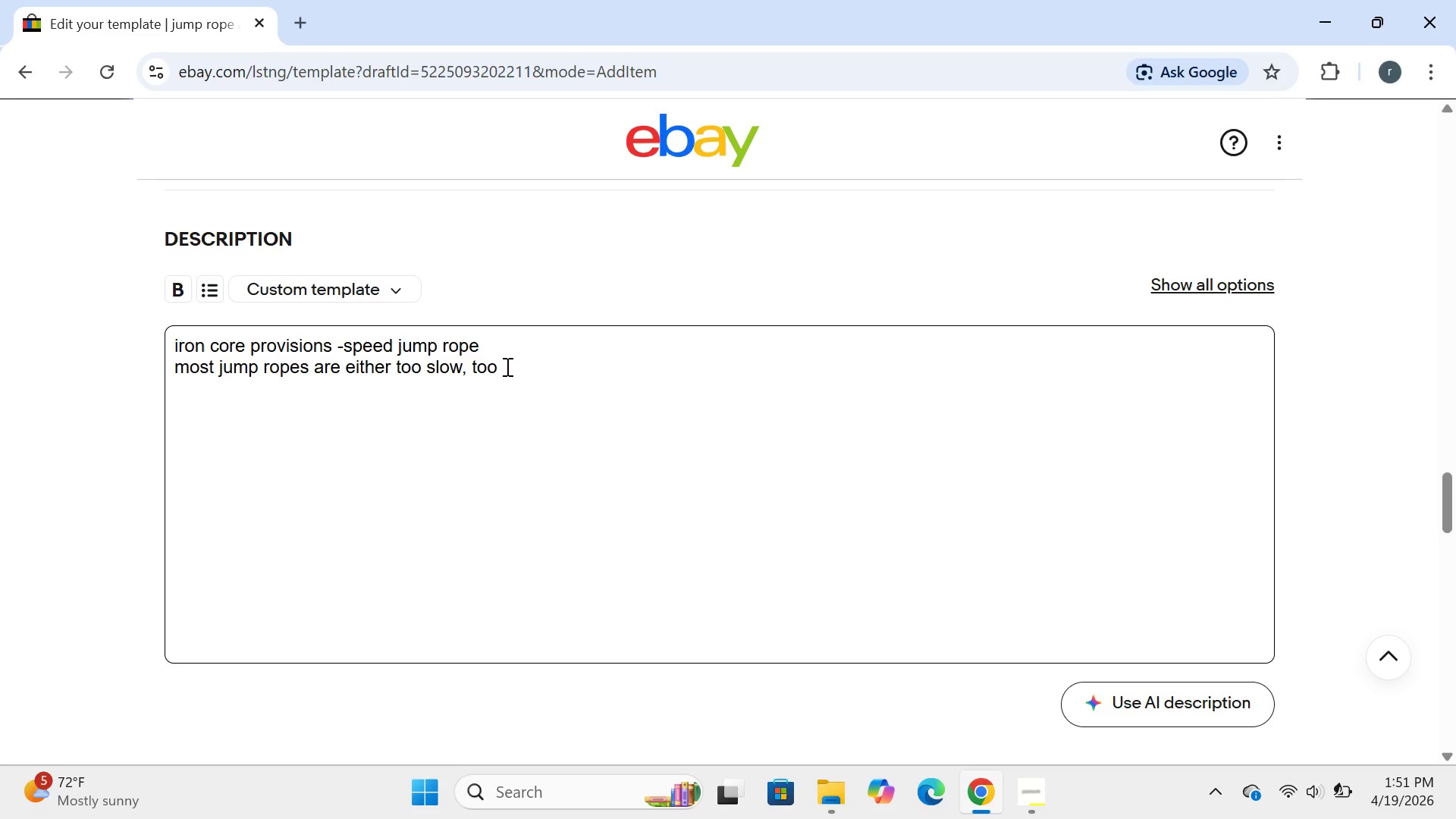 
left_click([506, 366])
 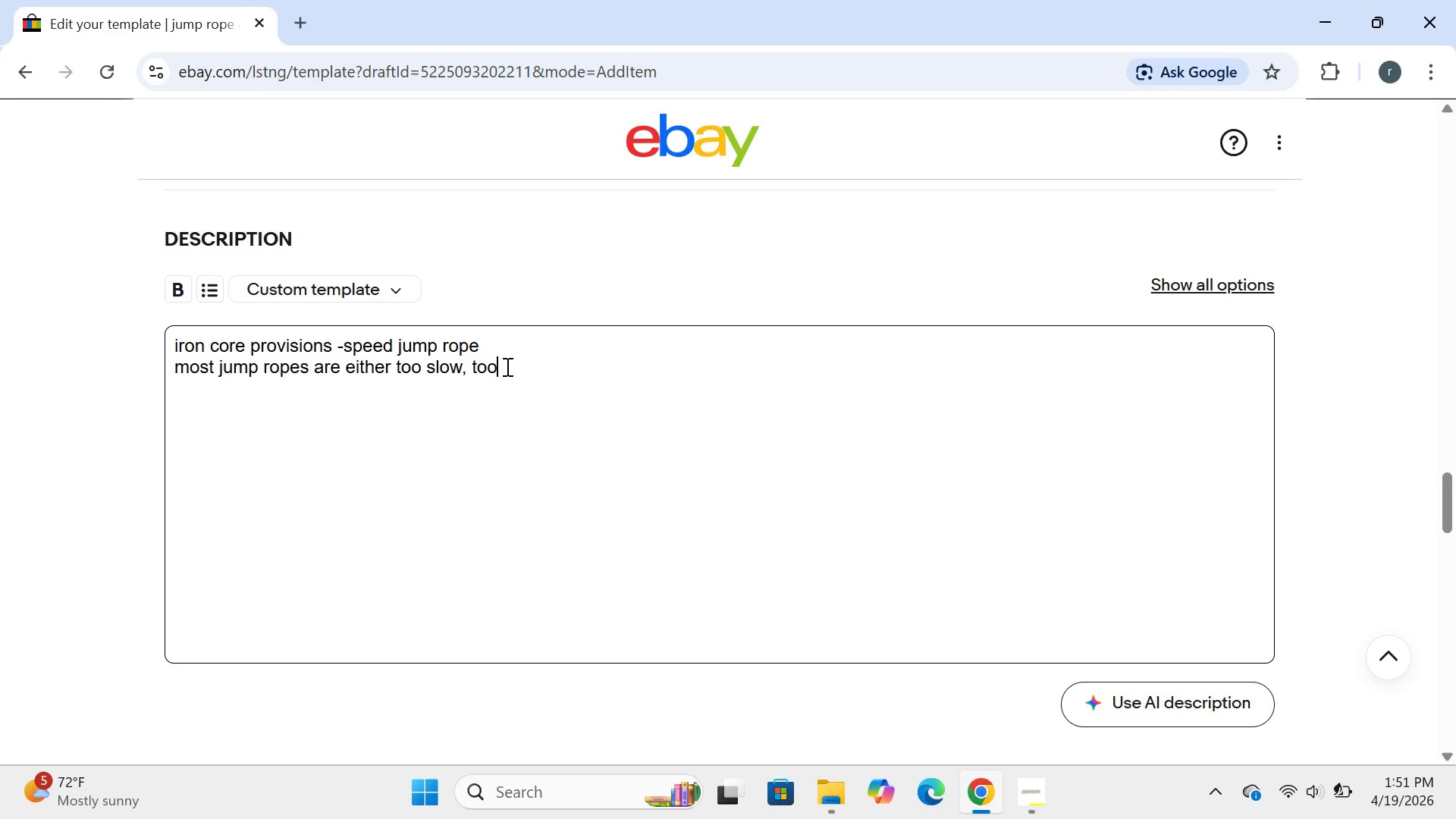 
type( flimsy, or the handles fall apart after a week.)
 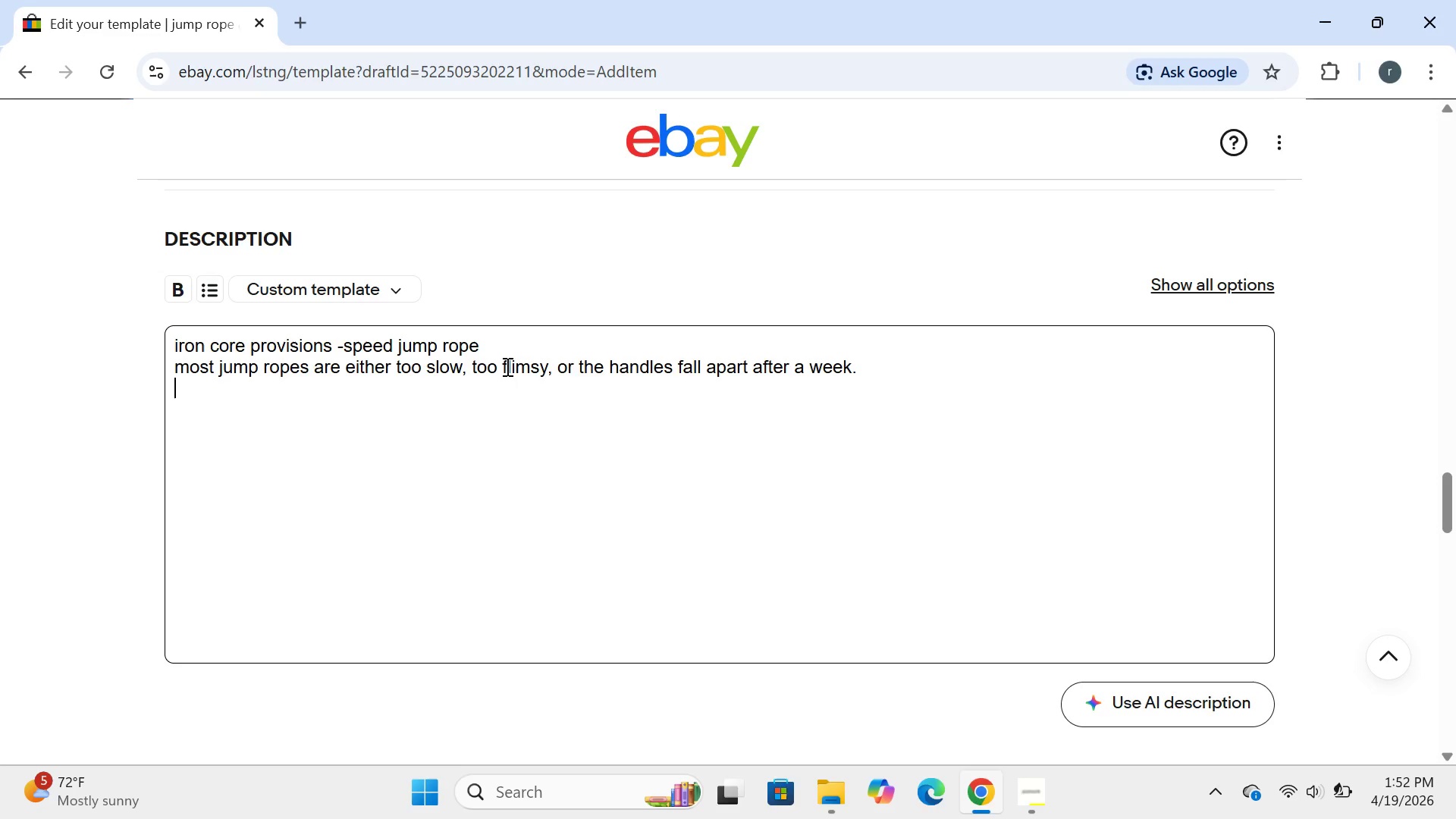 
key(Enter)
 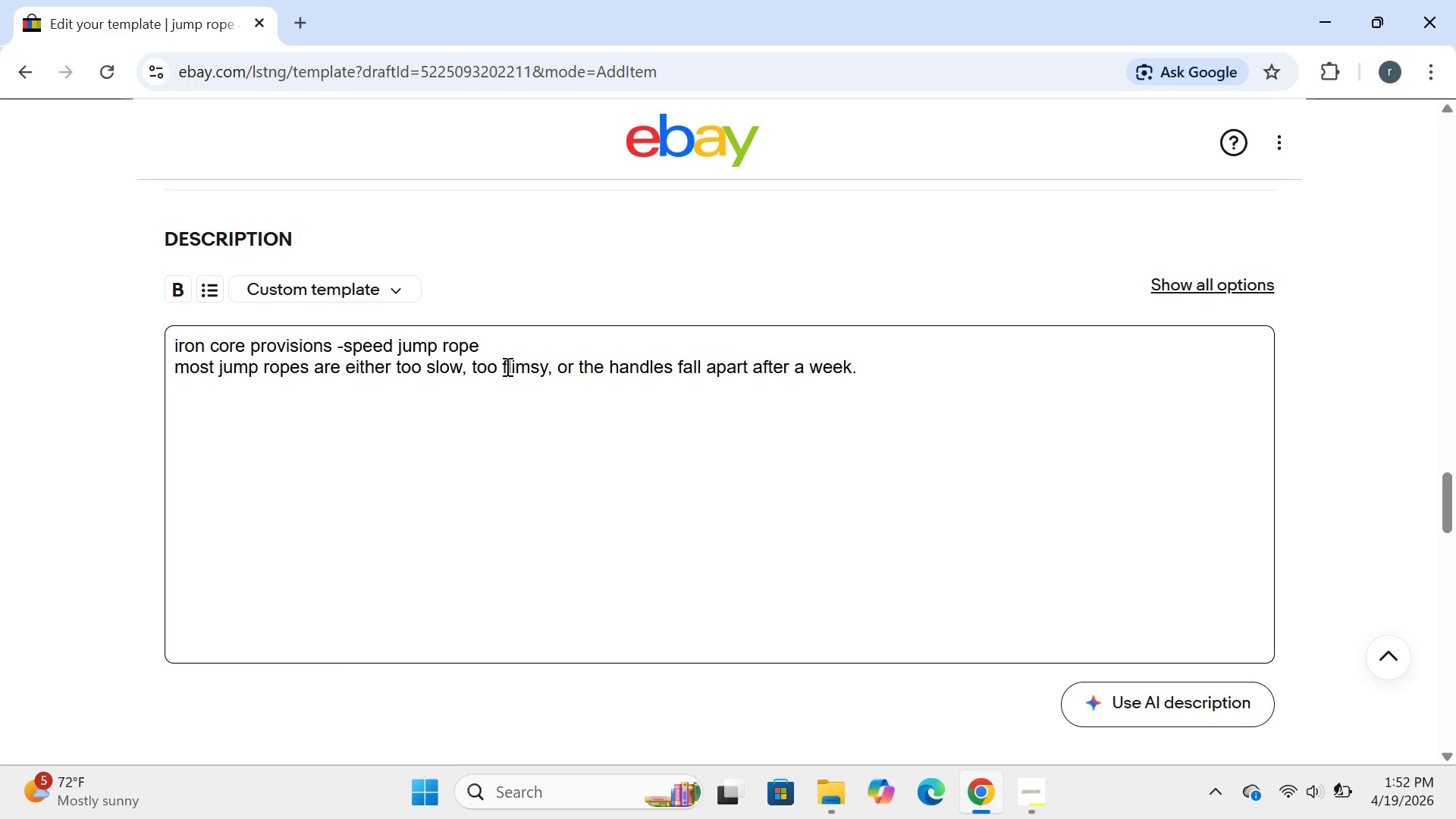 
type(this uone )
key(Backspace)
key(Backspace)
key(Backspace)
key(Backspace)
key(Backspace)
type(one solves all three problems )
key(Backspace)
type(.)
 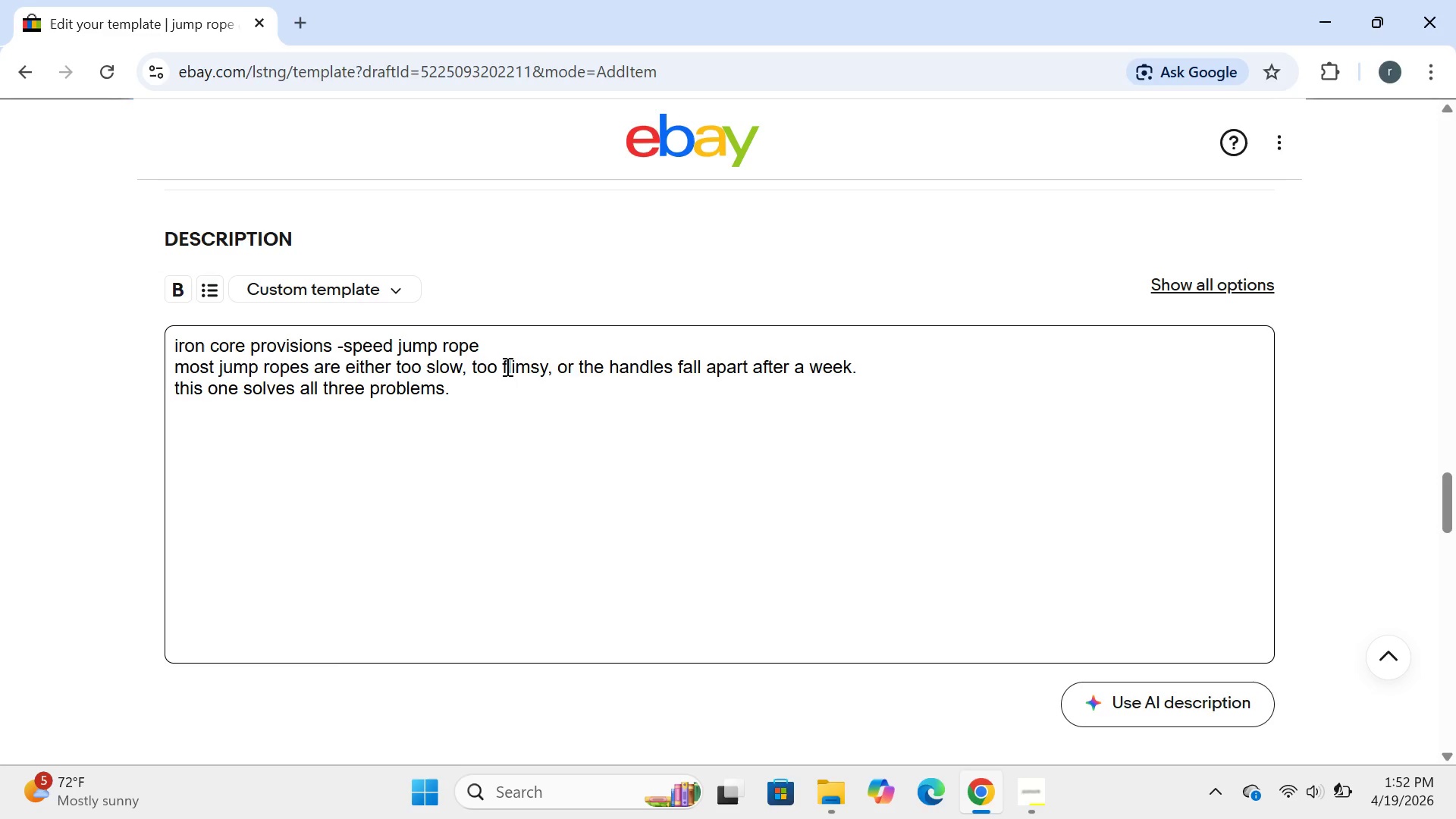 
key(Enter)
 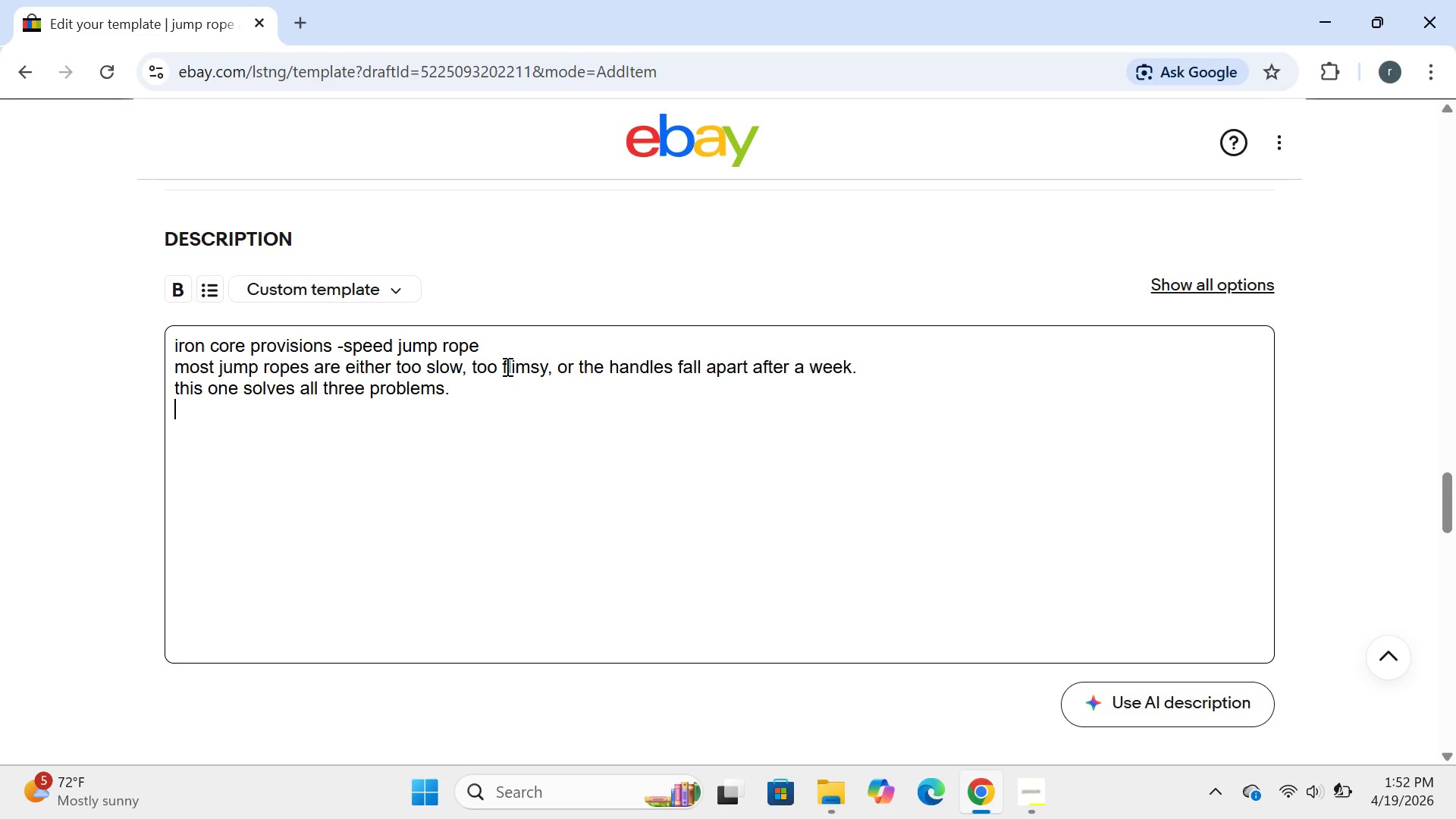 
type(steel cable core )
key(Backspace)
type(- spins fast )
 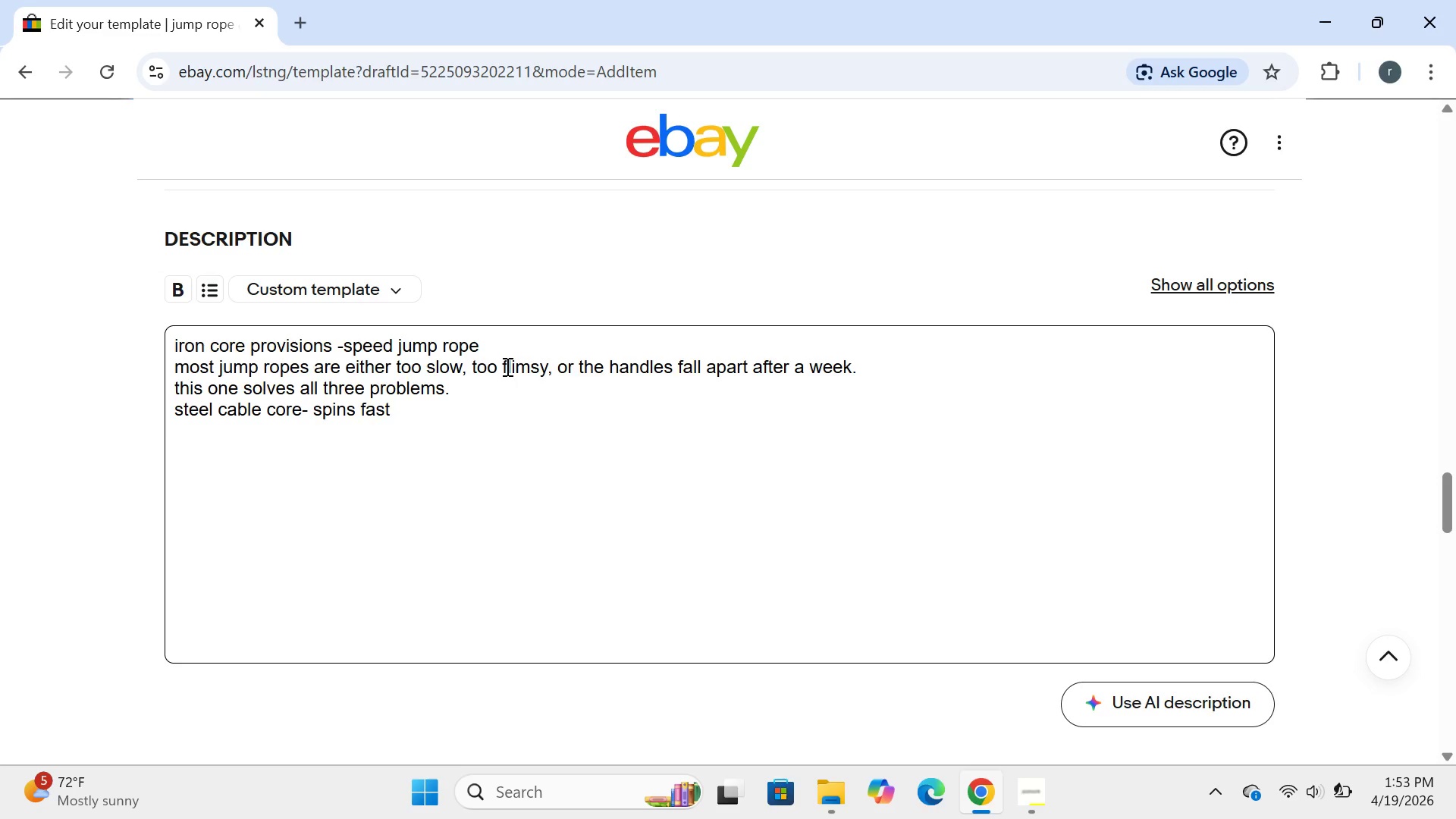 
type(.no thinking )
 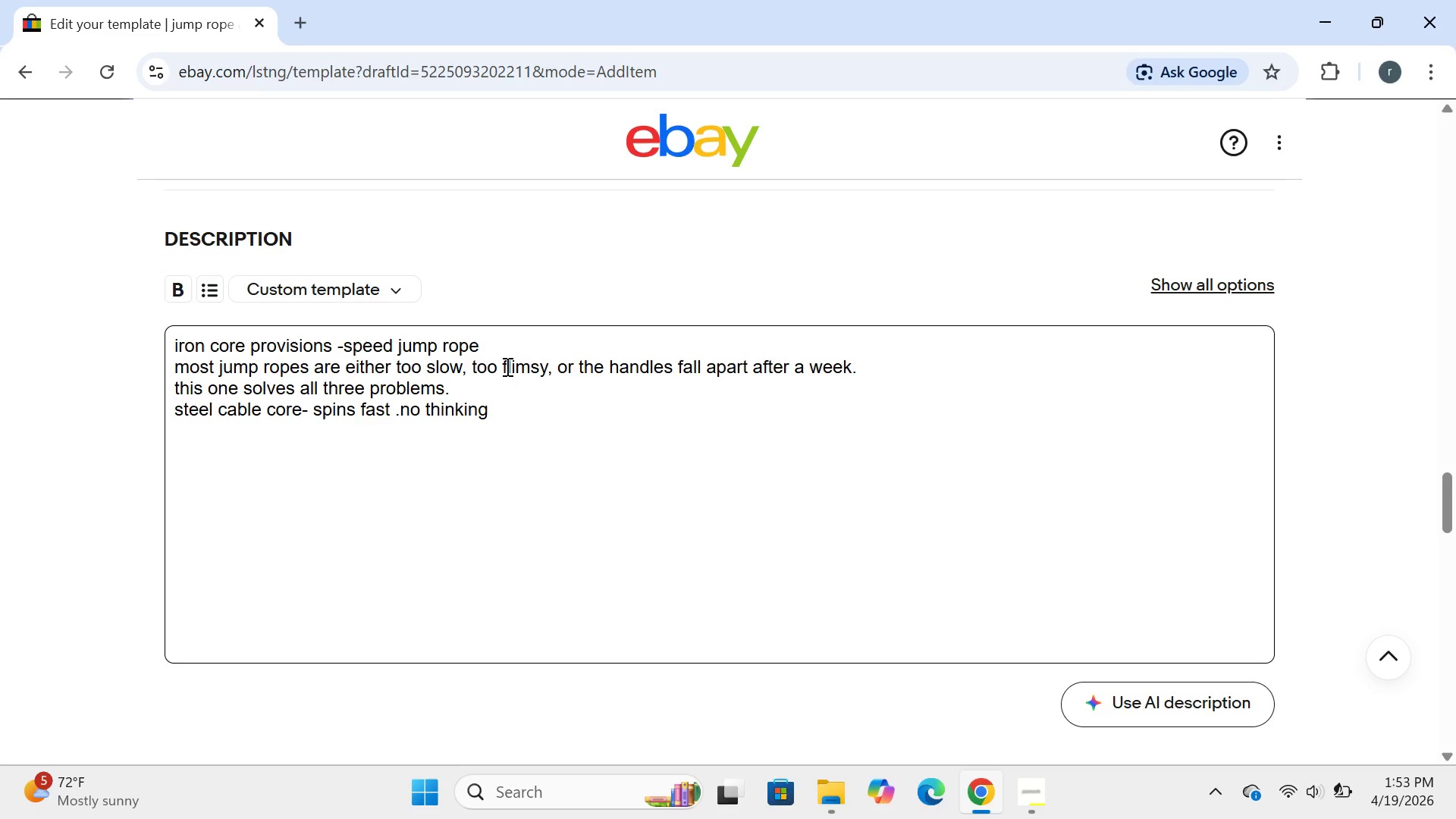 
type(.no tangling,)
key(Backspace)
type(.)
 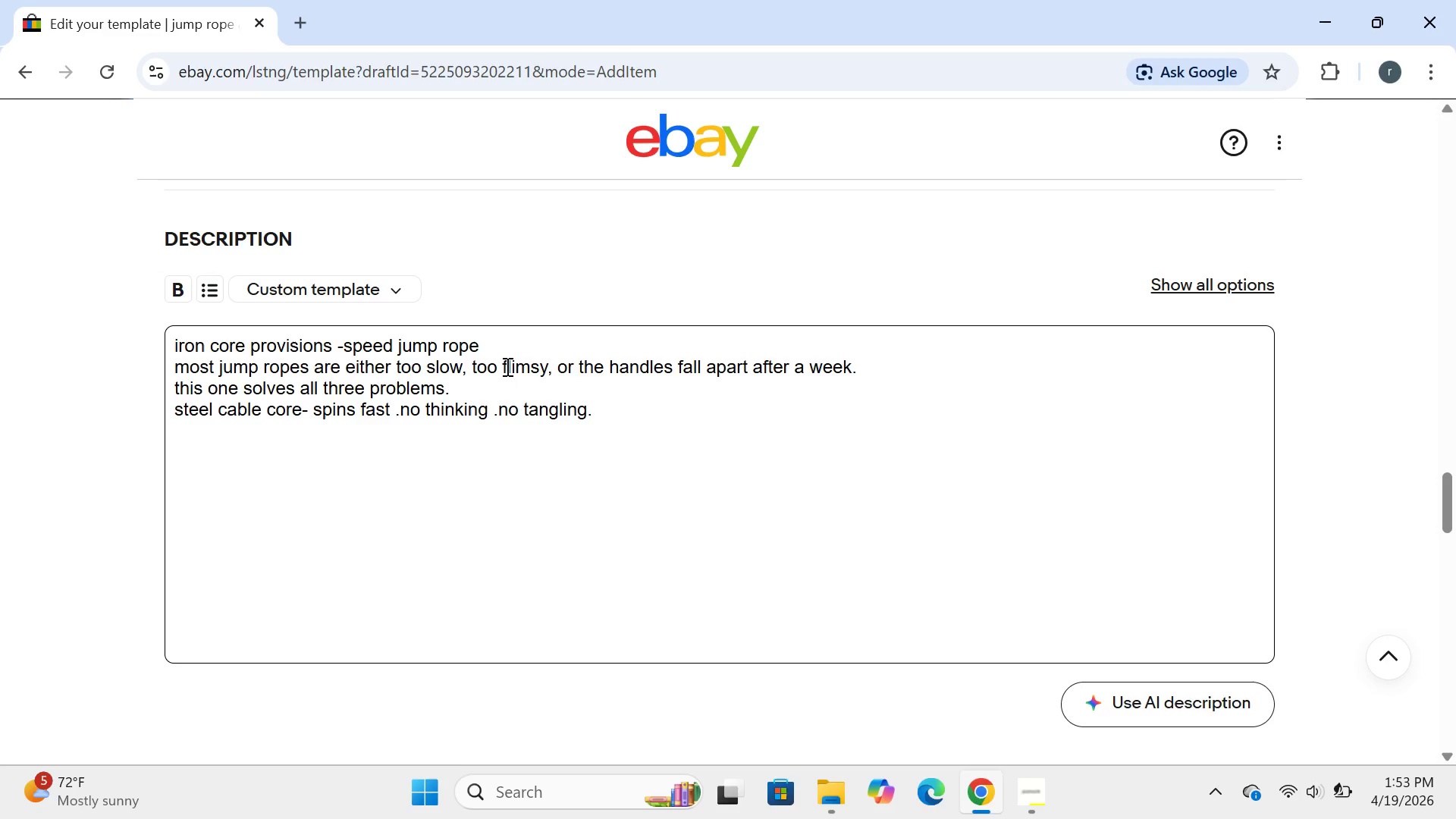 
key(Enter)
 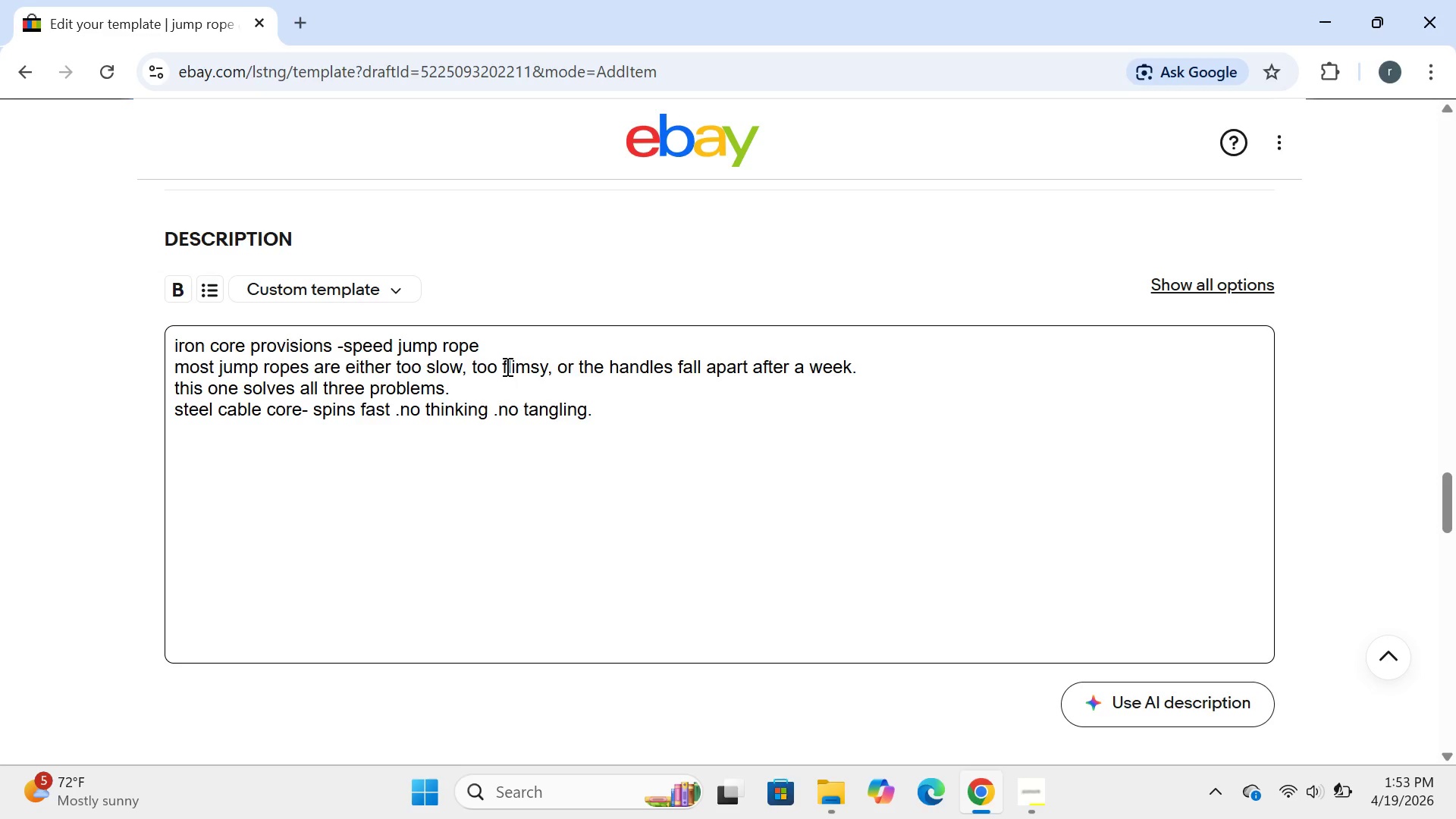 
type(bel)
key(Backspace)
key(Backspace)
type(all bearing rotation )
key(Backspace)
type(-smooth,consistent )
 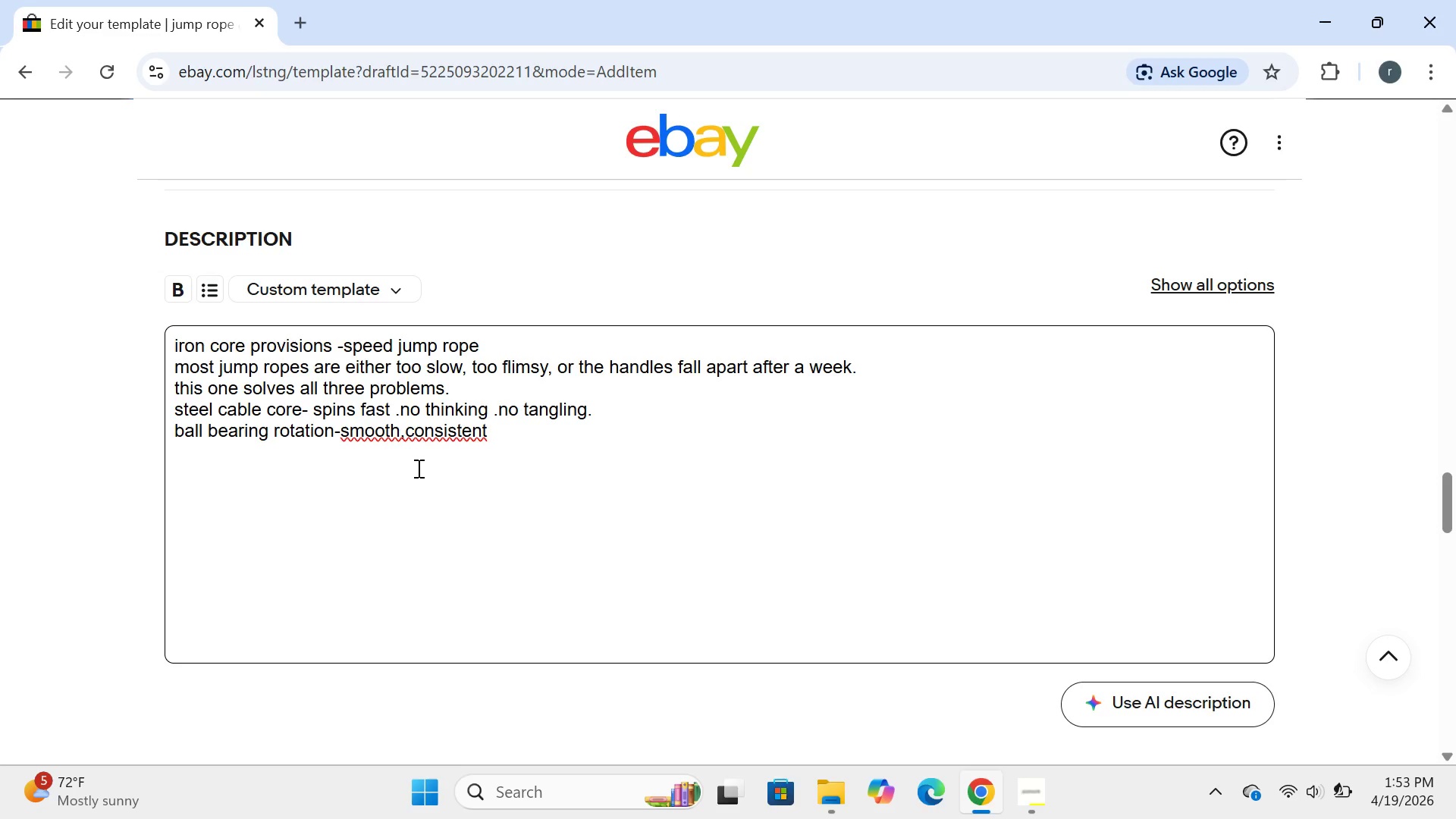 
left_click([407, 432])
 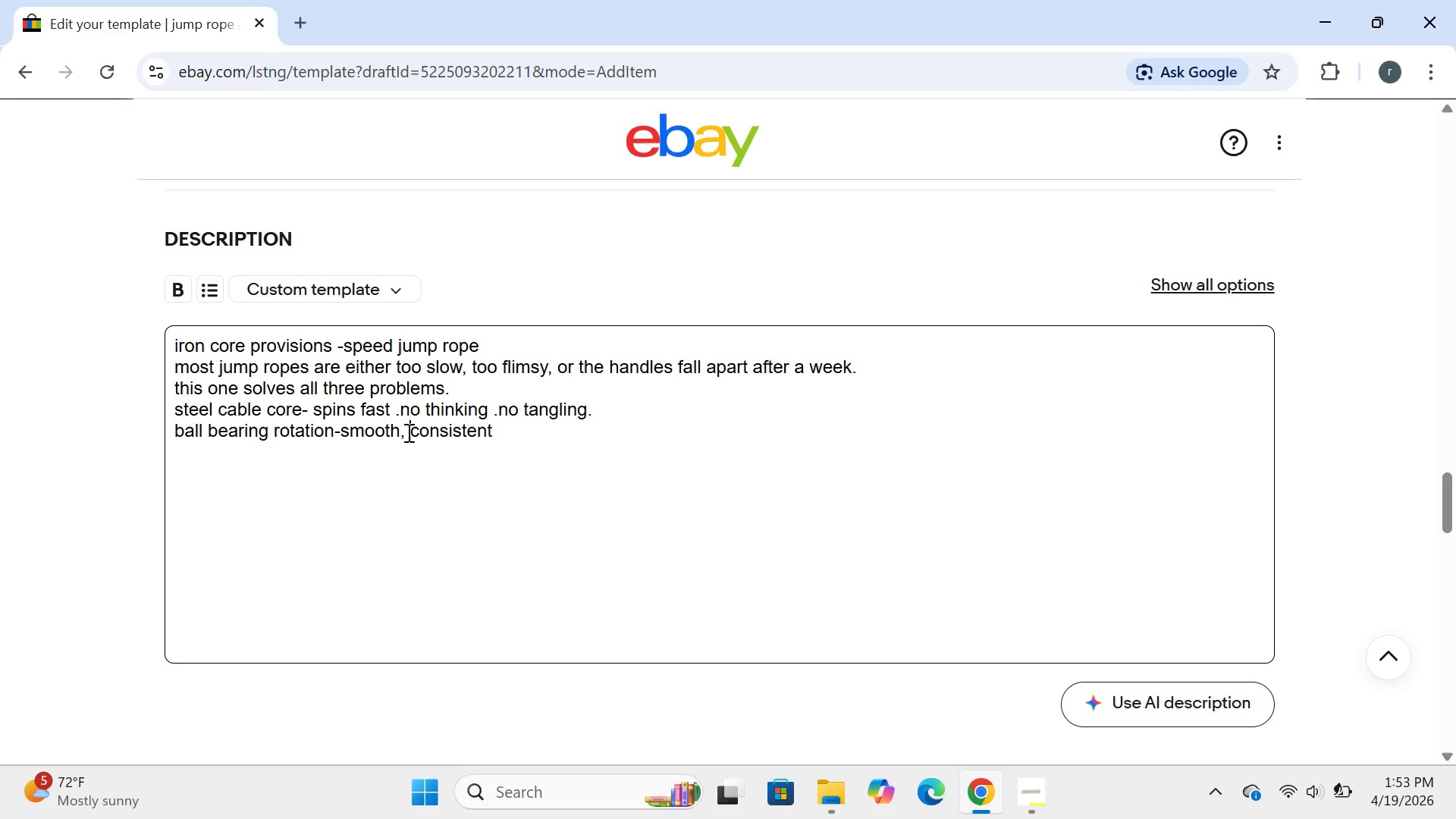 
key(Space)
 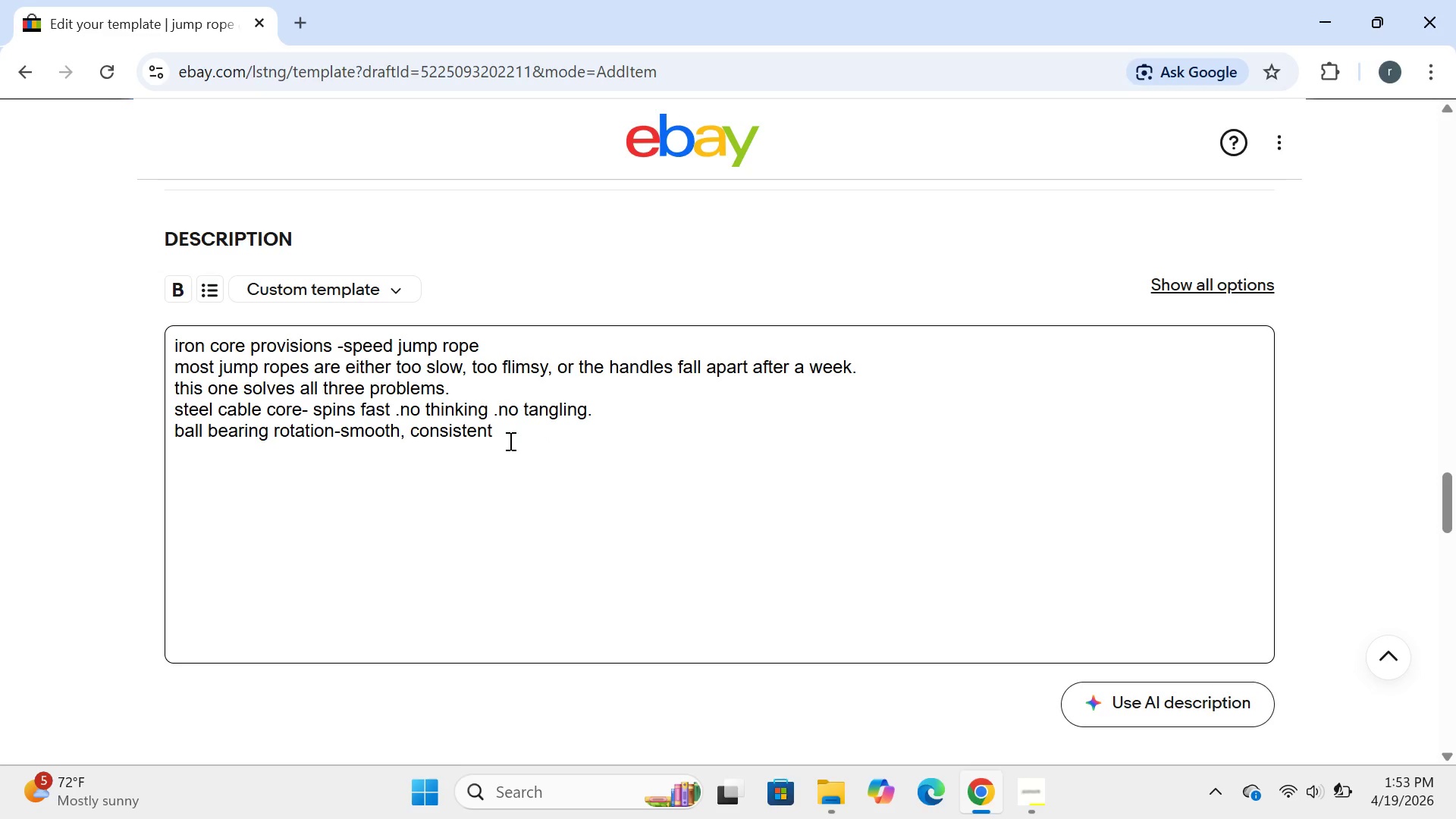 
left_click([506, 441])
 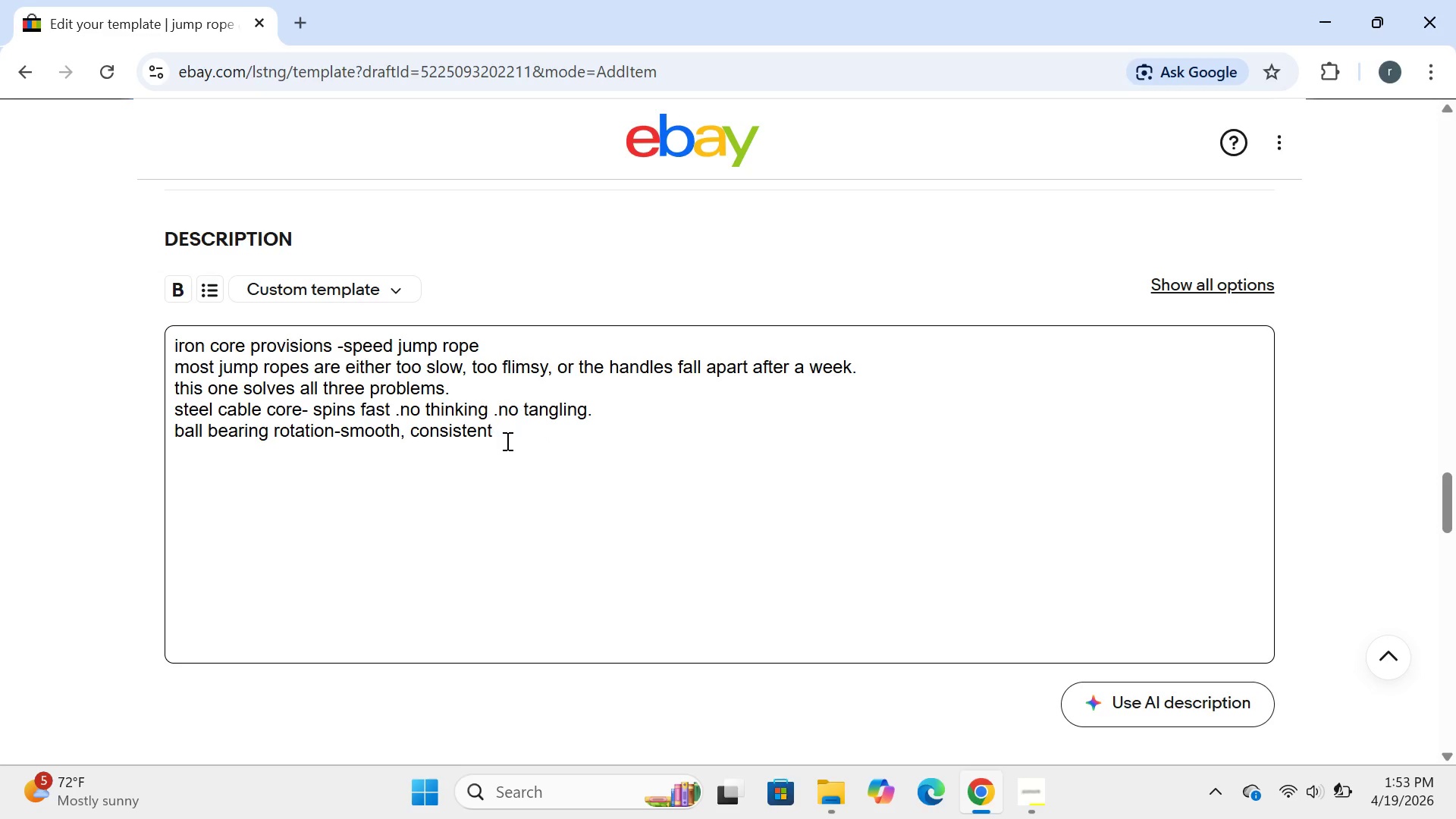 
type(spo)
key(Backspace)
type(in for double )
key(Backspace)
type(-)
key(Backspace)
type(-unders ot)
key(Backspace)
type(r )
 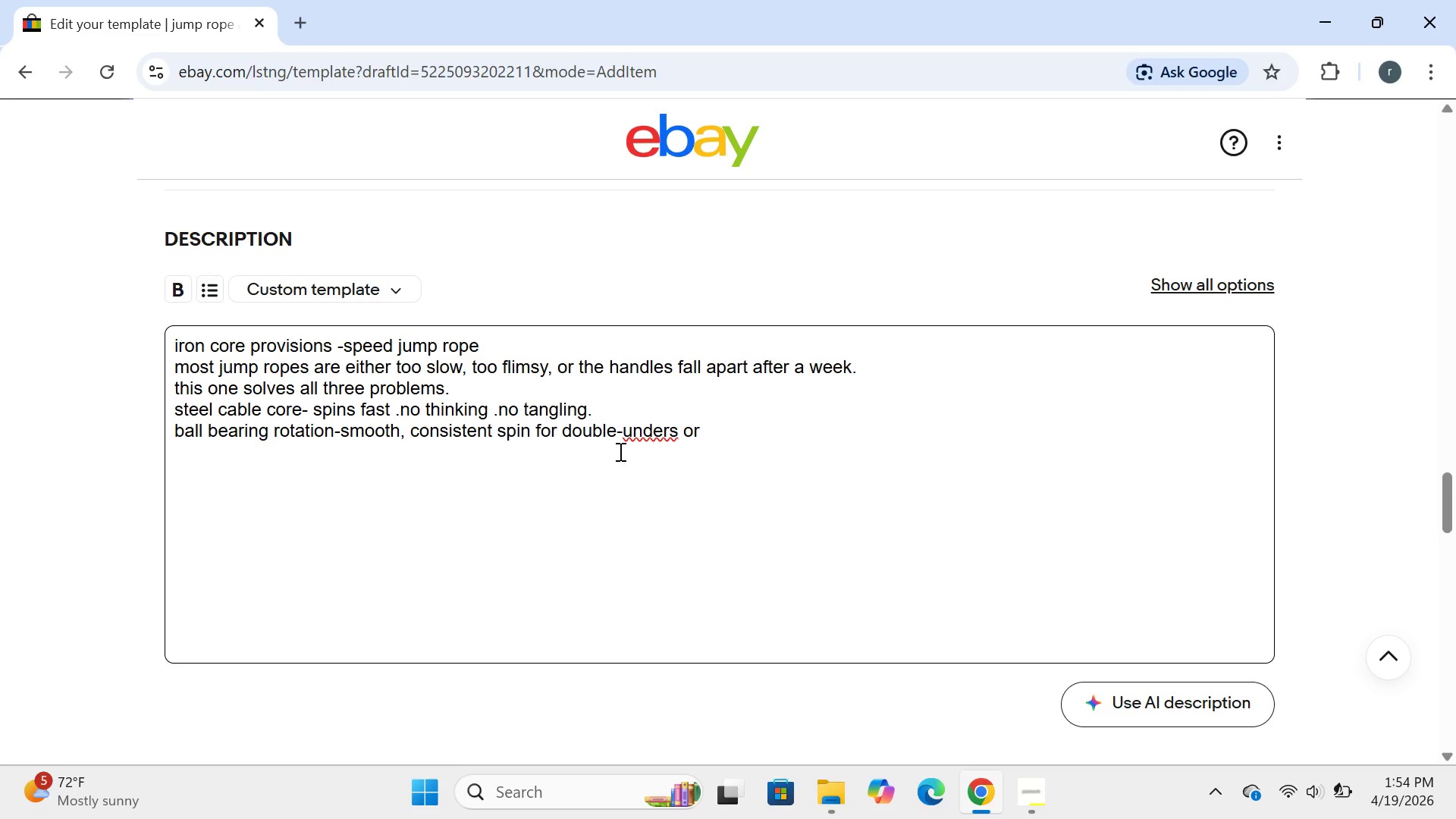 
wait(5.3)
 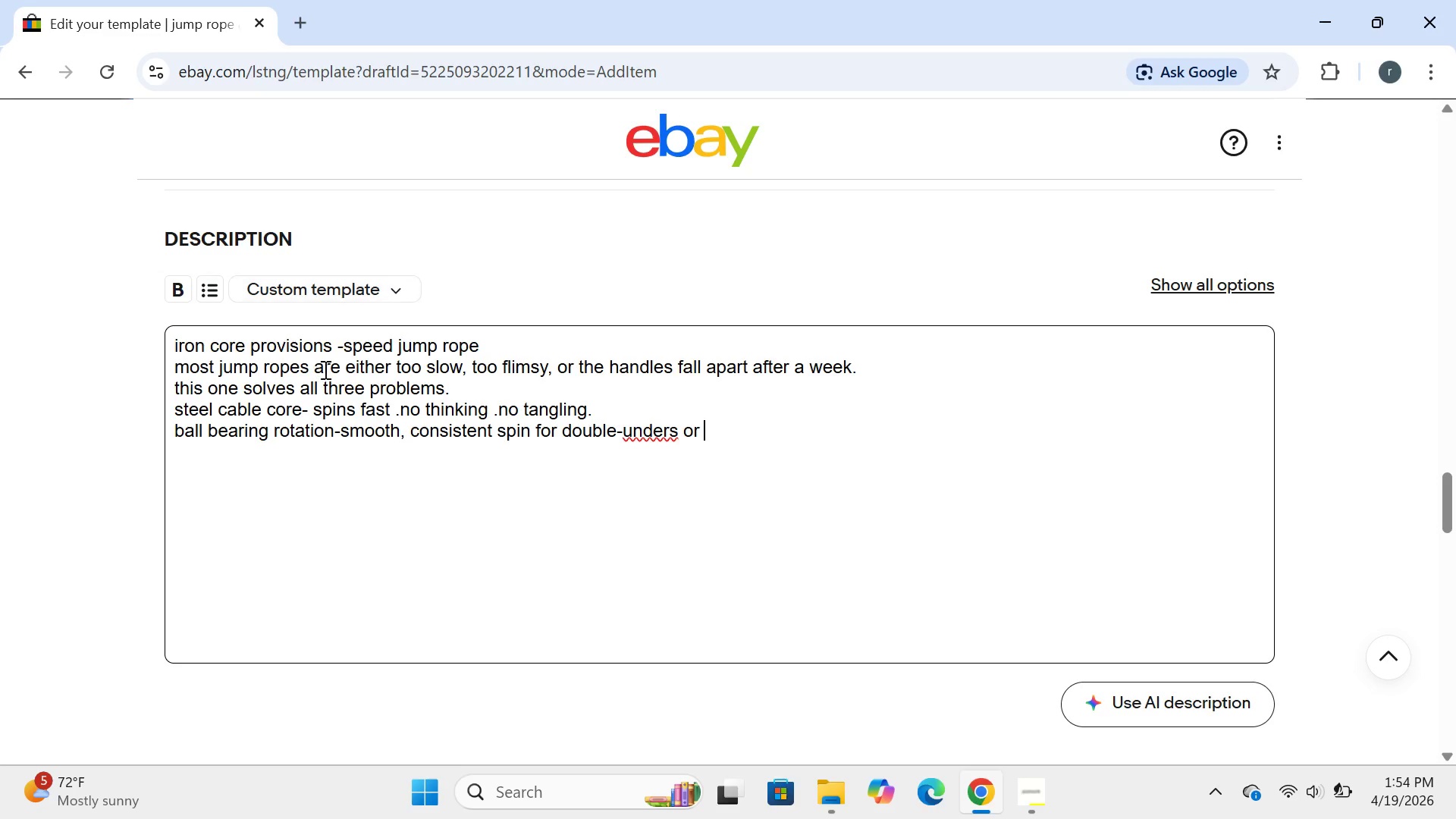 
left_click([623, 433])
 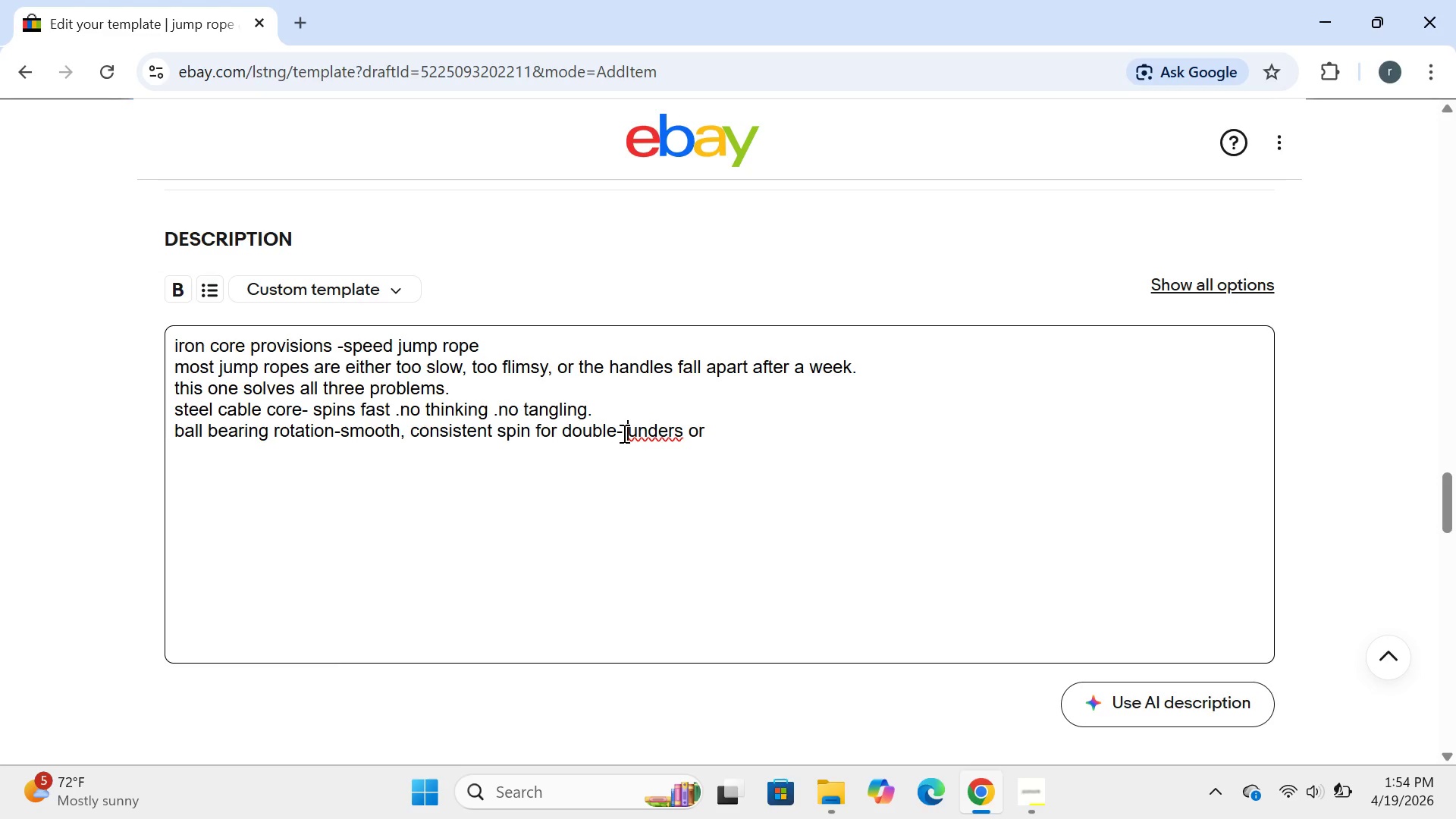 
key(Space)
 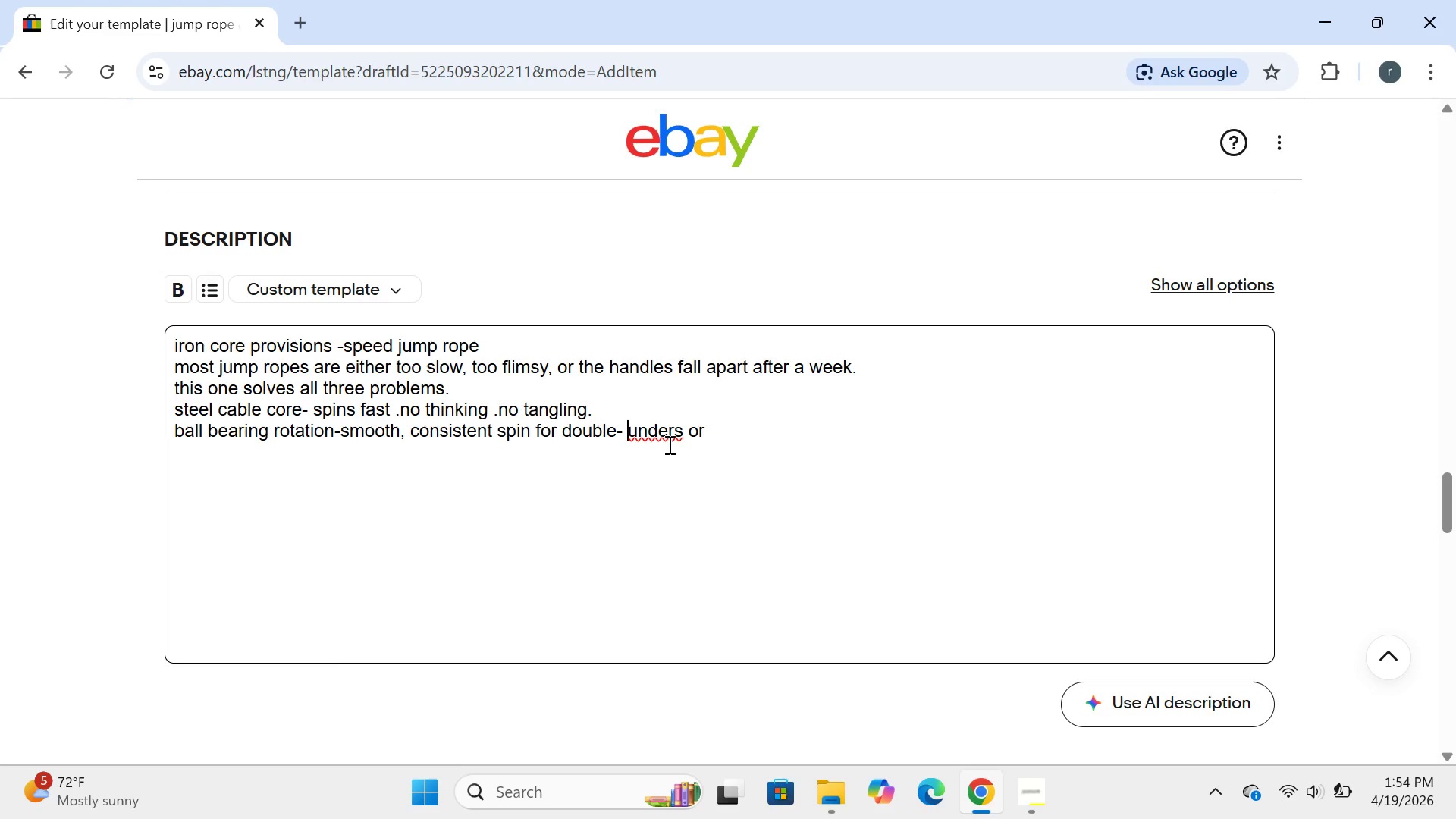 
left_click([682, 430])
 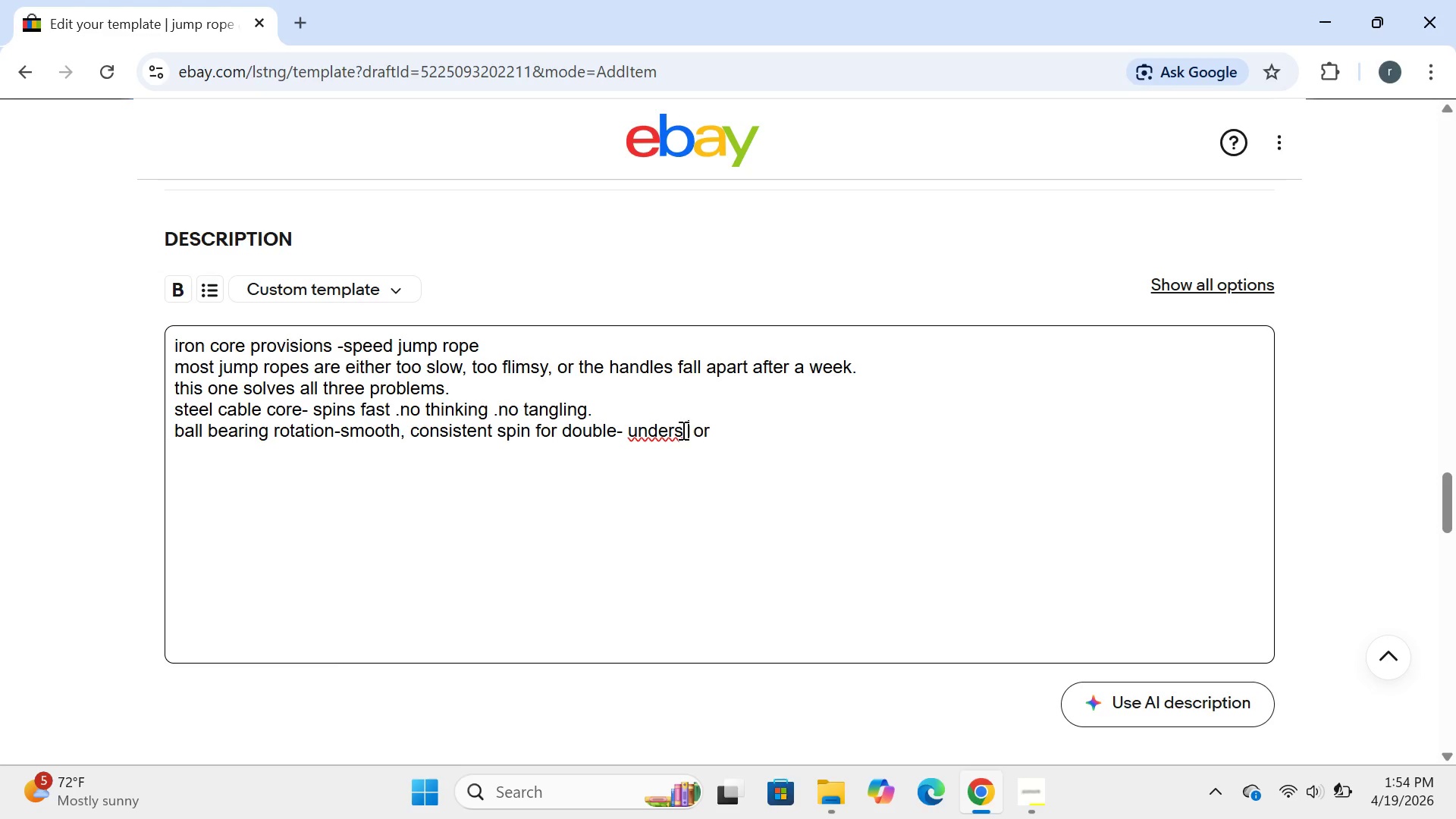 
key(Space)
 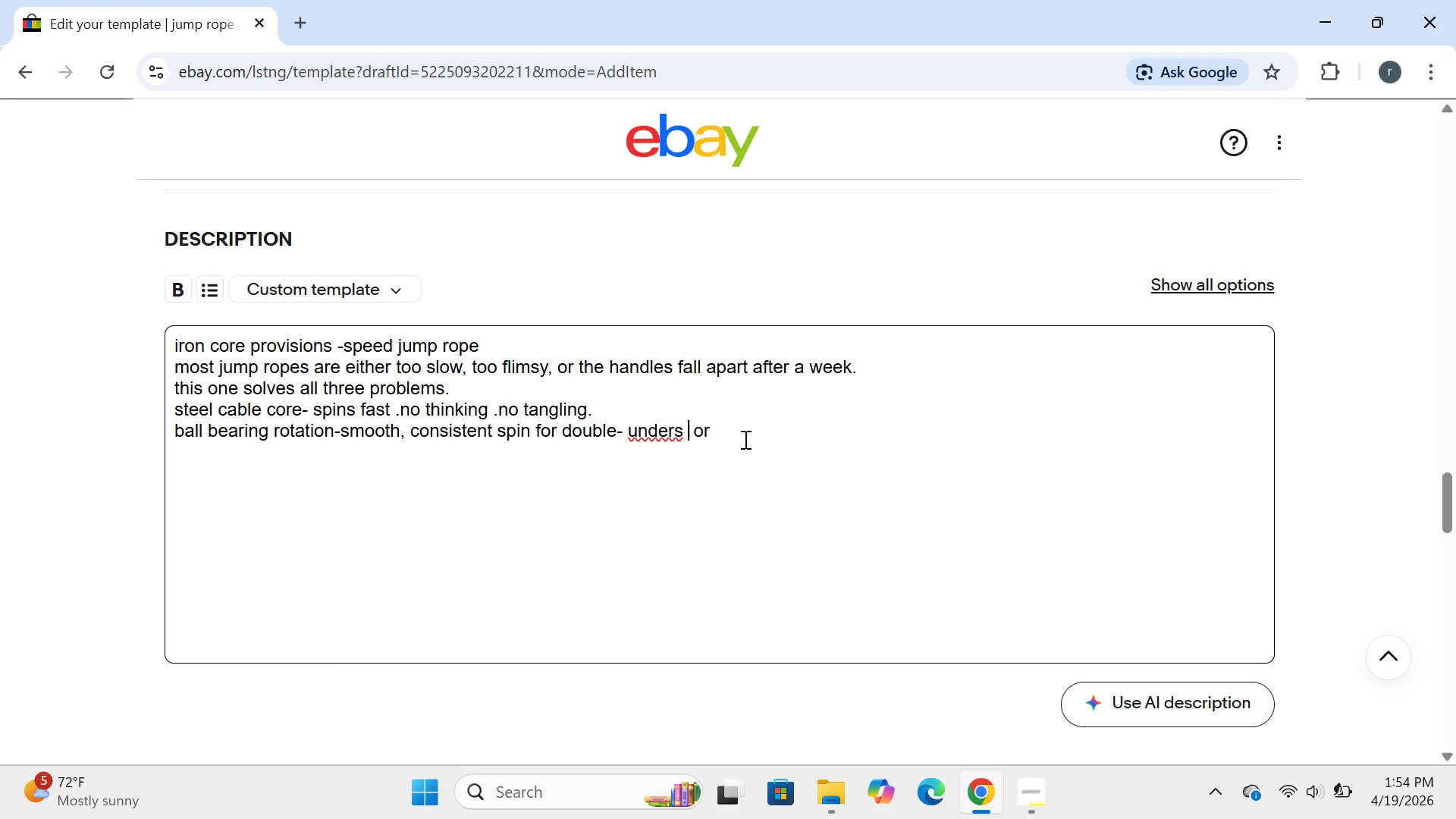 
left_click([731, 434])
 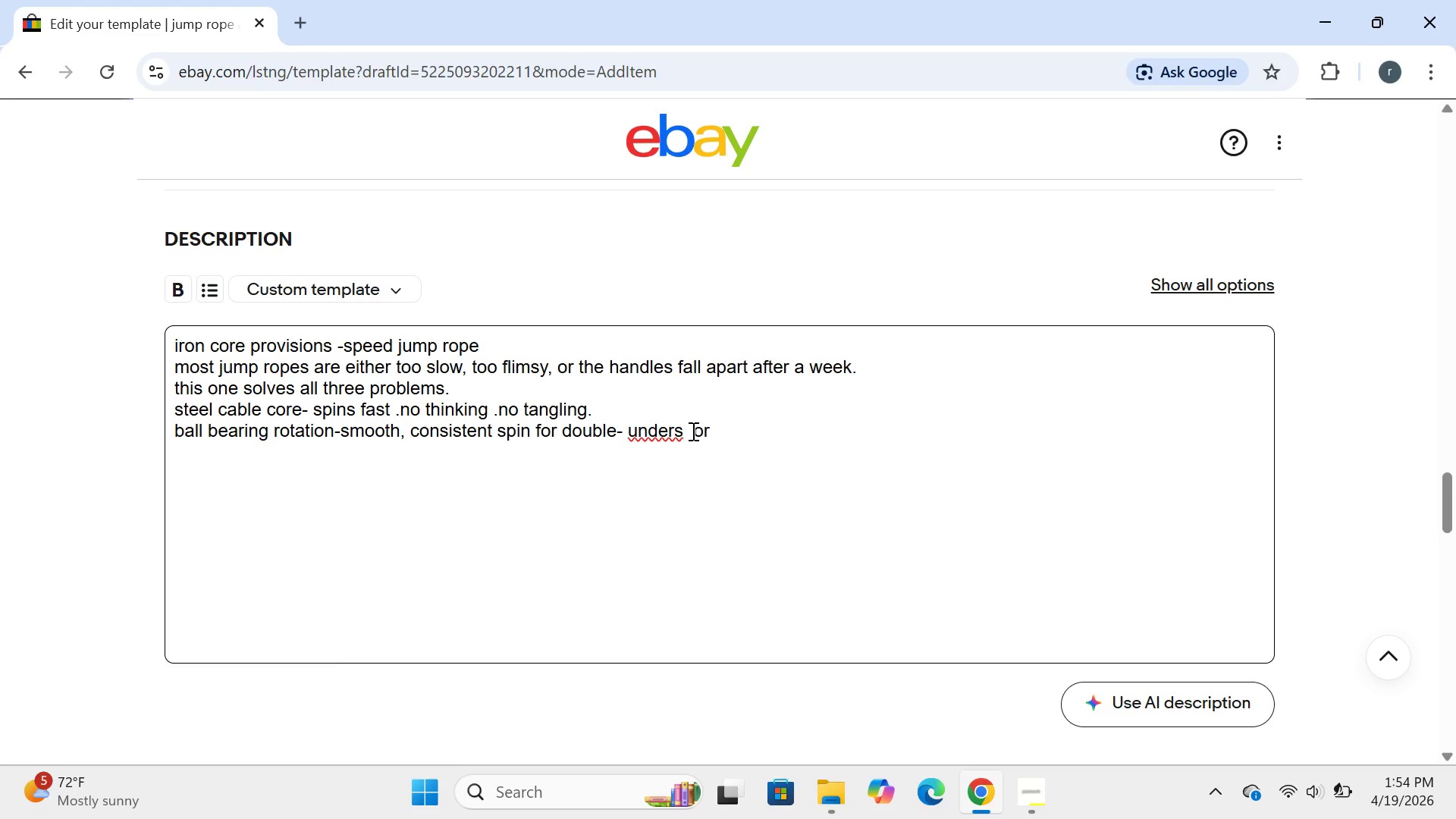 
left_click([692, 431])
 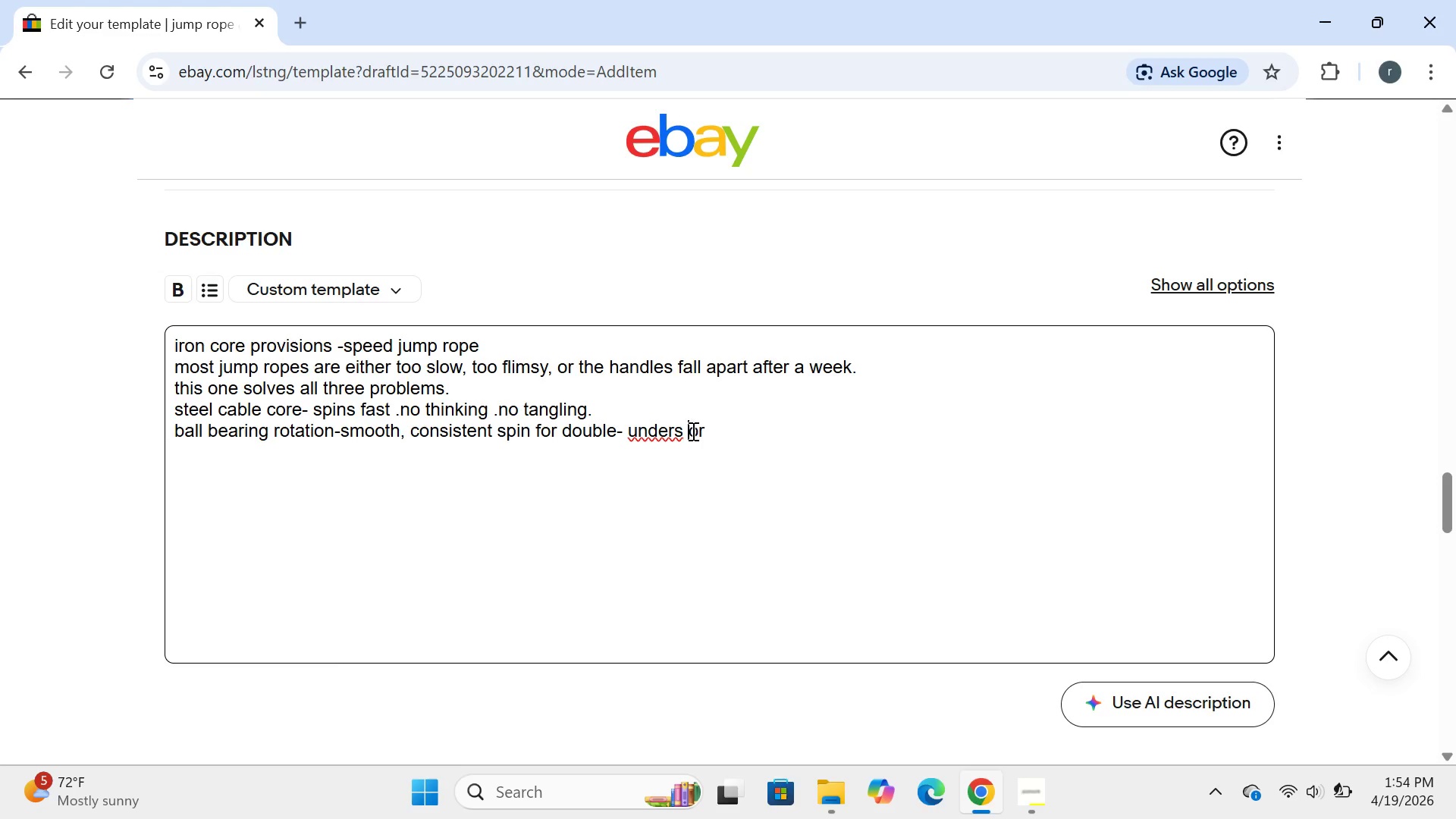 
key(Backspace)
 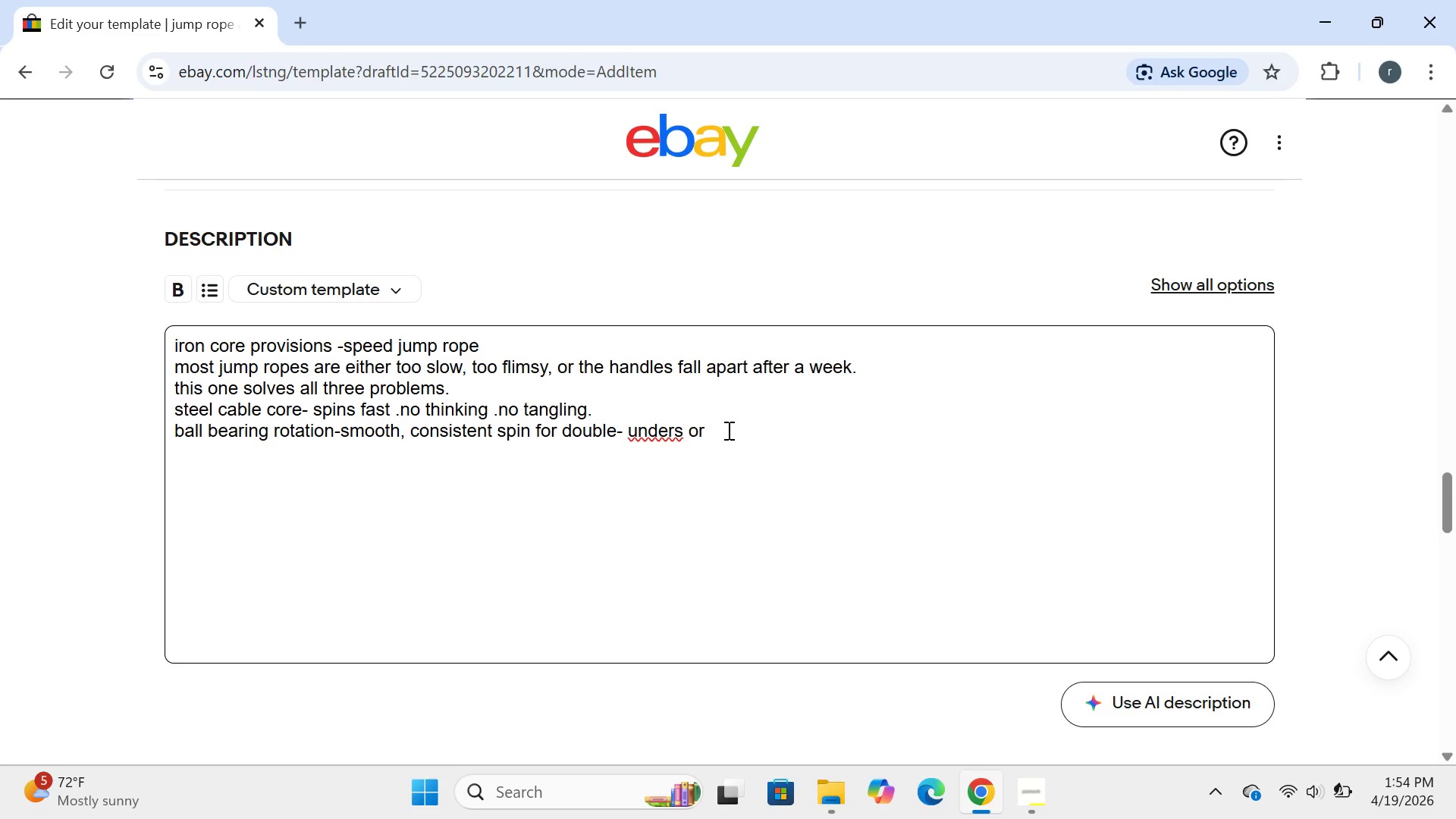 
left_click([727, 430])
 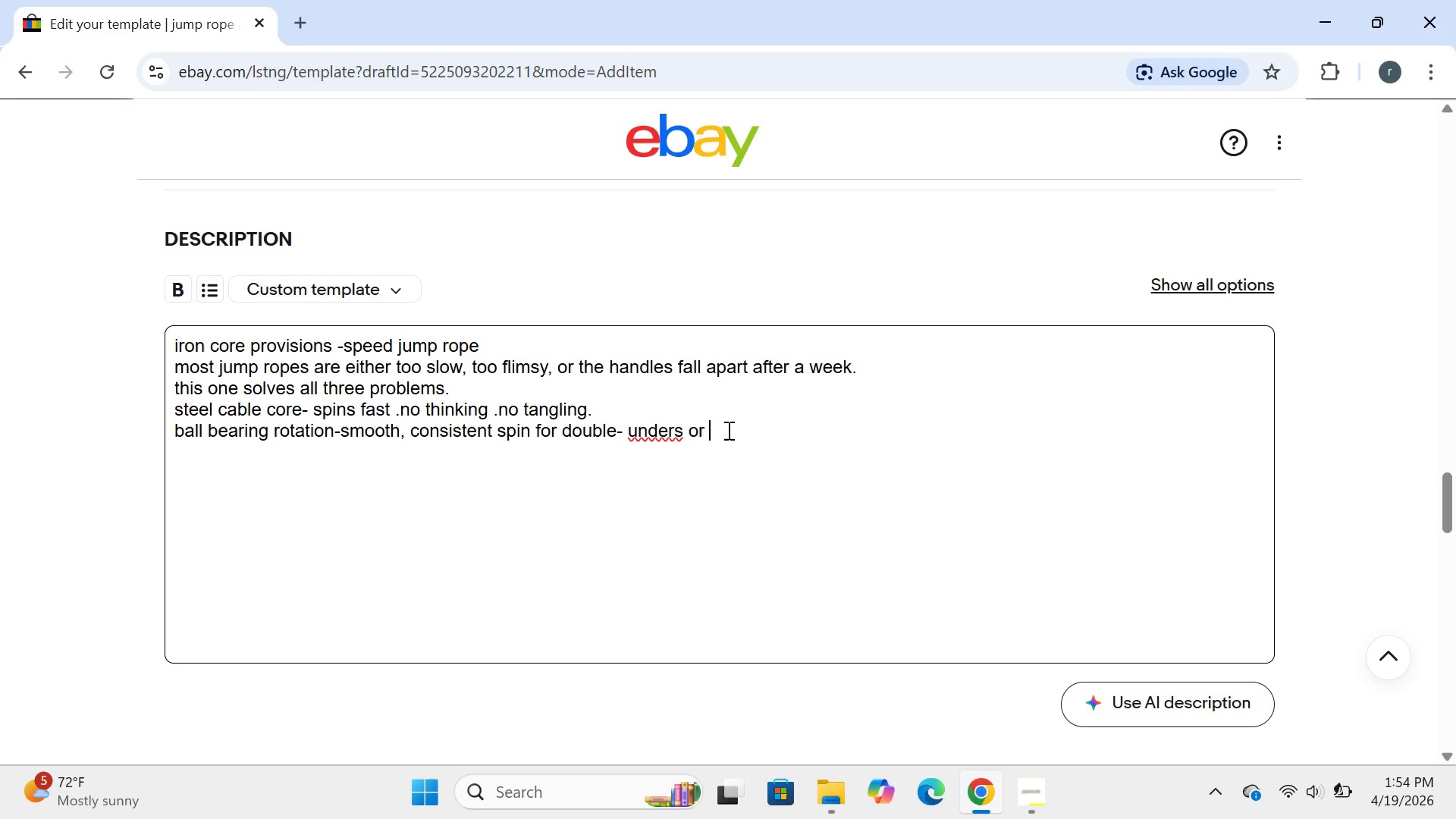 
type(basic skips )
 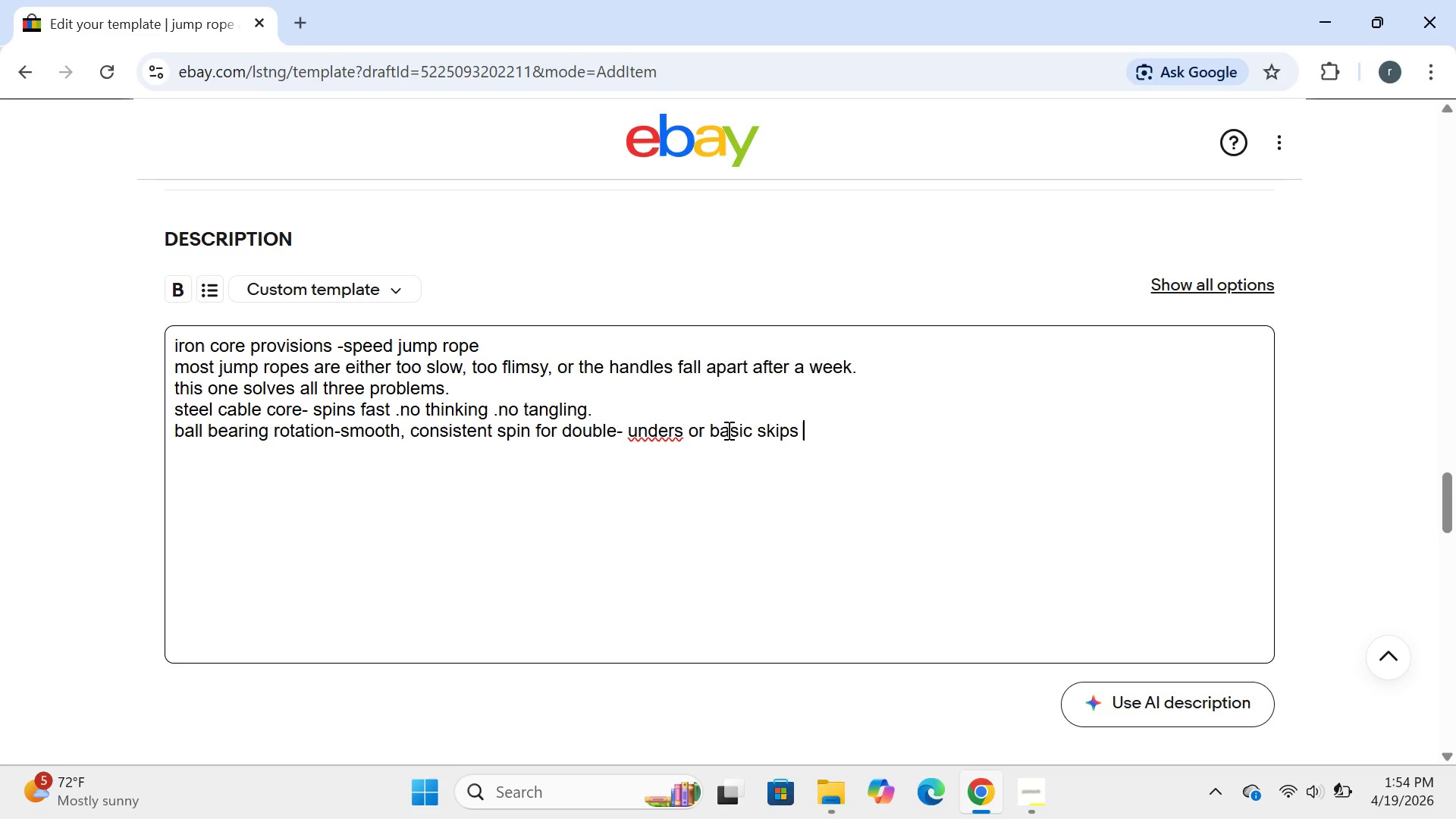 
key(Enter)
 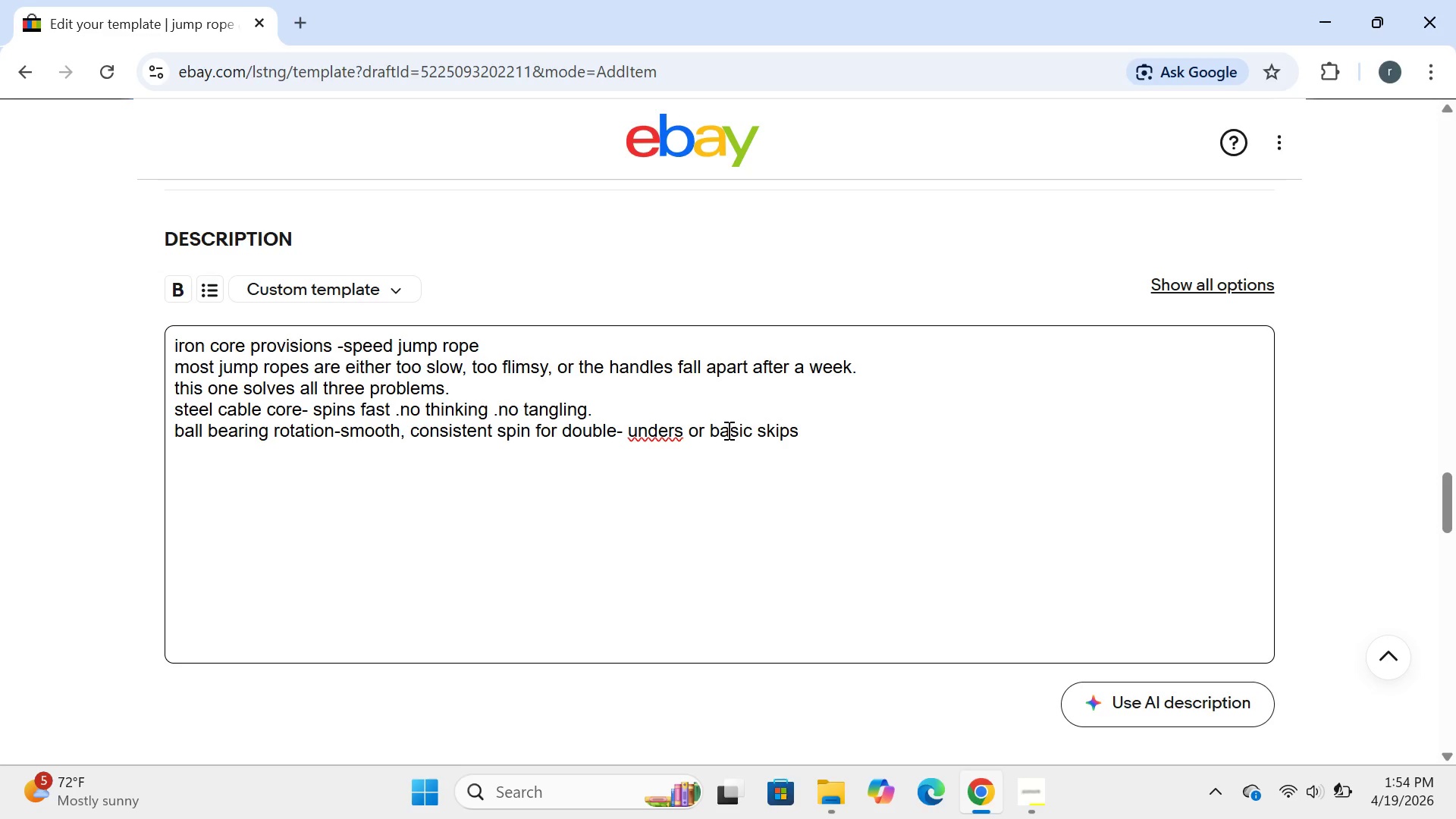 
type(foam grips )
key(Backspace)
type(=)
key(Backspace)
type(-comfortable even wj)
key(Backspace)
type(hen your hans get )
 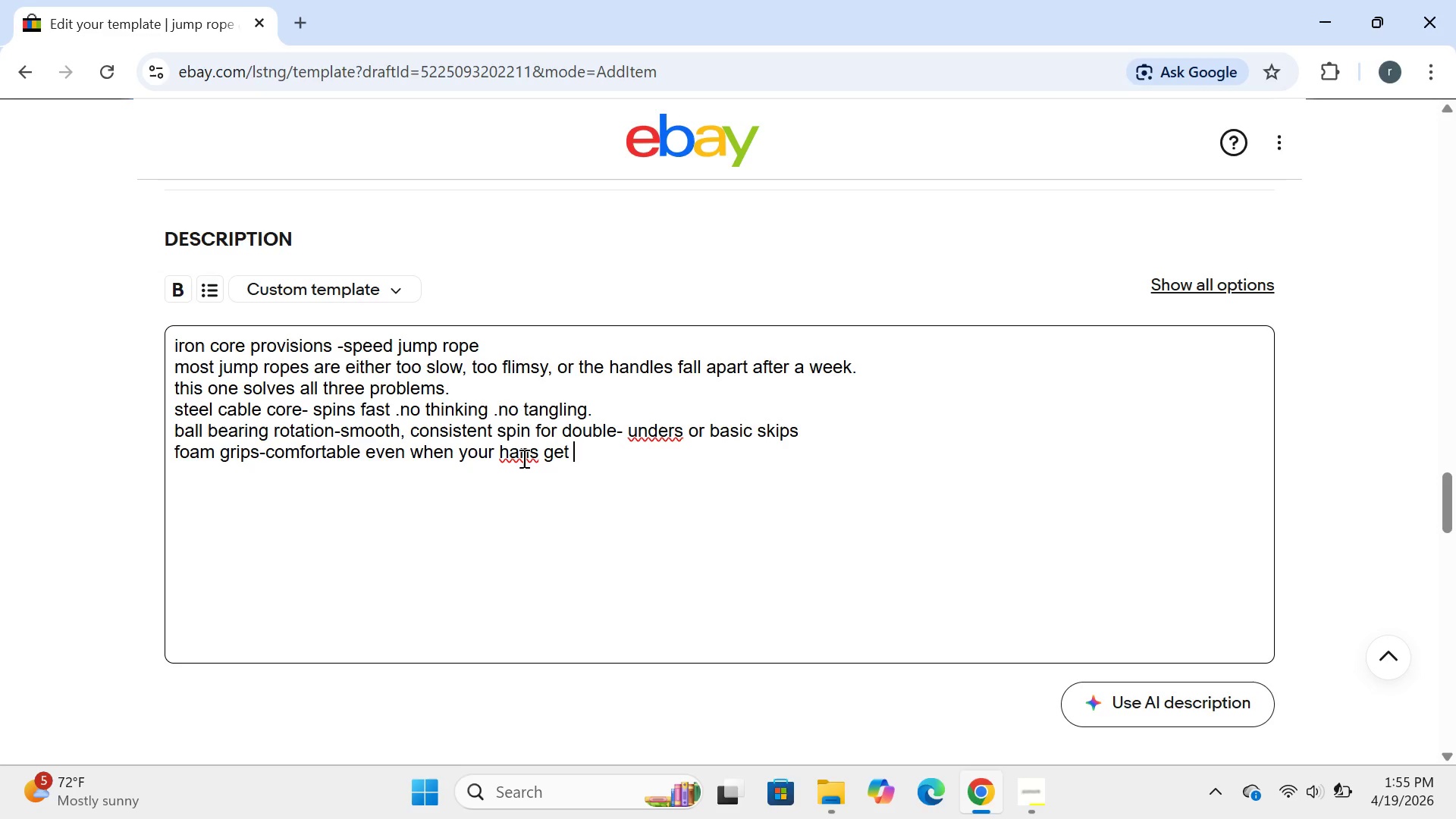 
wait(6.03)
 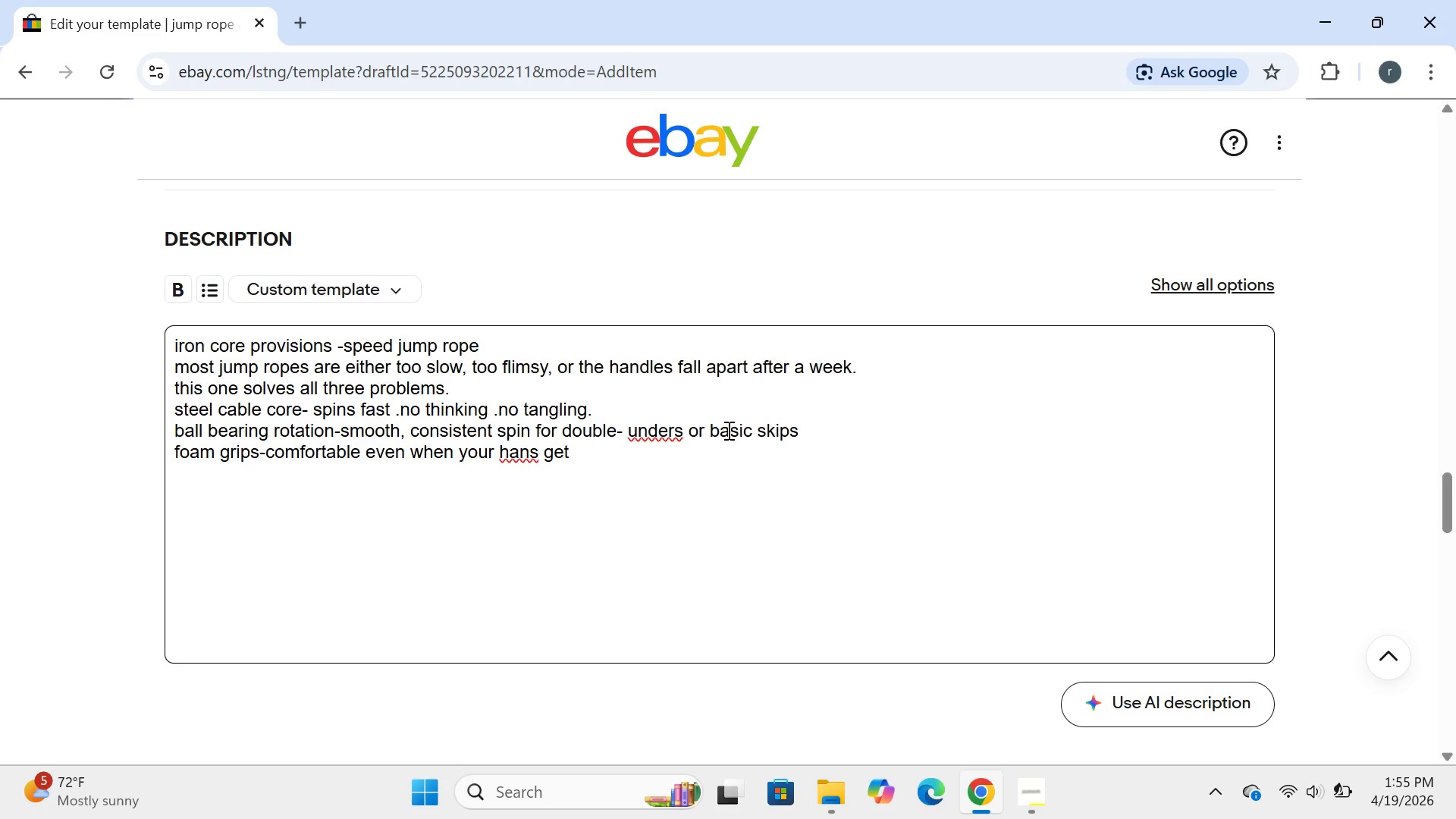 
left_click([534, 453])
 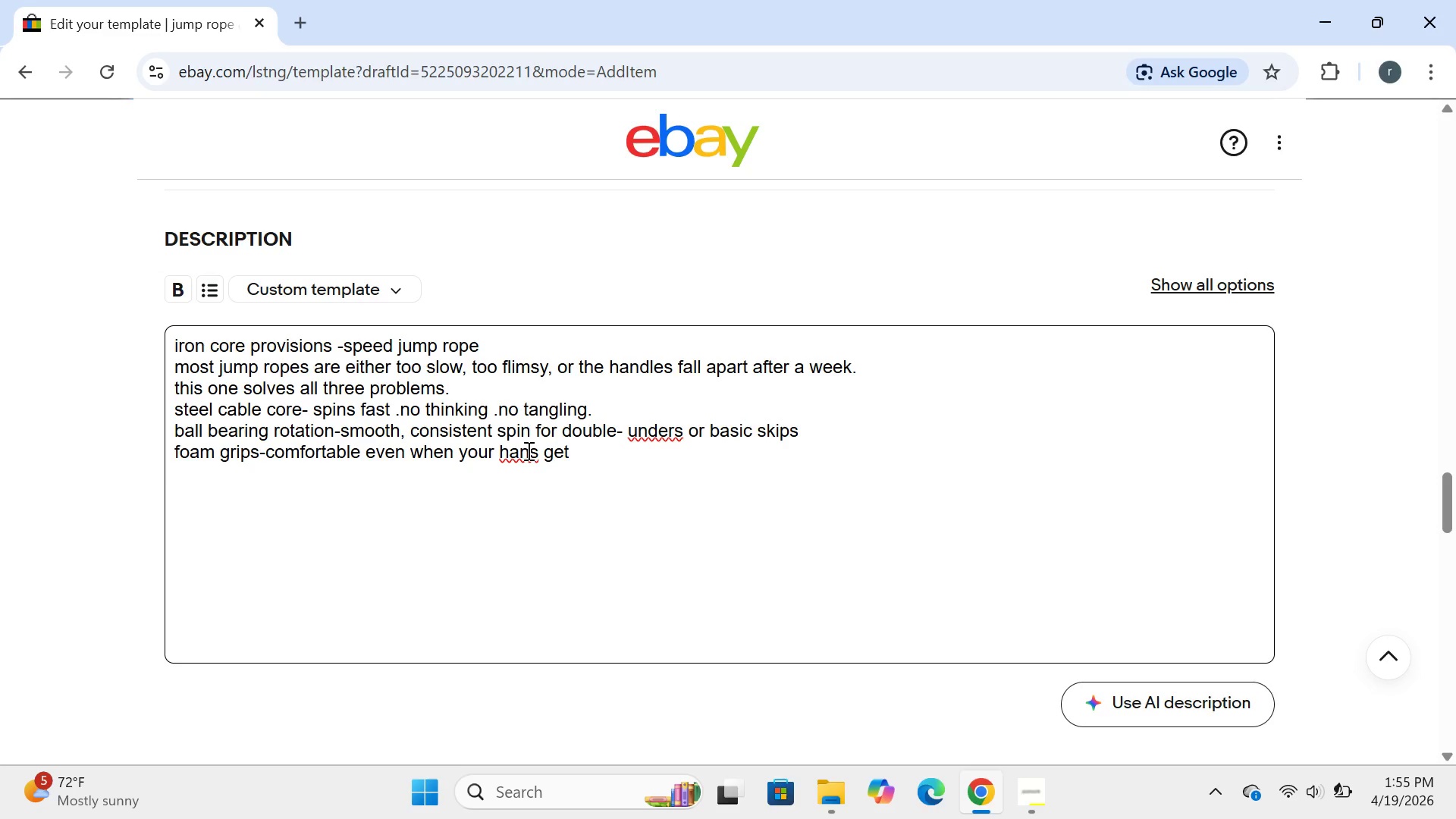 
left_click([527, 450])
 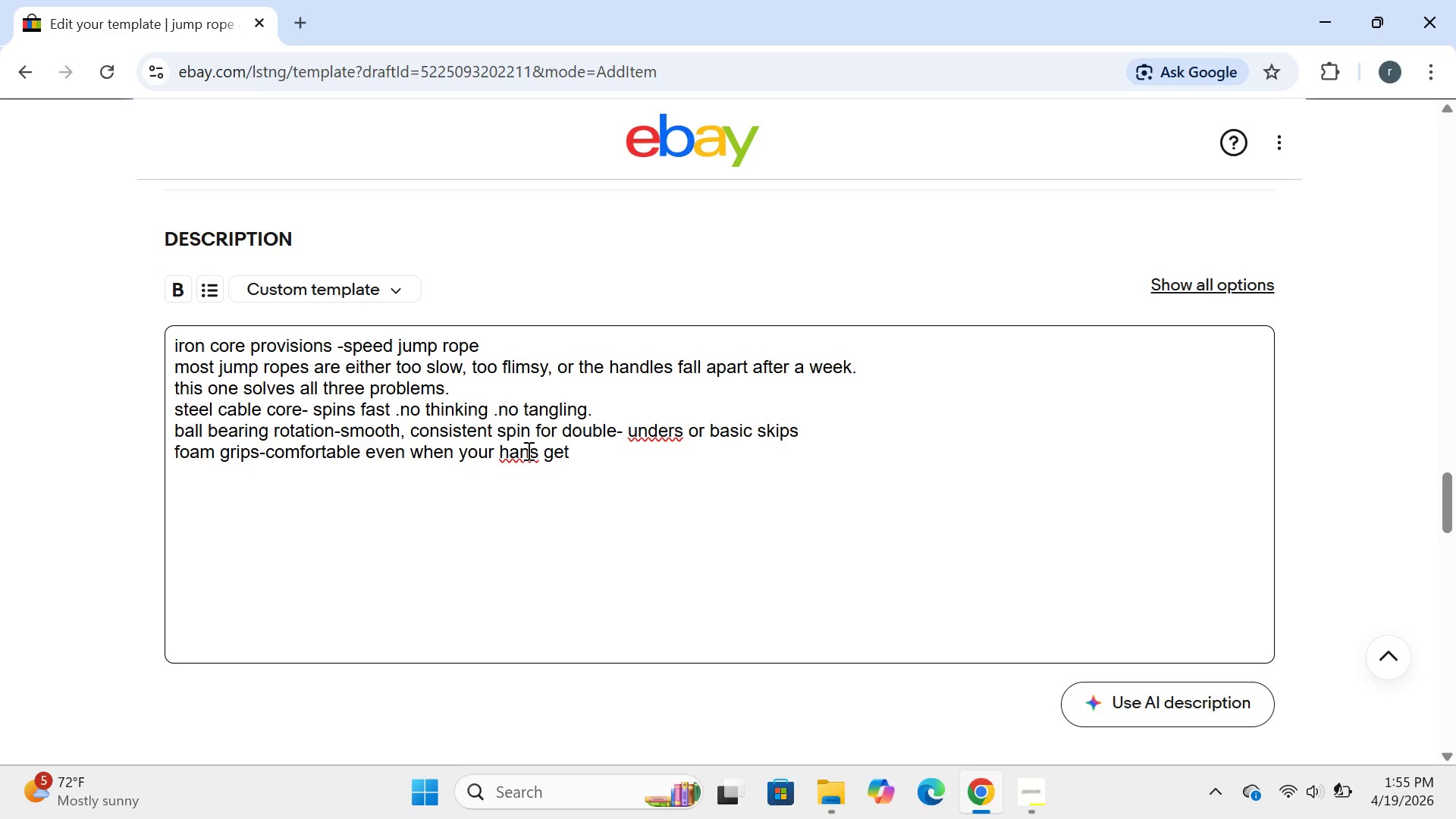 
key(D)
 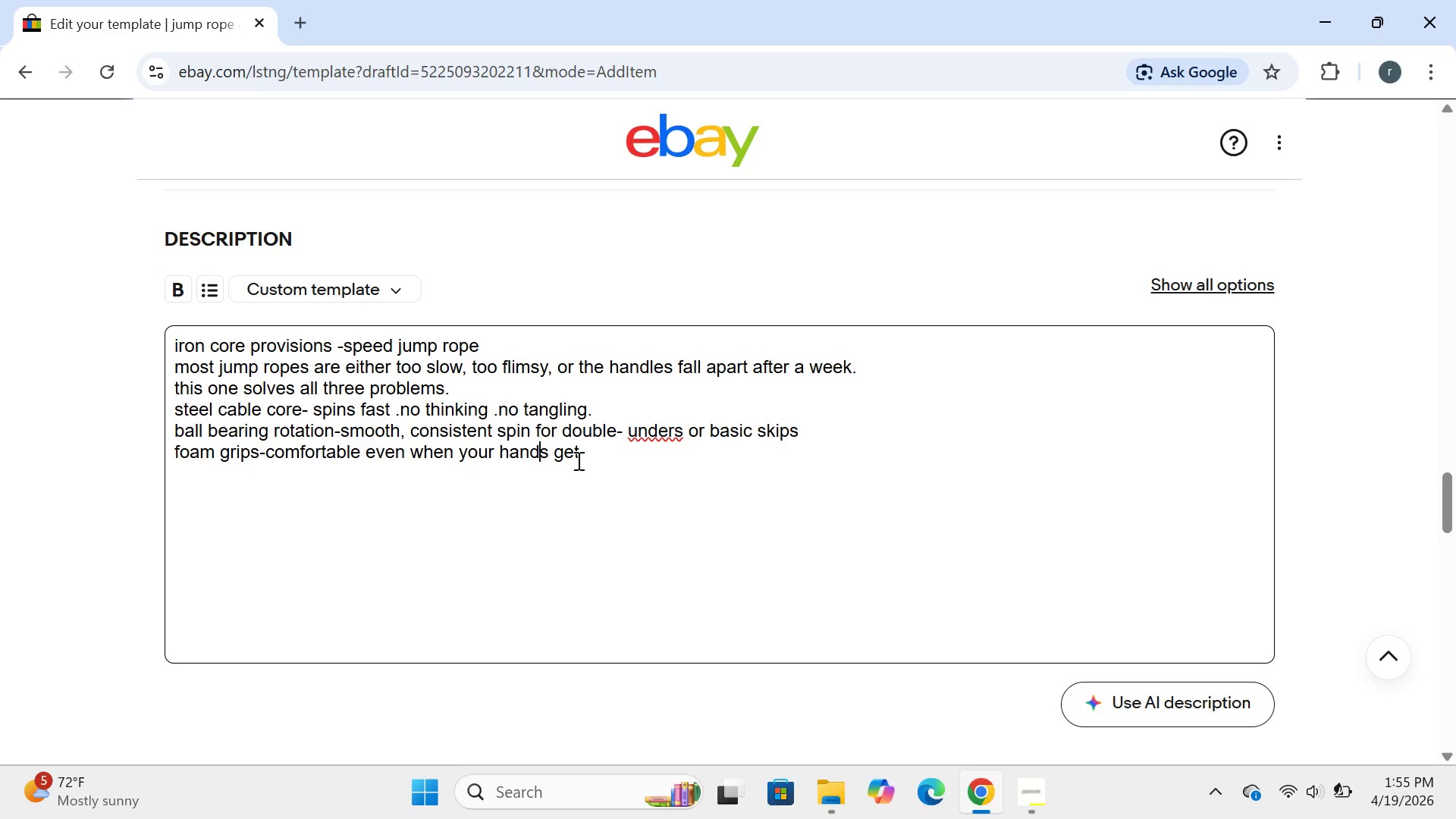 
left_click([577, 460])
 